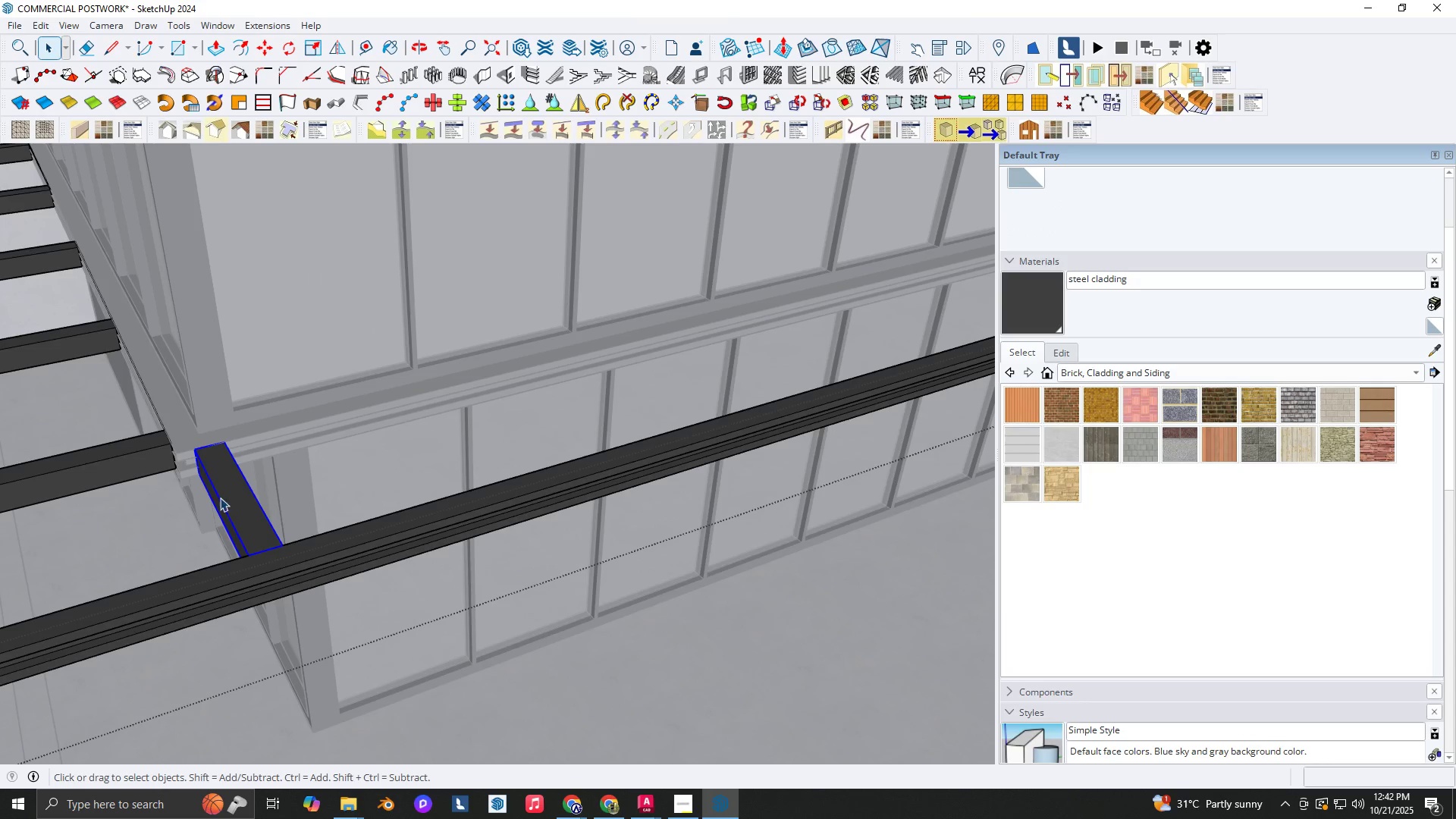 
scroll: coordinate [185, 535], scroll_direction: down, amount: 10.0
 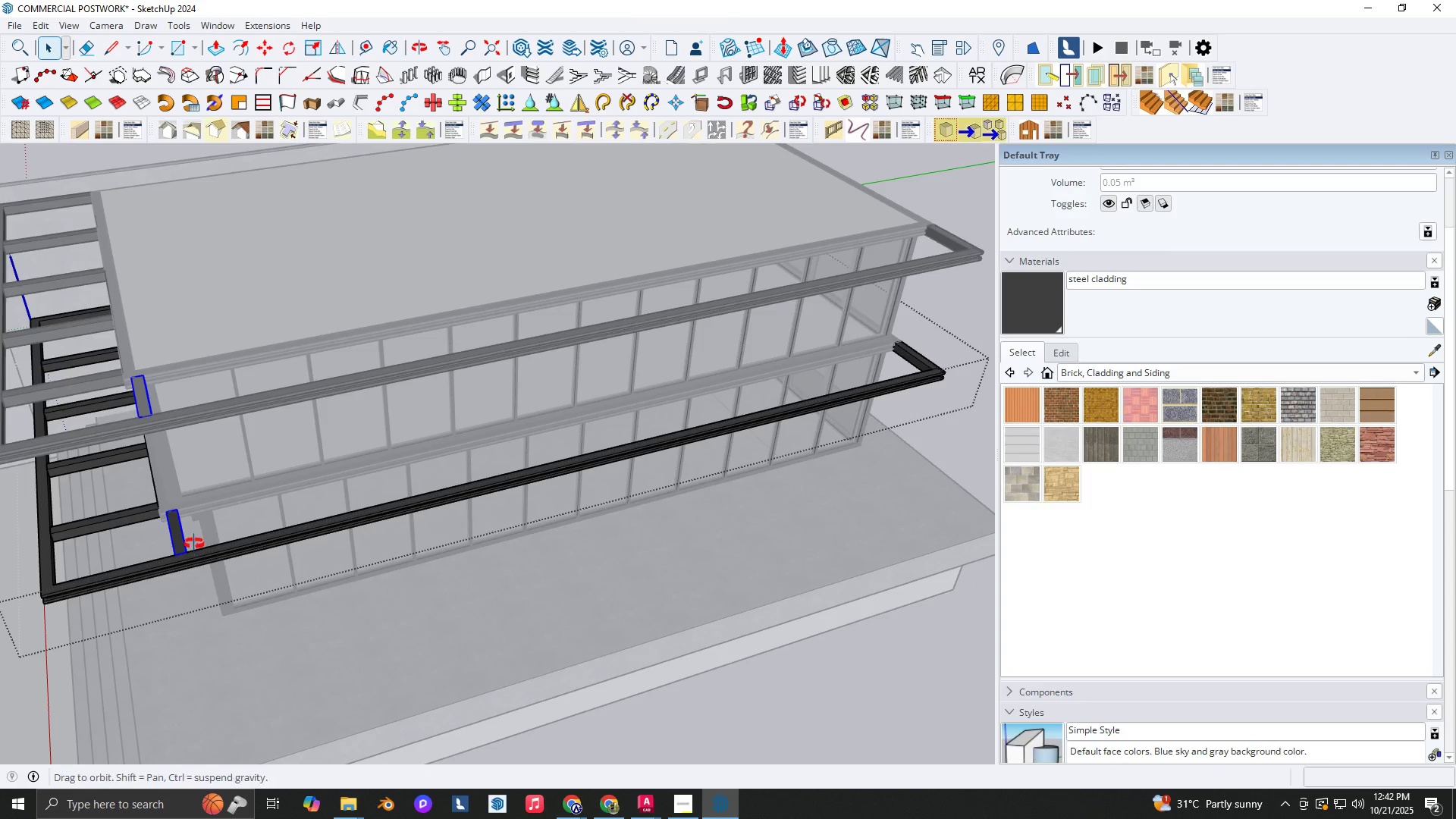 
middle_click([194, 544])
 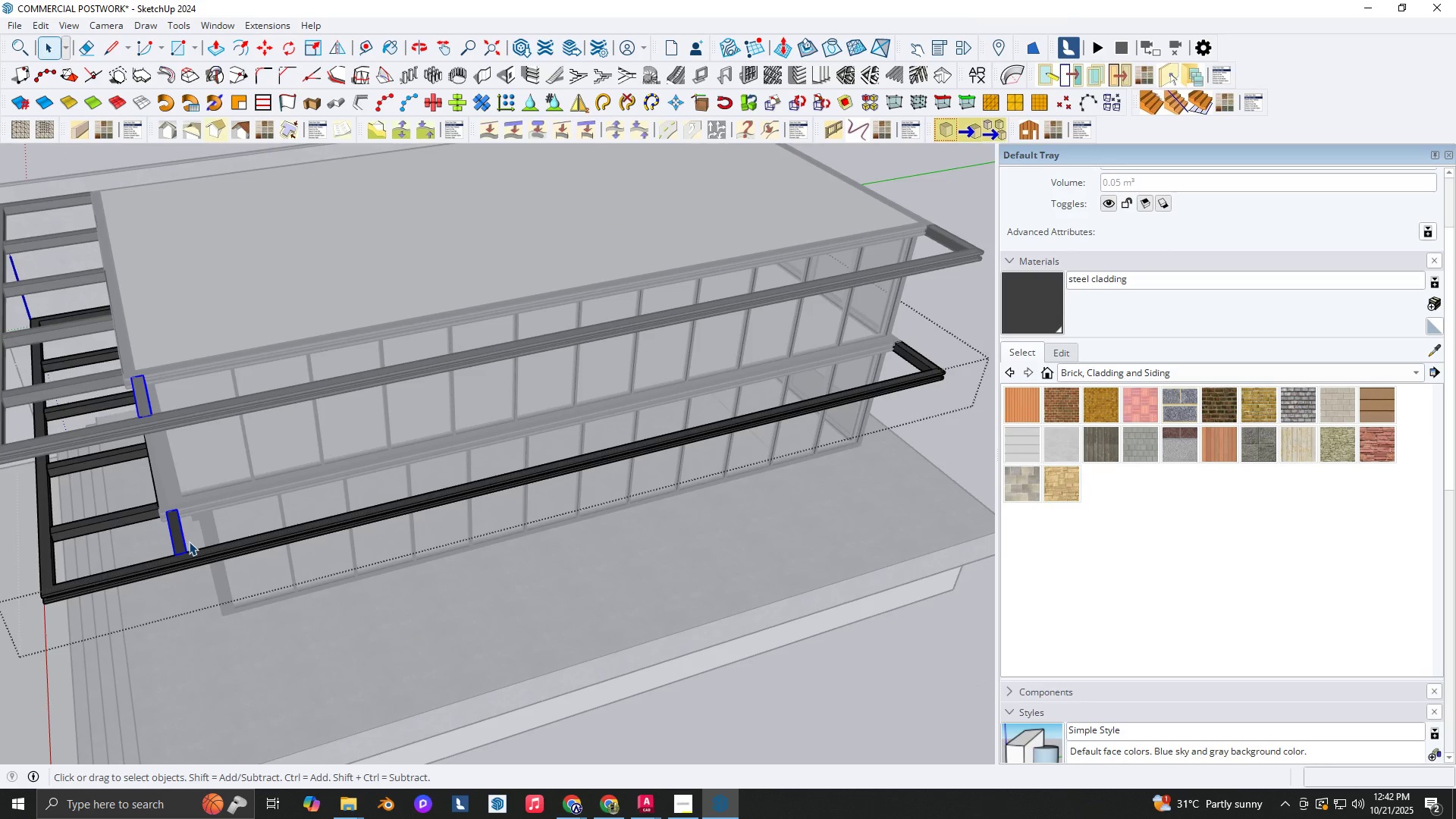 
key(L)
 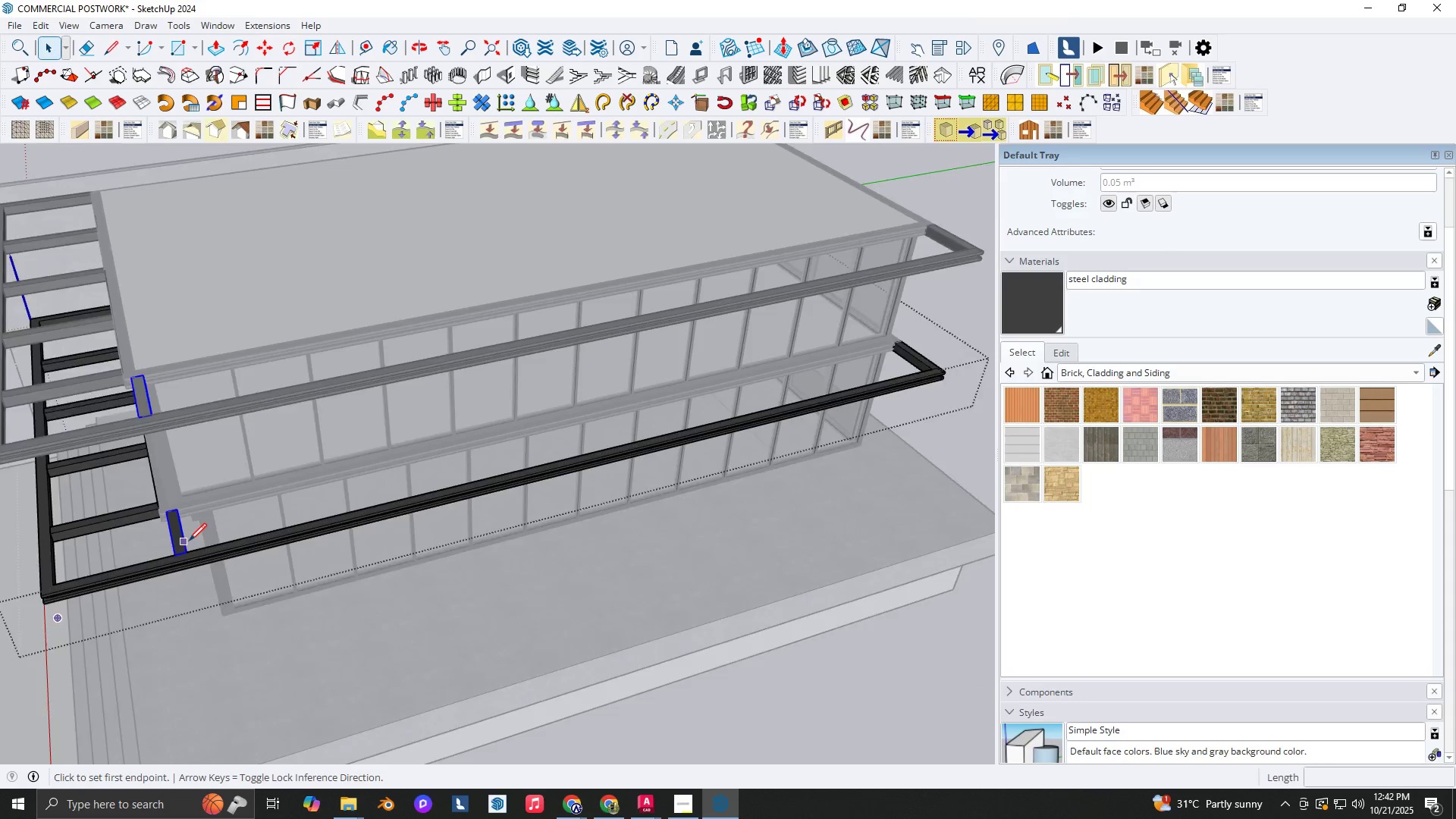 
scroll: coordinate [189, 540], scroll_direction: up, amount: 3.0
 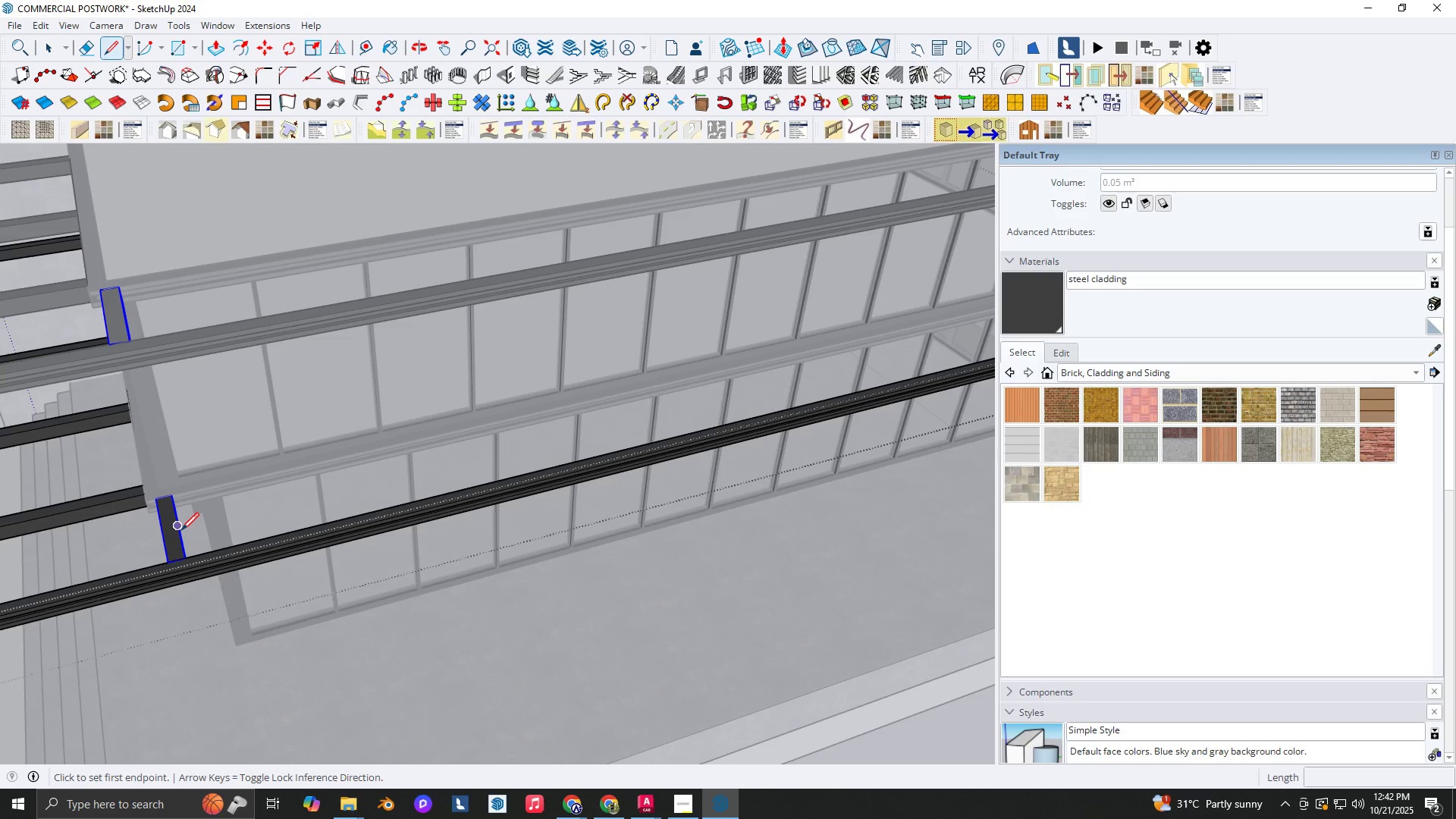 
left_click([181, 530])
 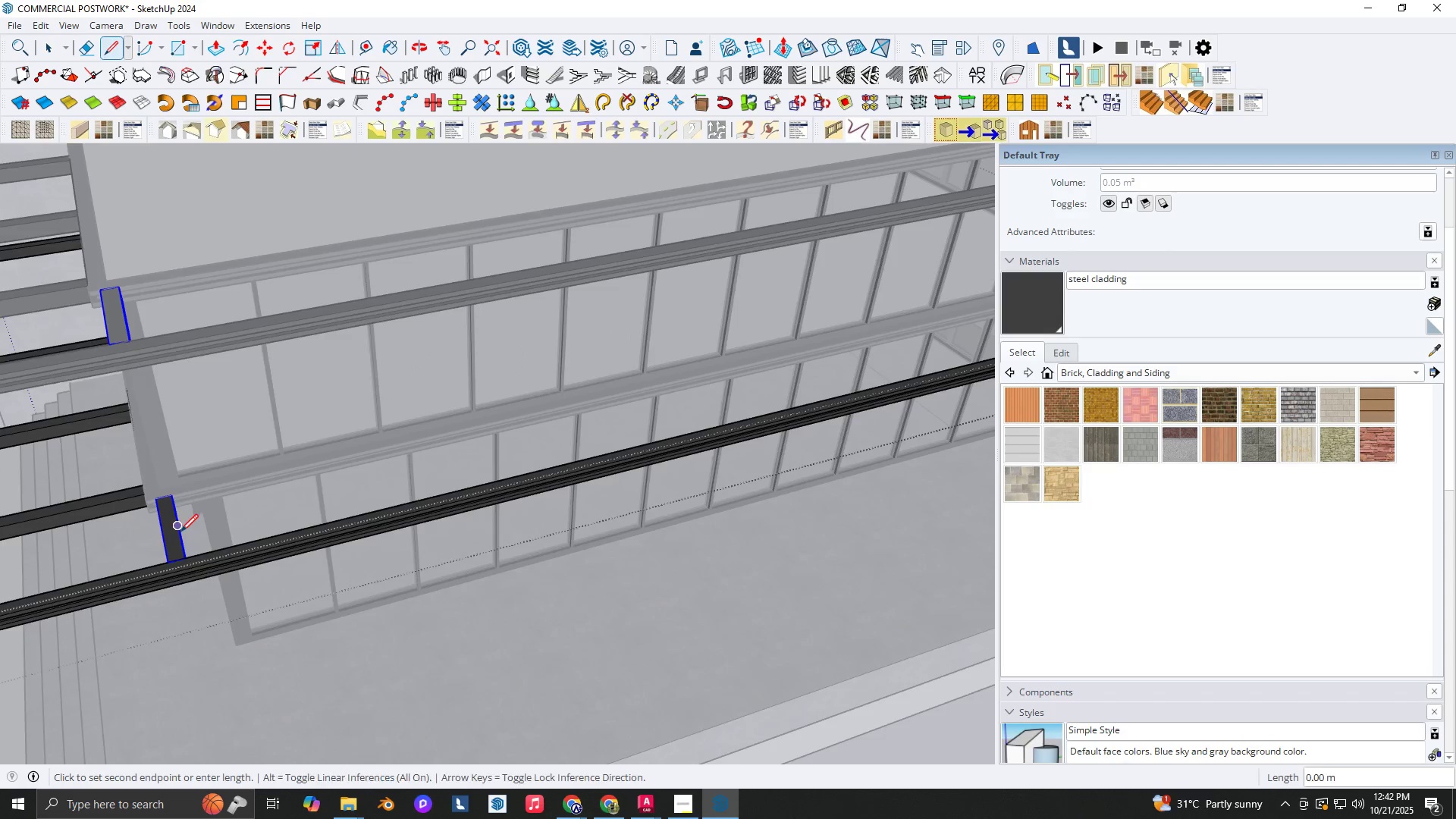 
scroll: coordinate [189, 535], scroll_direction: down, amount: 4.0
 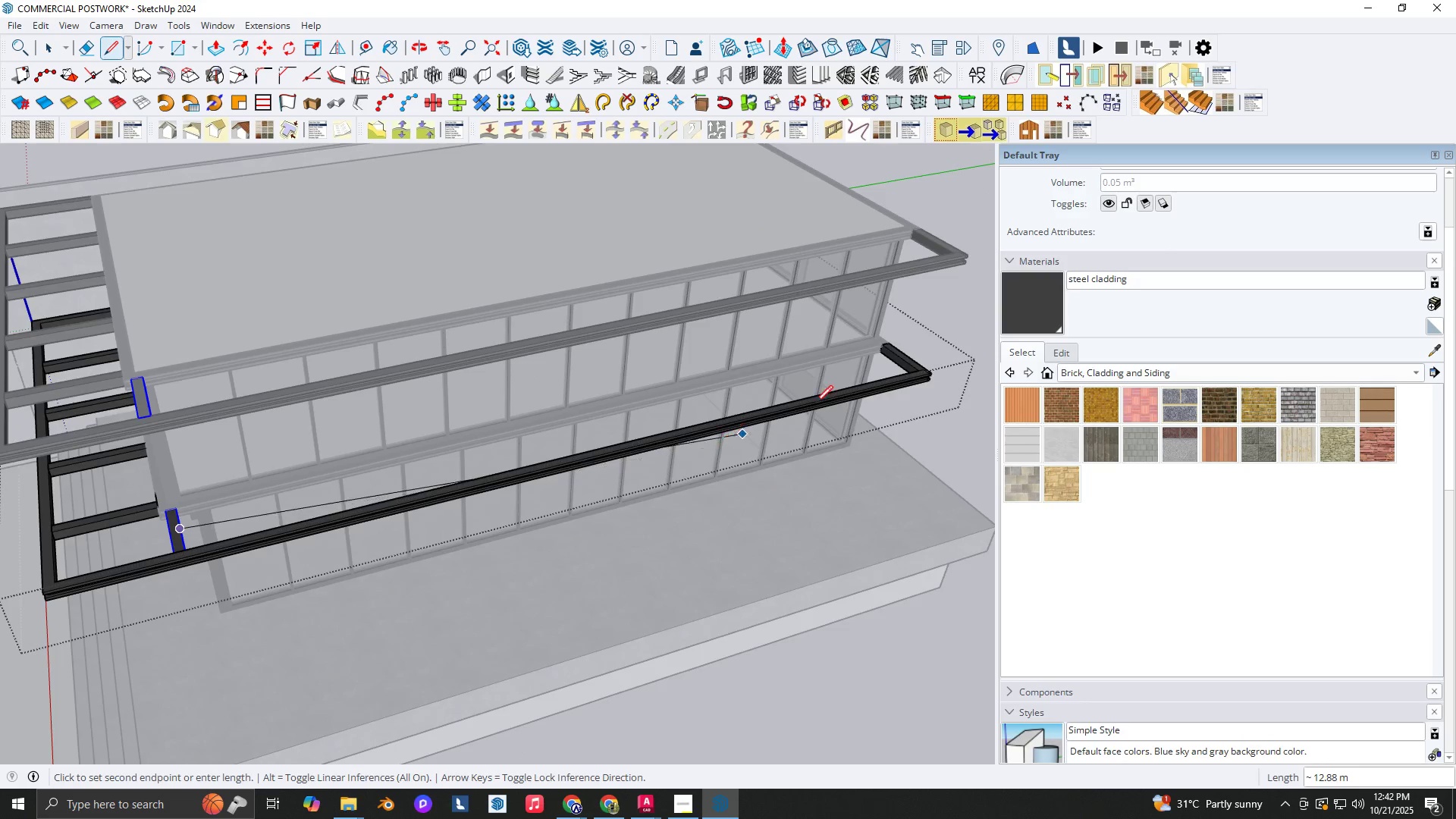 
scroll: coordinate [861, 382], scroll_direction: up, amount: 2.0
 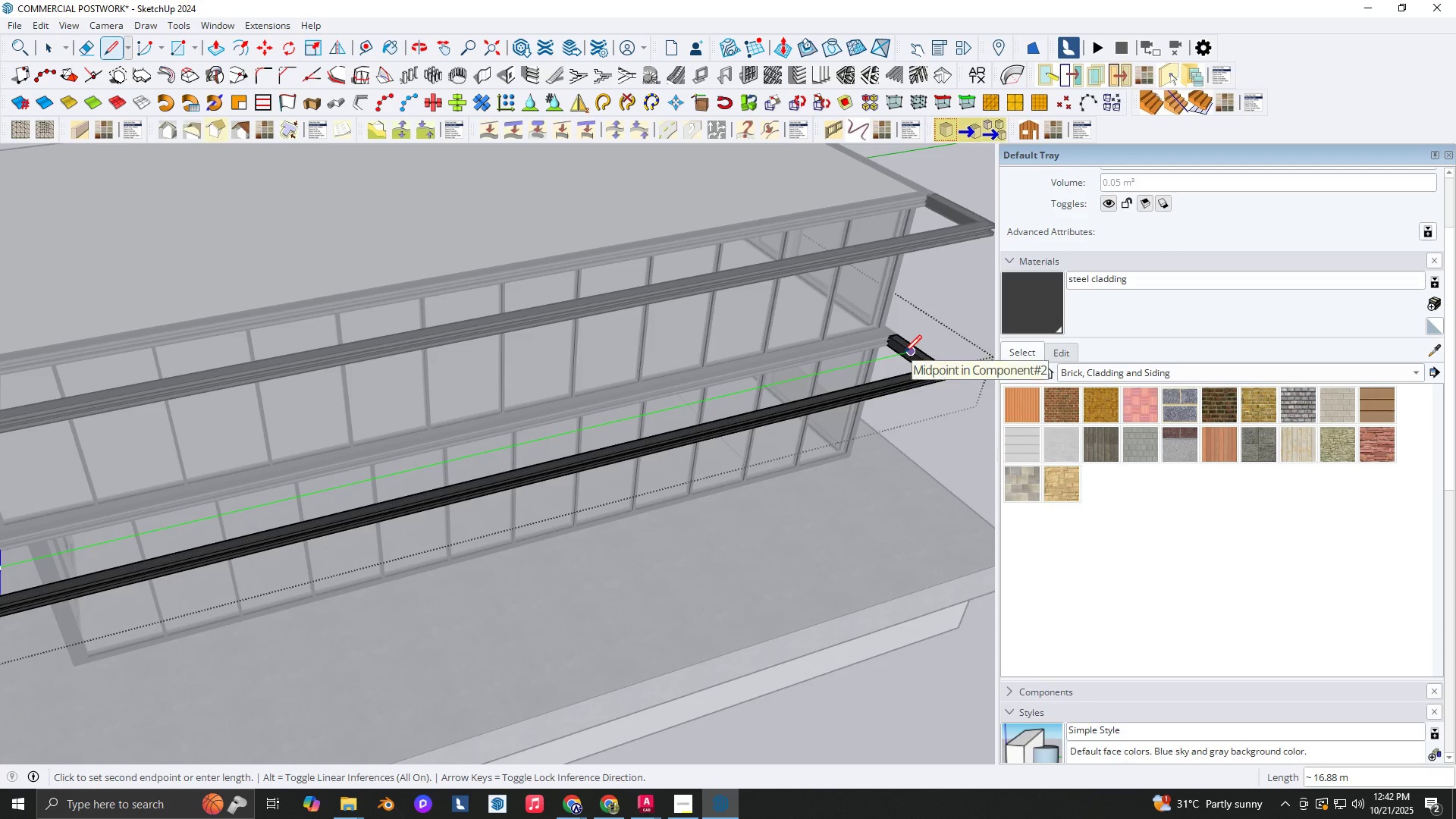 
left_click([904, 353])
 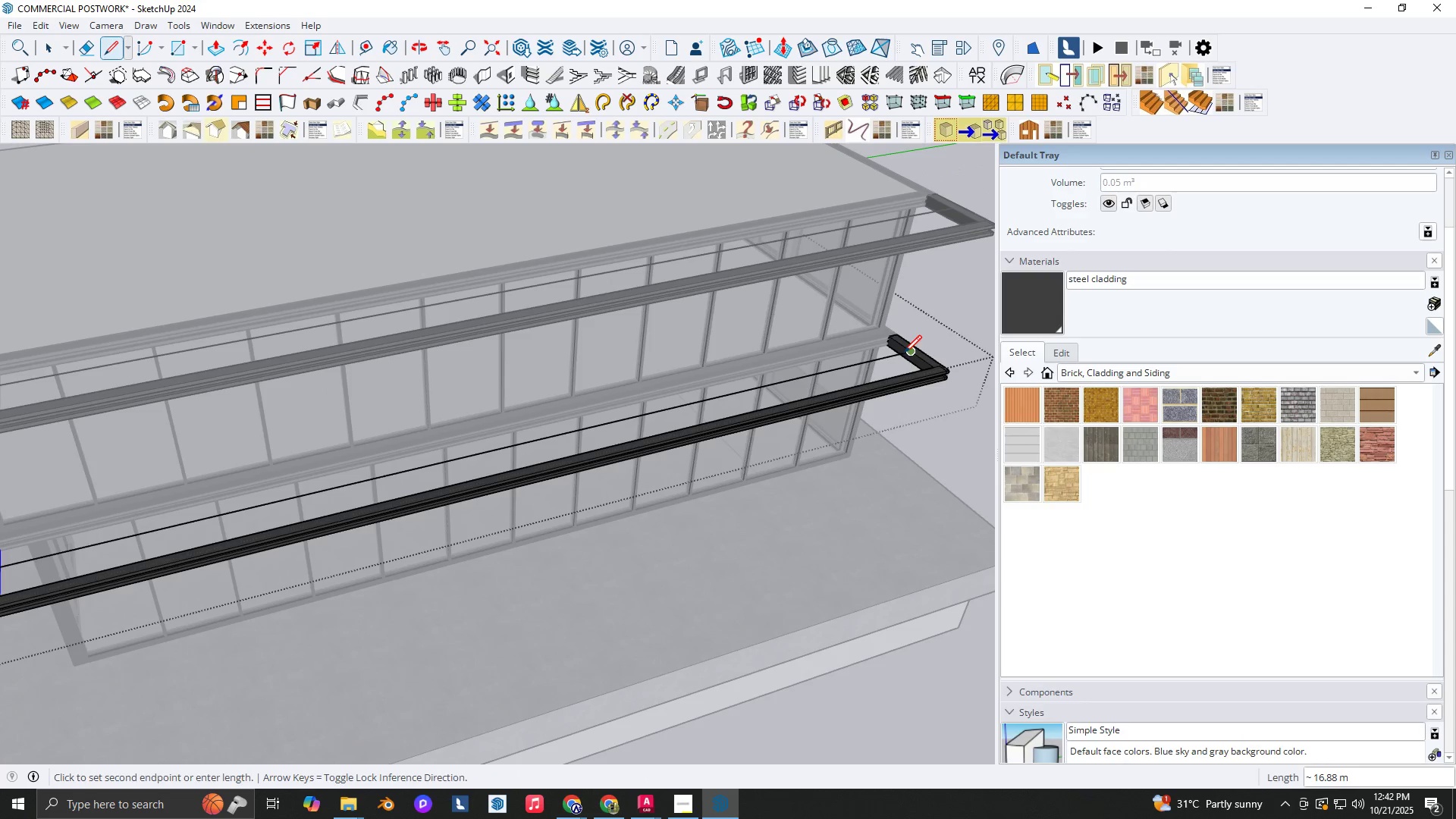 
key(Space)
 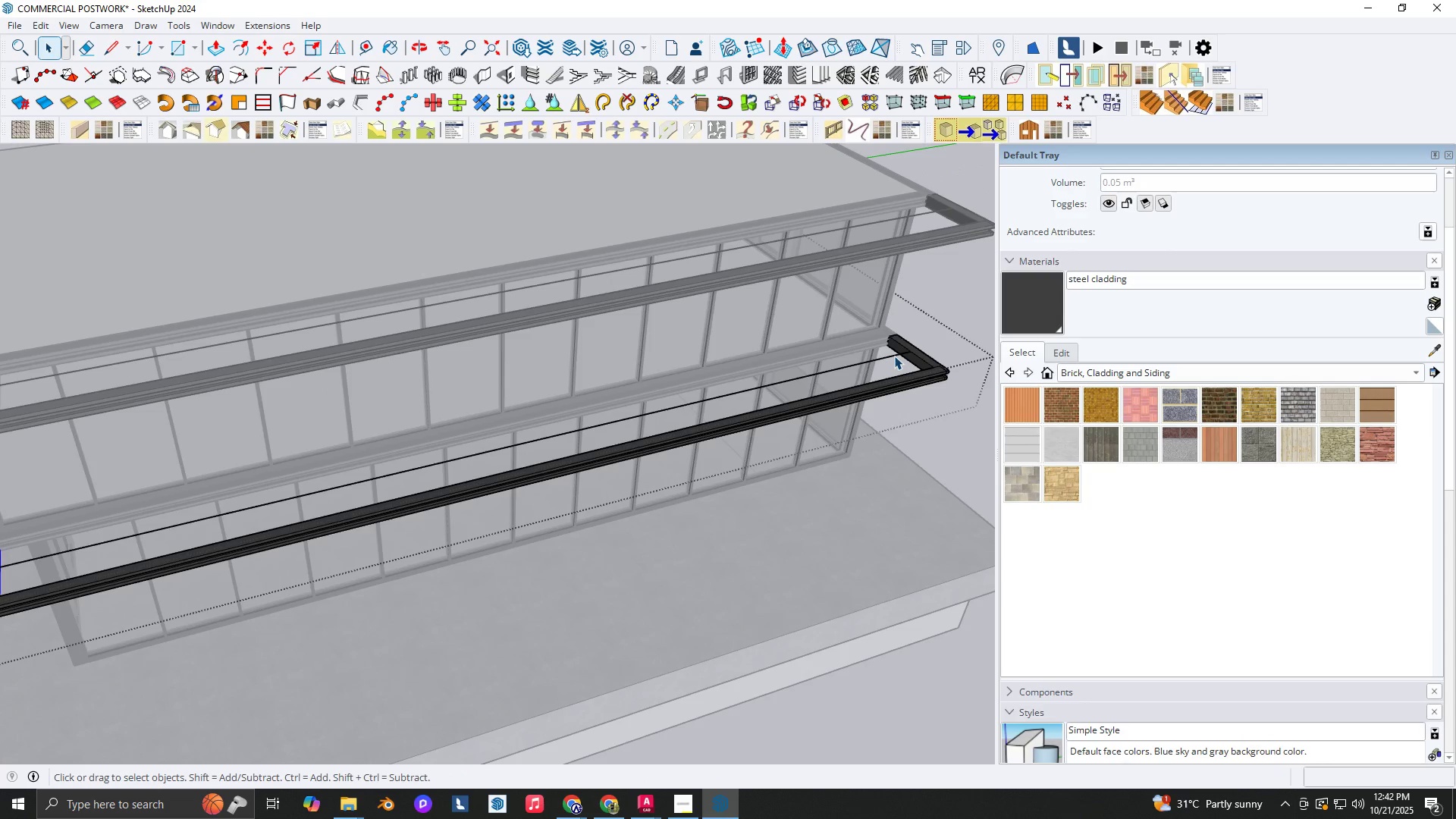 
double_click([894, 356])
 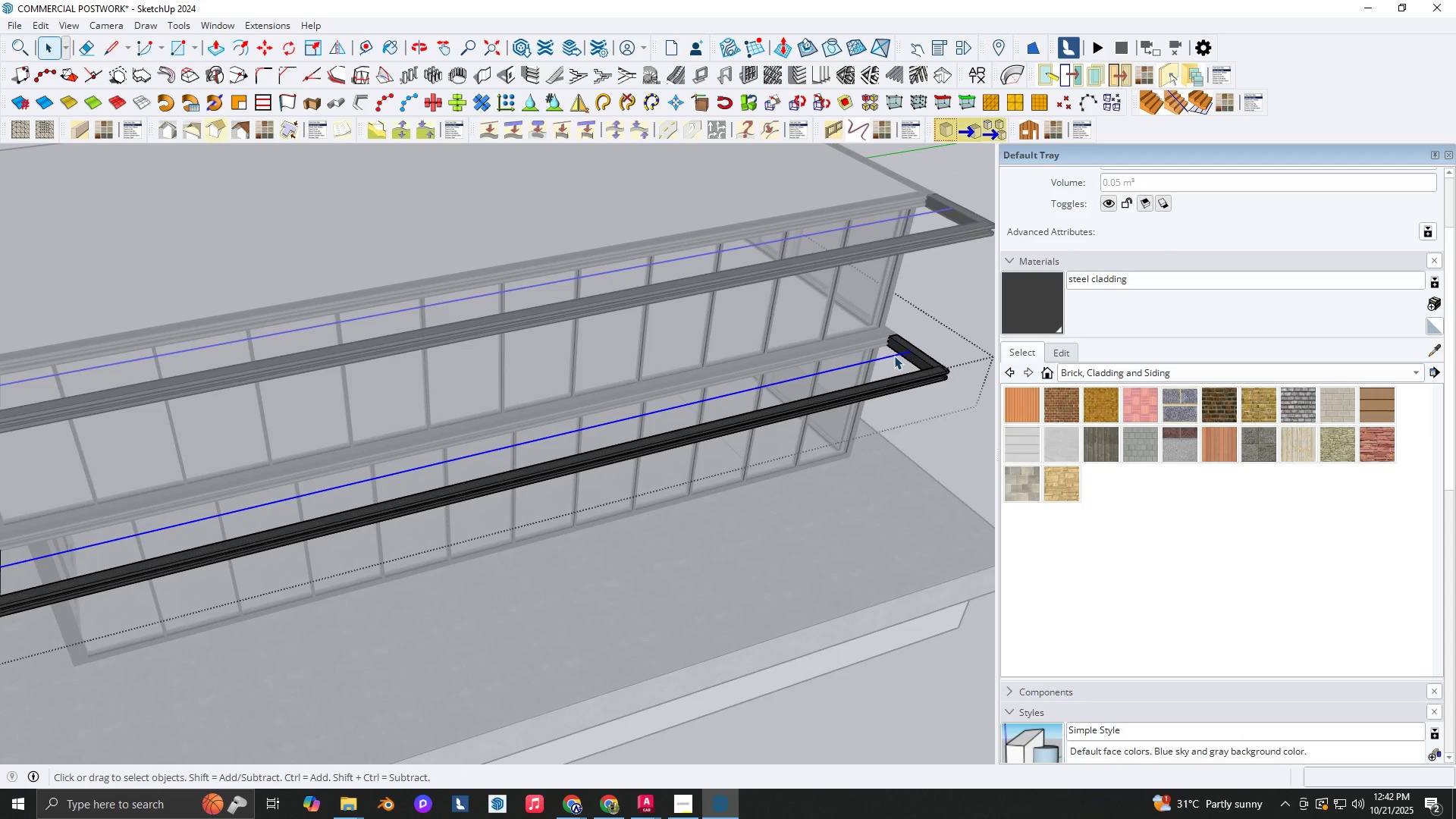 
right_click([894, 356])
 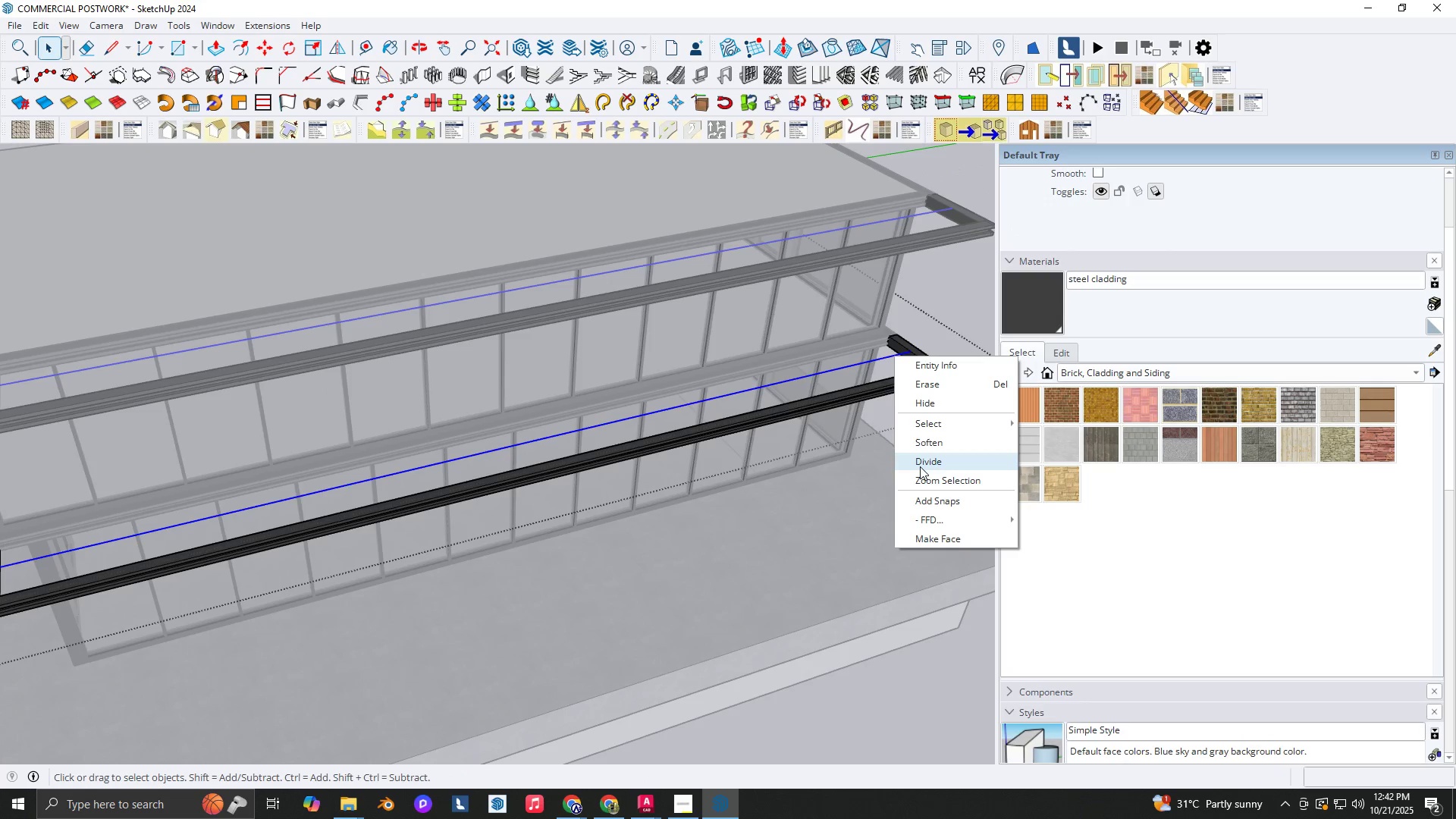 
left_click([920, 466])
 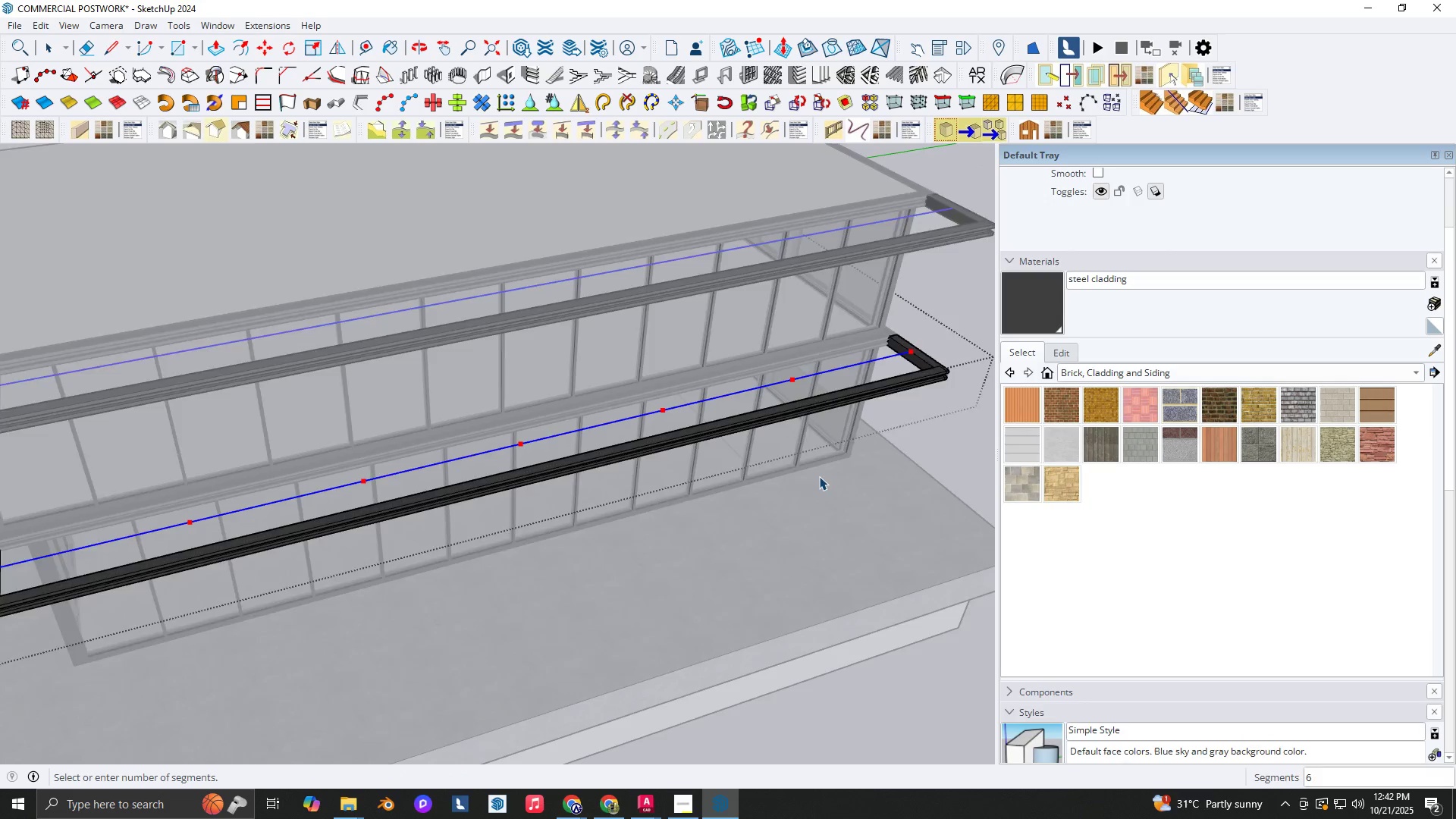 
scroll: coordinate [819, 476], scroll_direction: down, amount: 3.0
 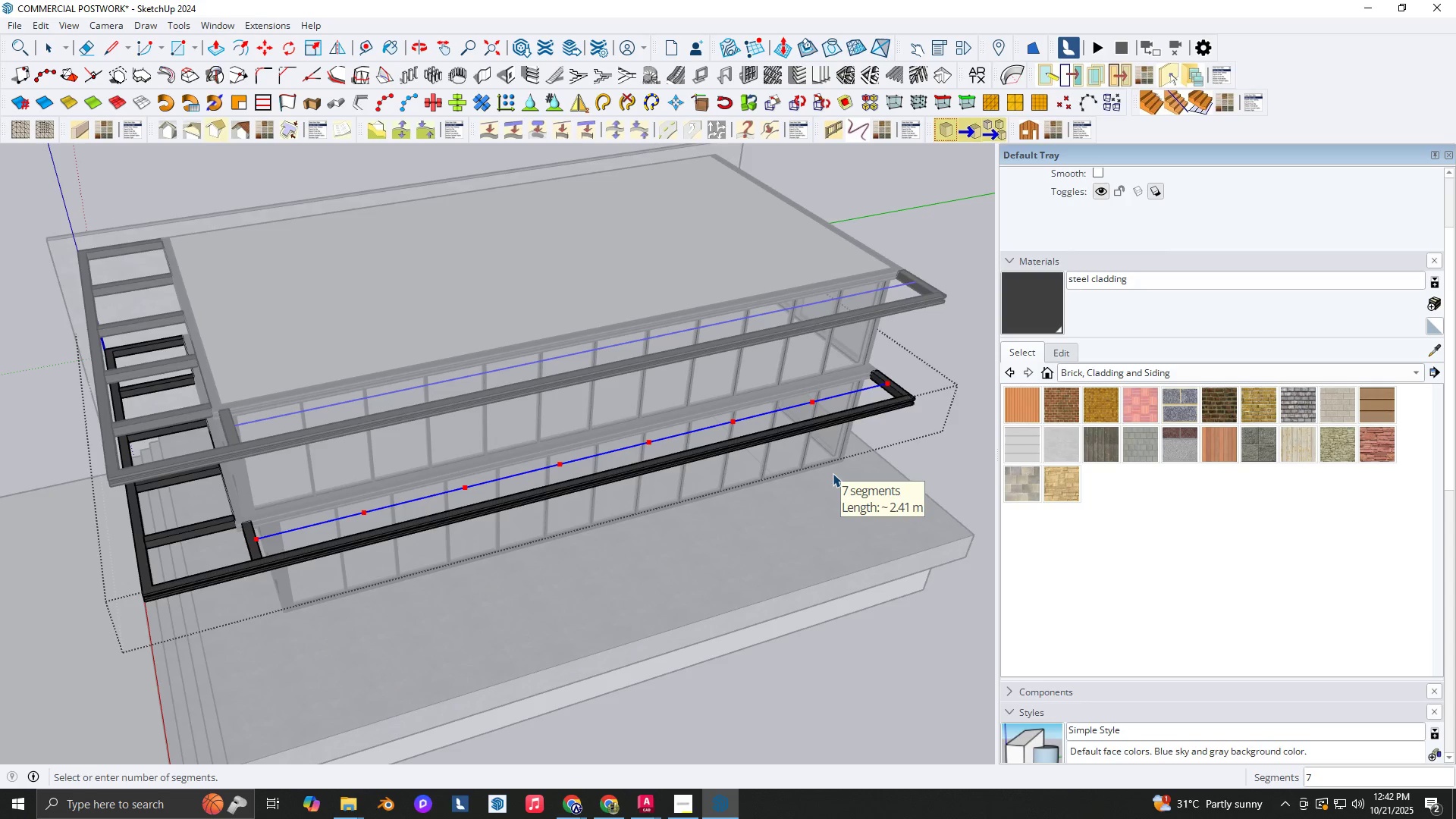 
left_click([833, 473])
 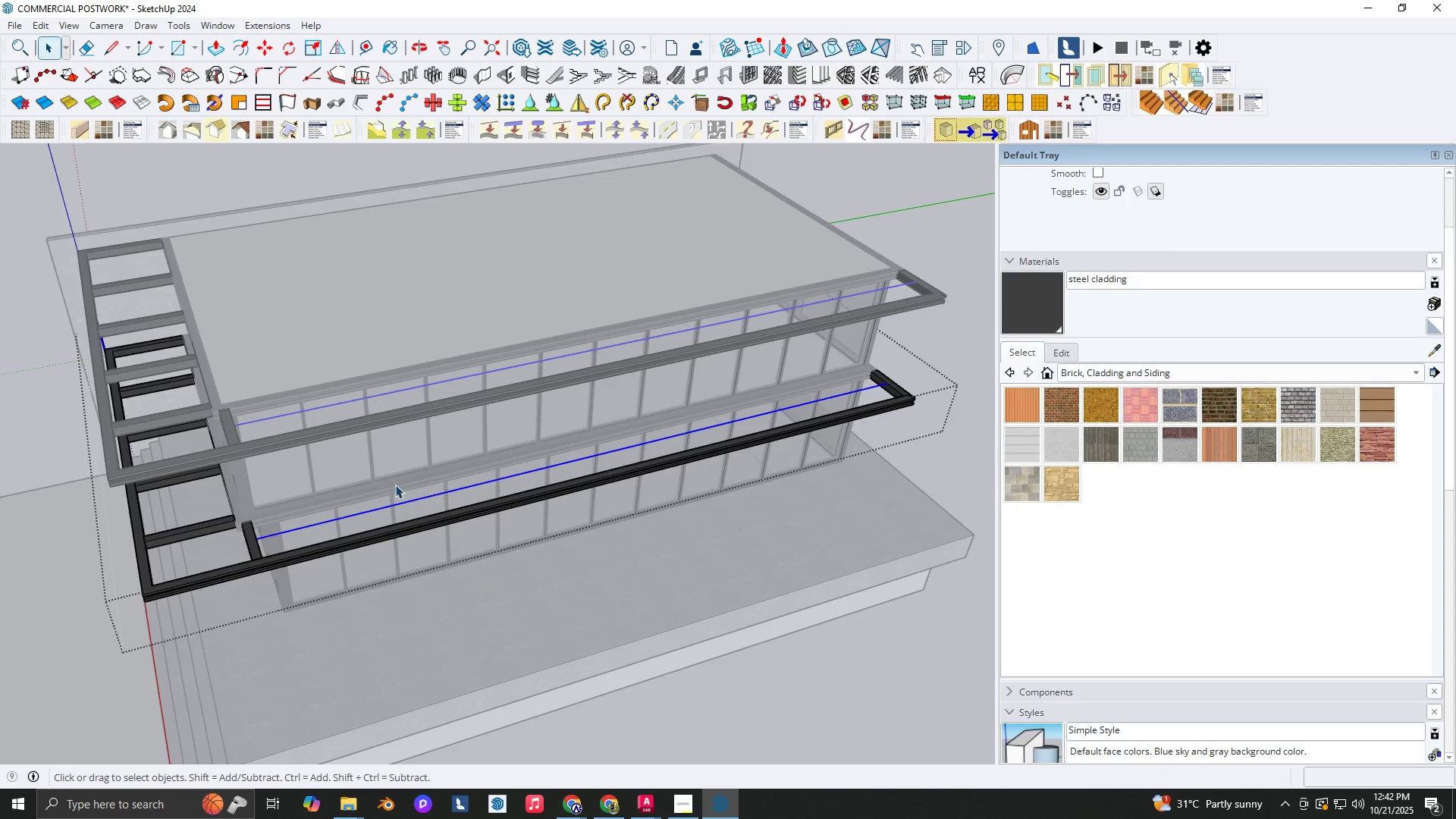 
key(E)
 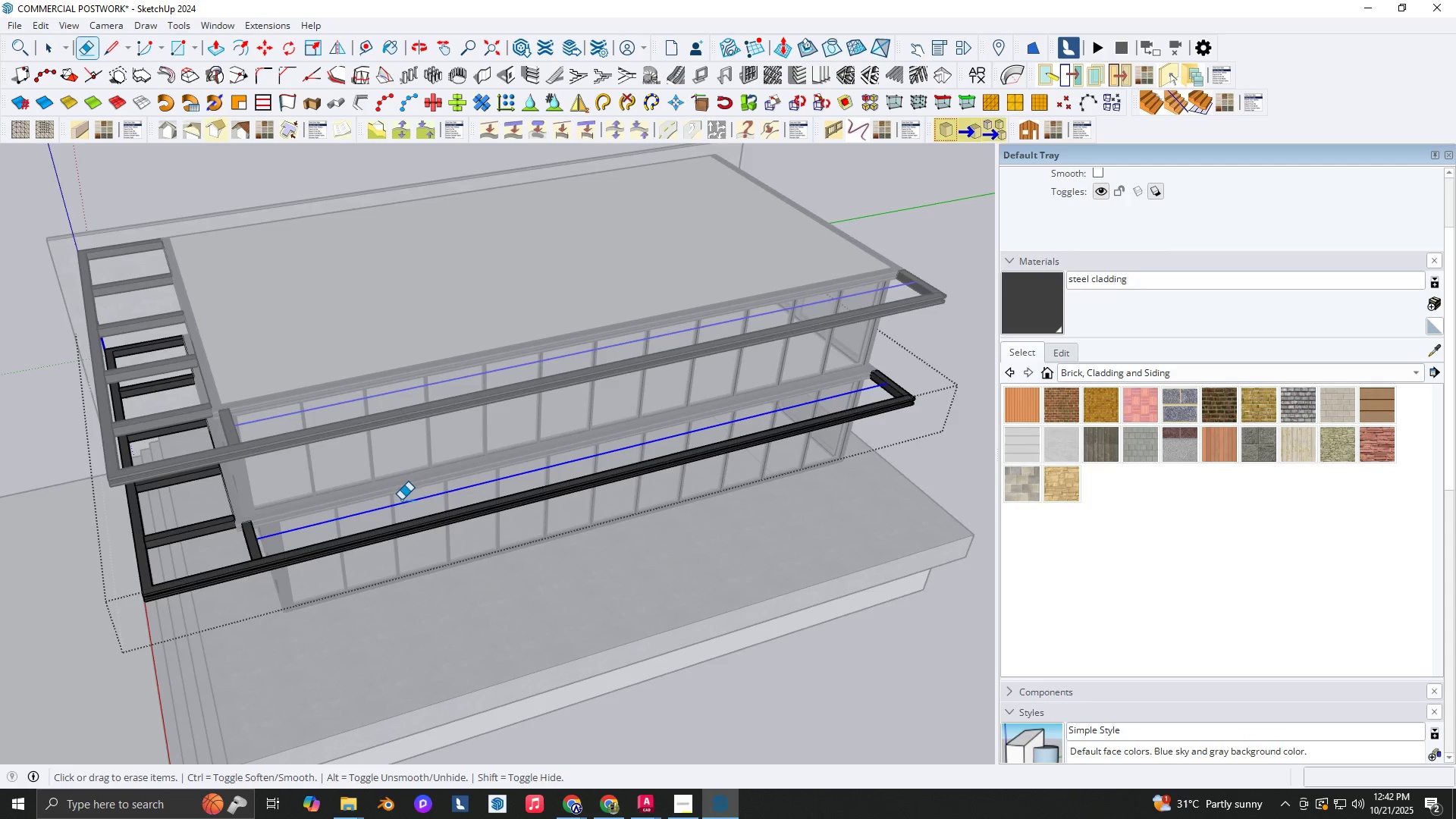 
scroll: coordinate [293, 534], scroll_direction: up, amount: 4.0
 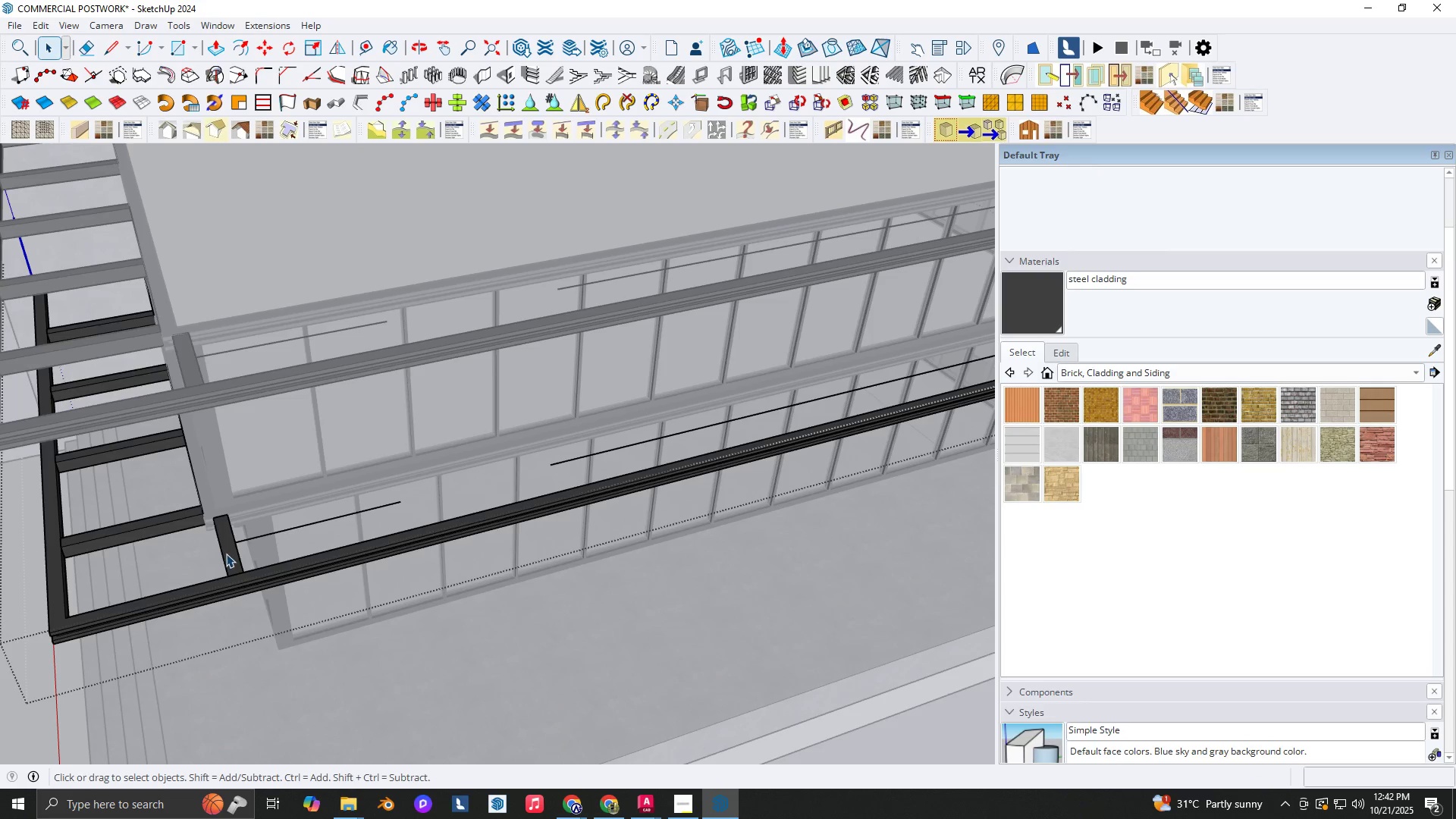 
key(Space)
 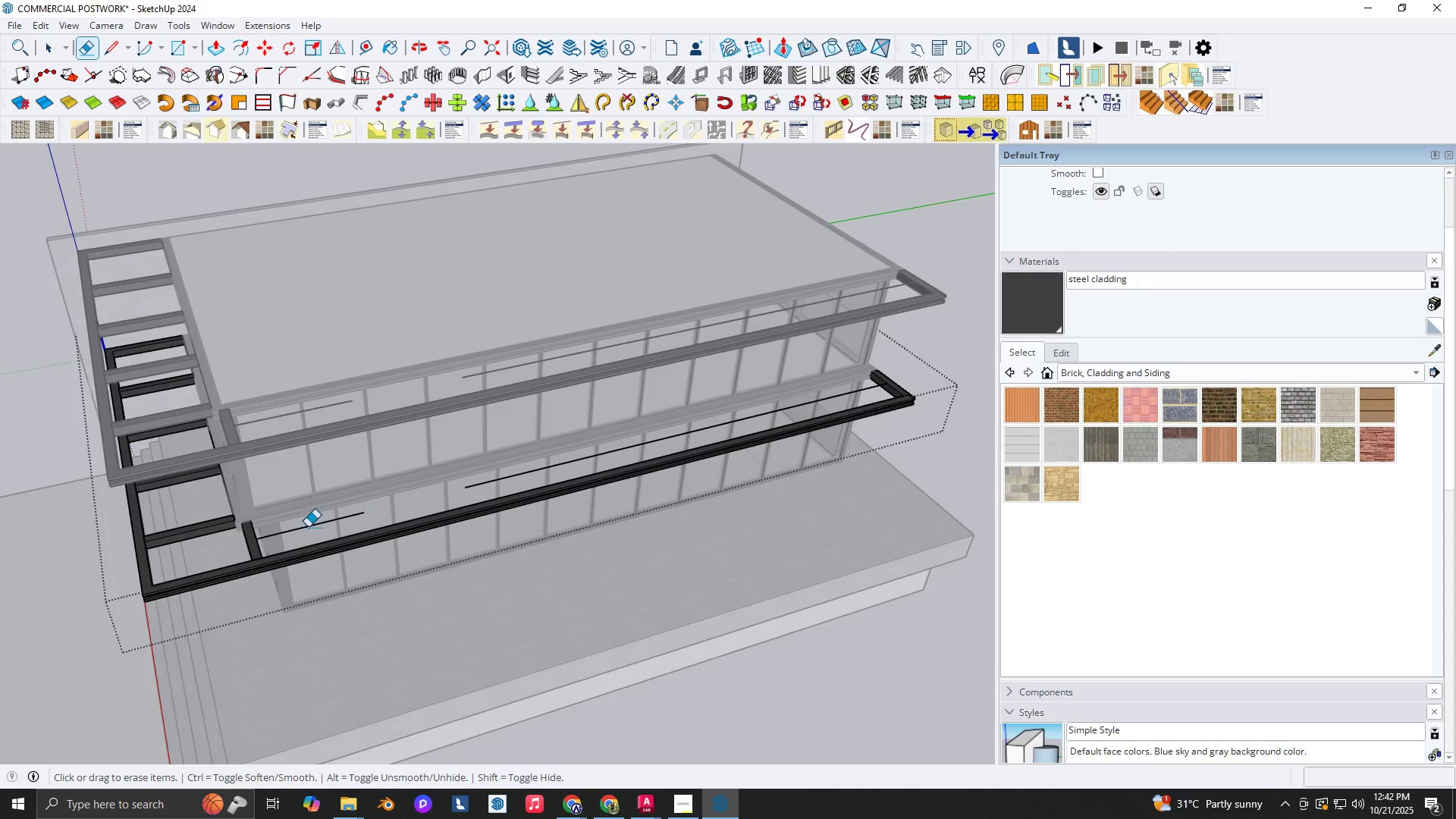 
scroll: coordinate [225, 544], scroll_direction: up, amount: 7.0
 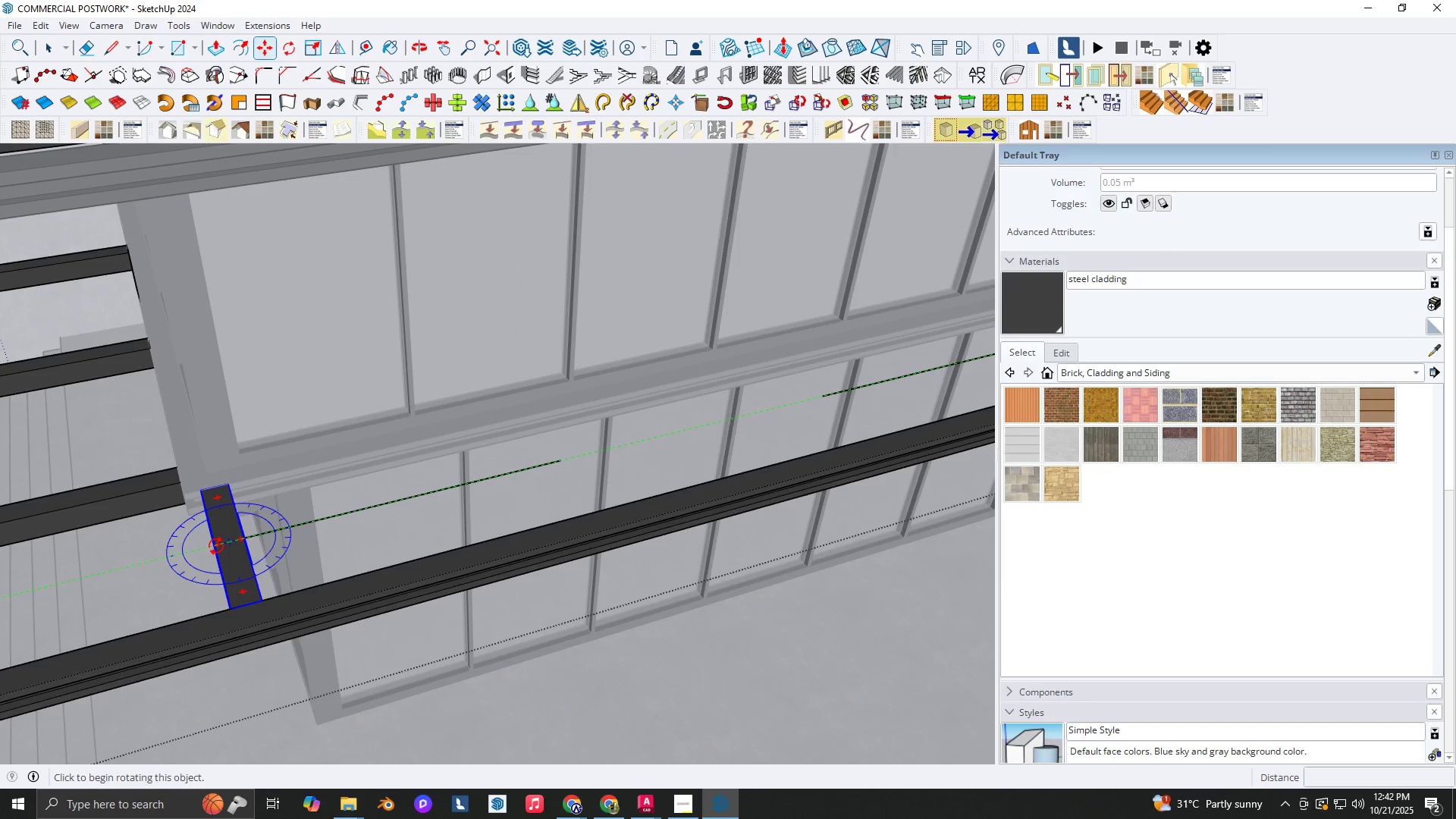 
key(M)
 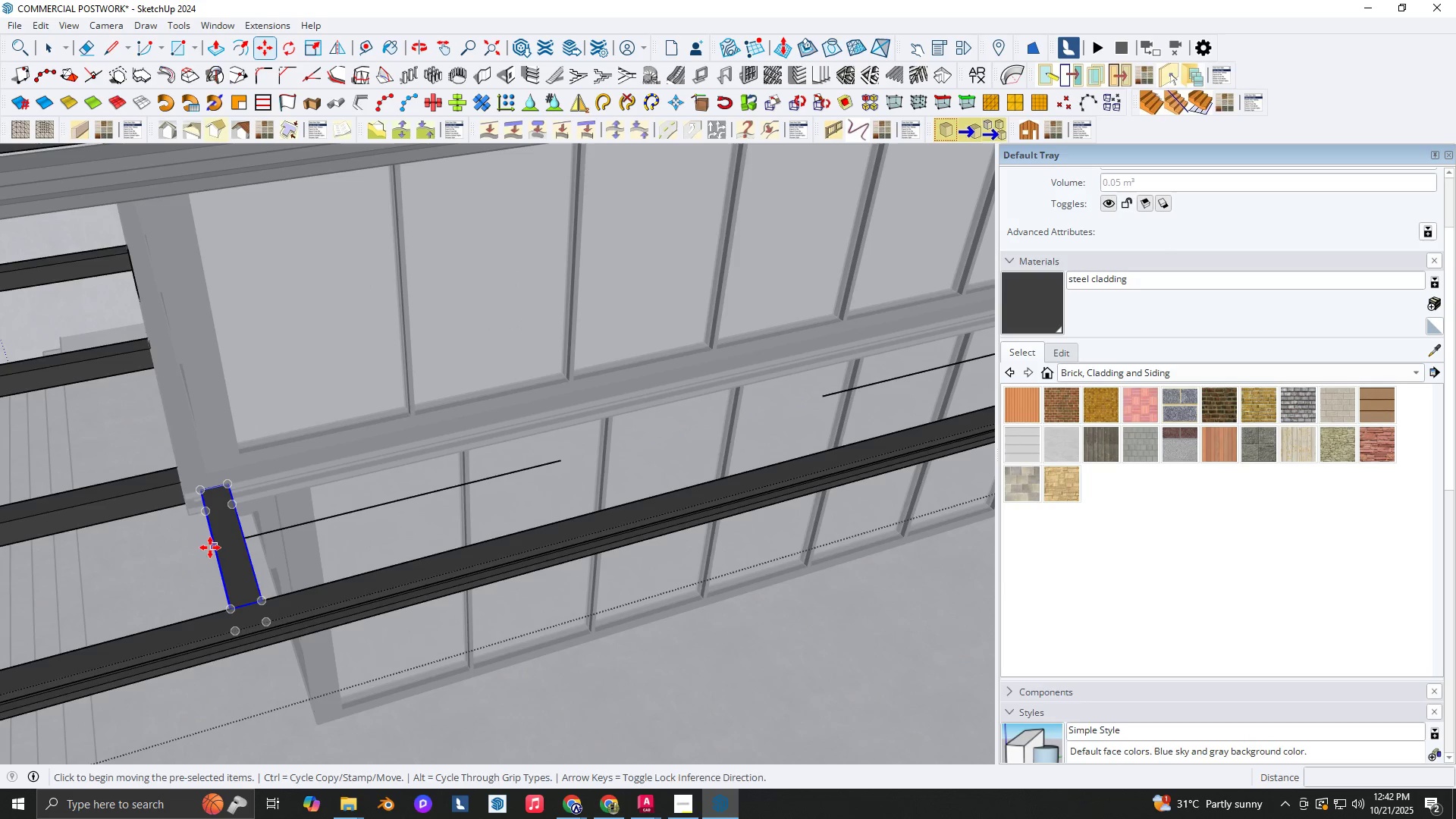 
key(Control+ControlLeft)
 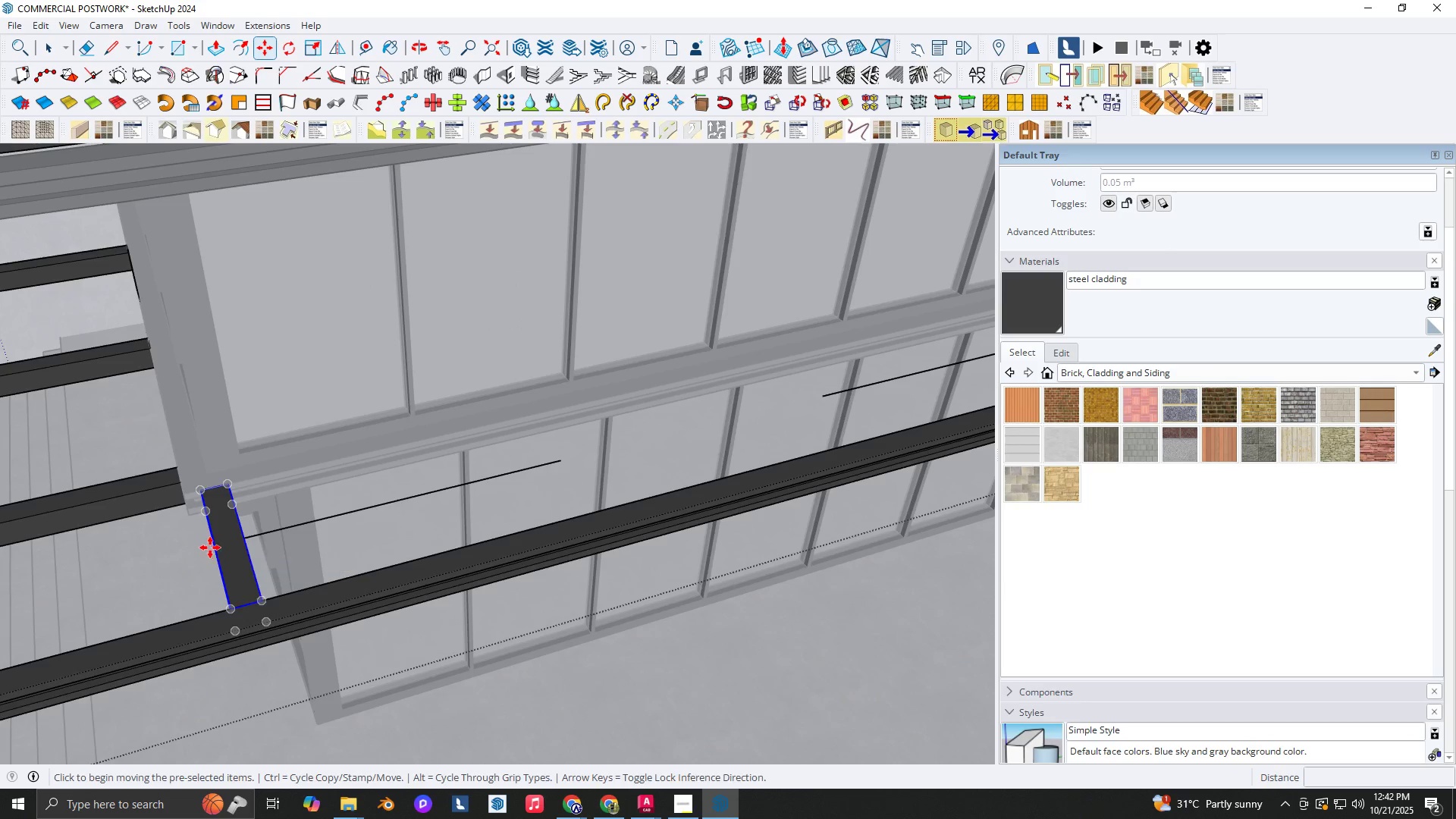 
left_click([210, 548])
 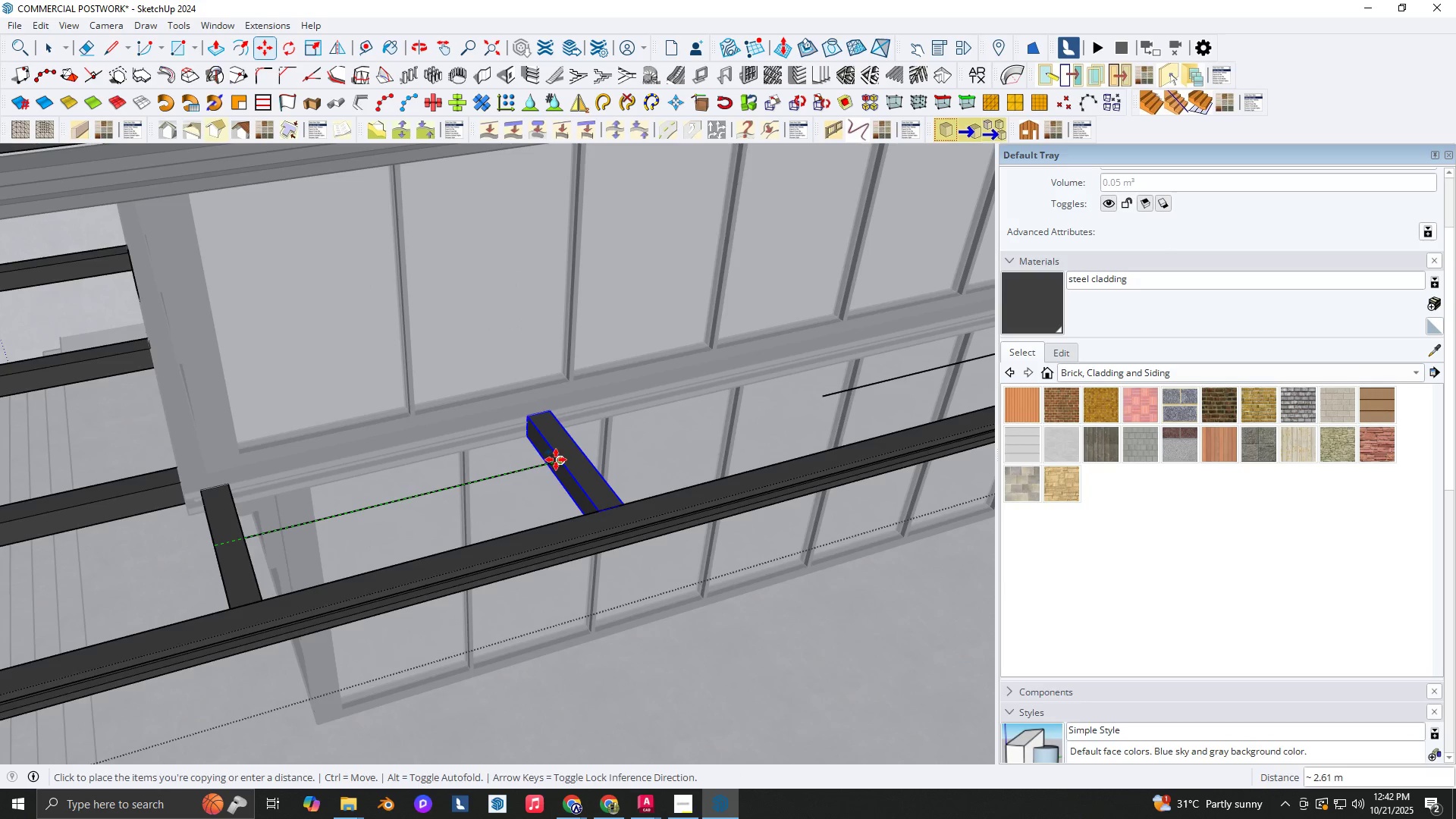 
left_click([556, 460])
 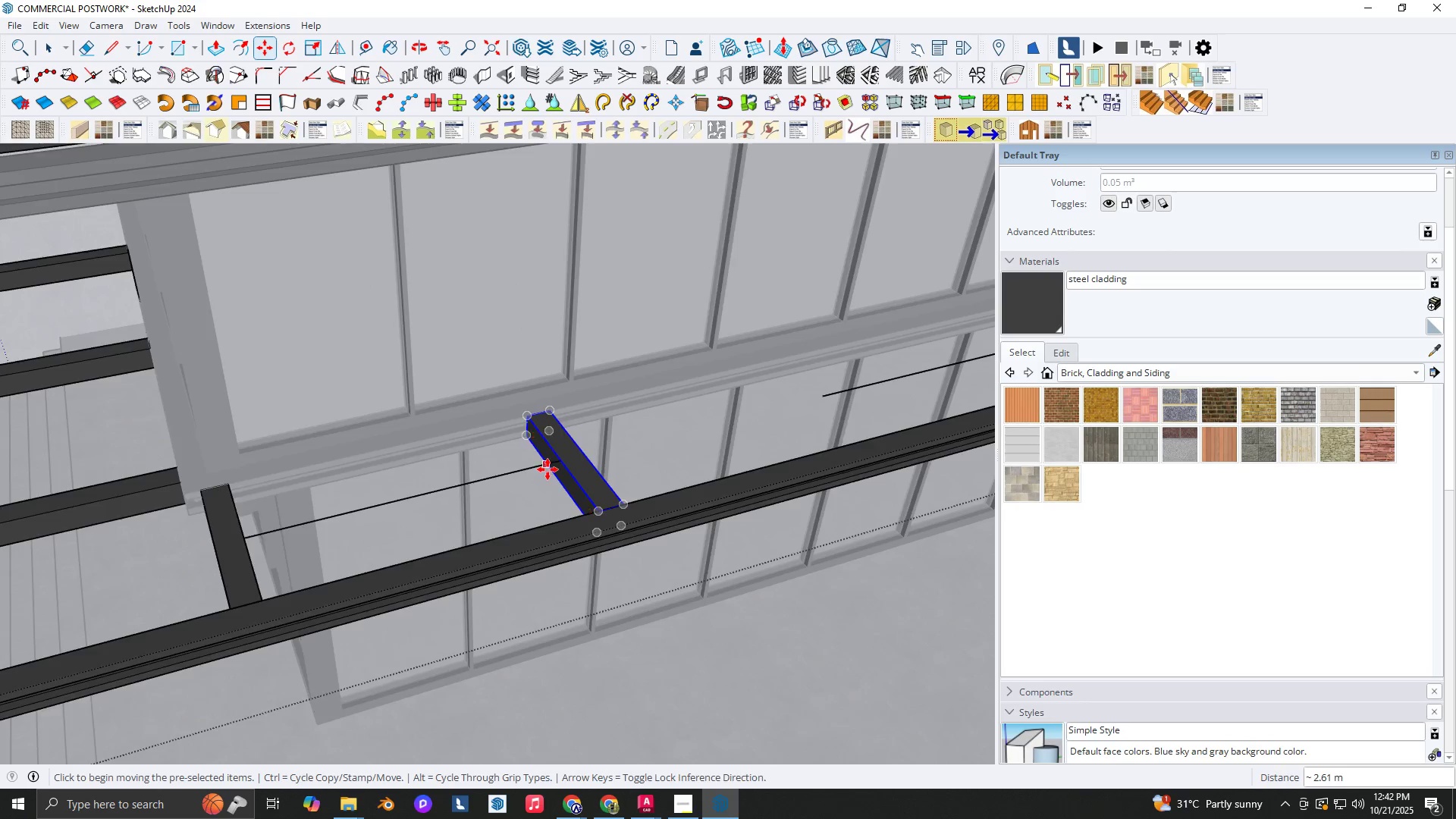 
scroll: coordinate [543, 472], scroll_direction: down, amount: 10.0
 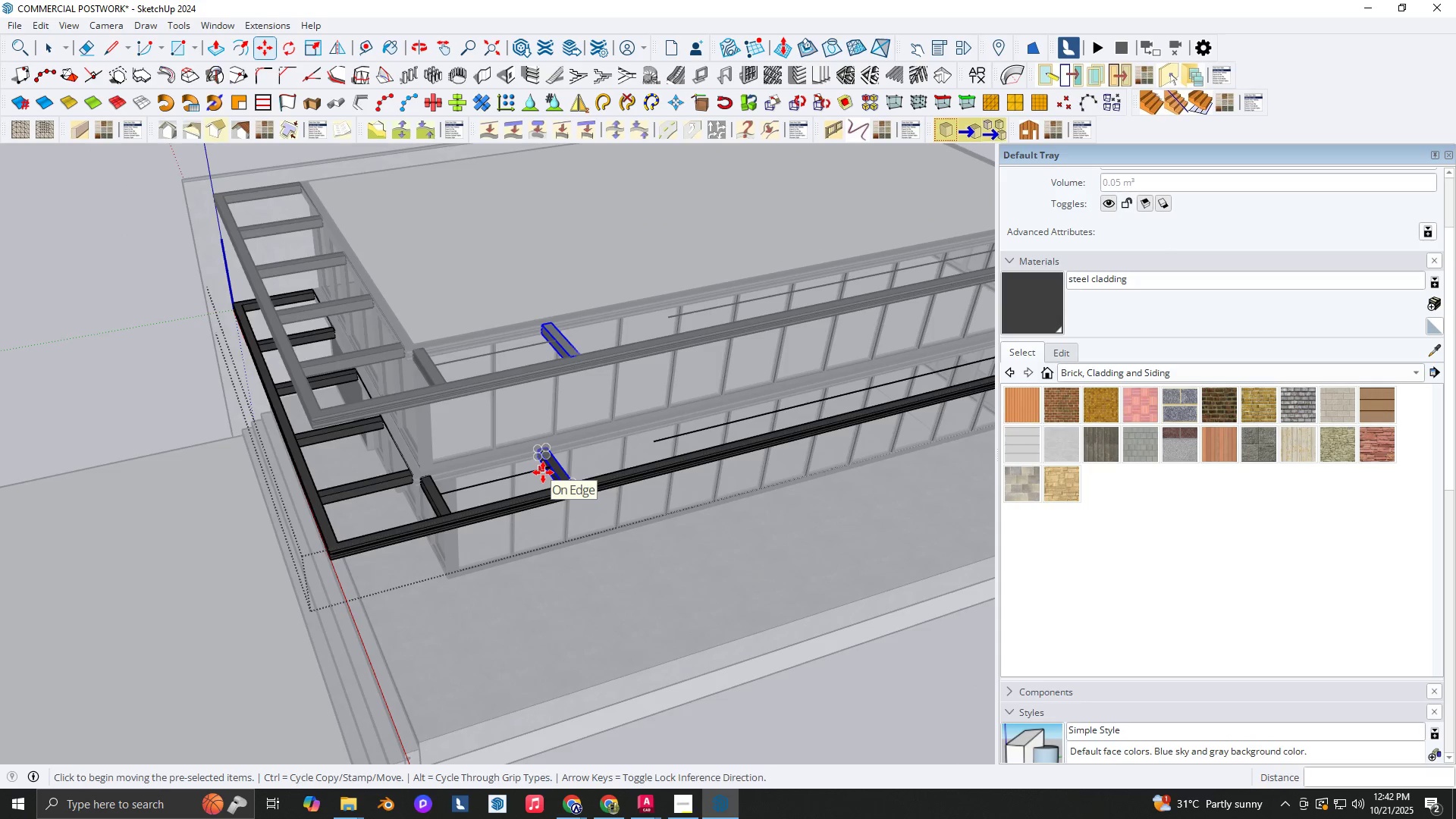 
key(NumpadMultiply)
 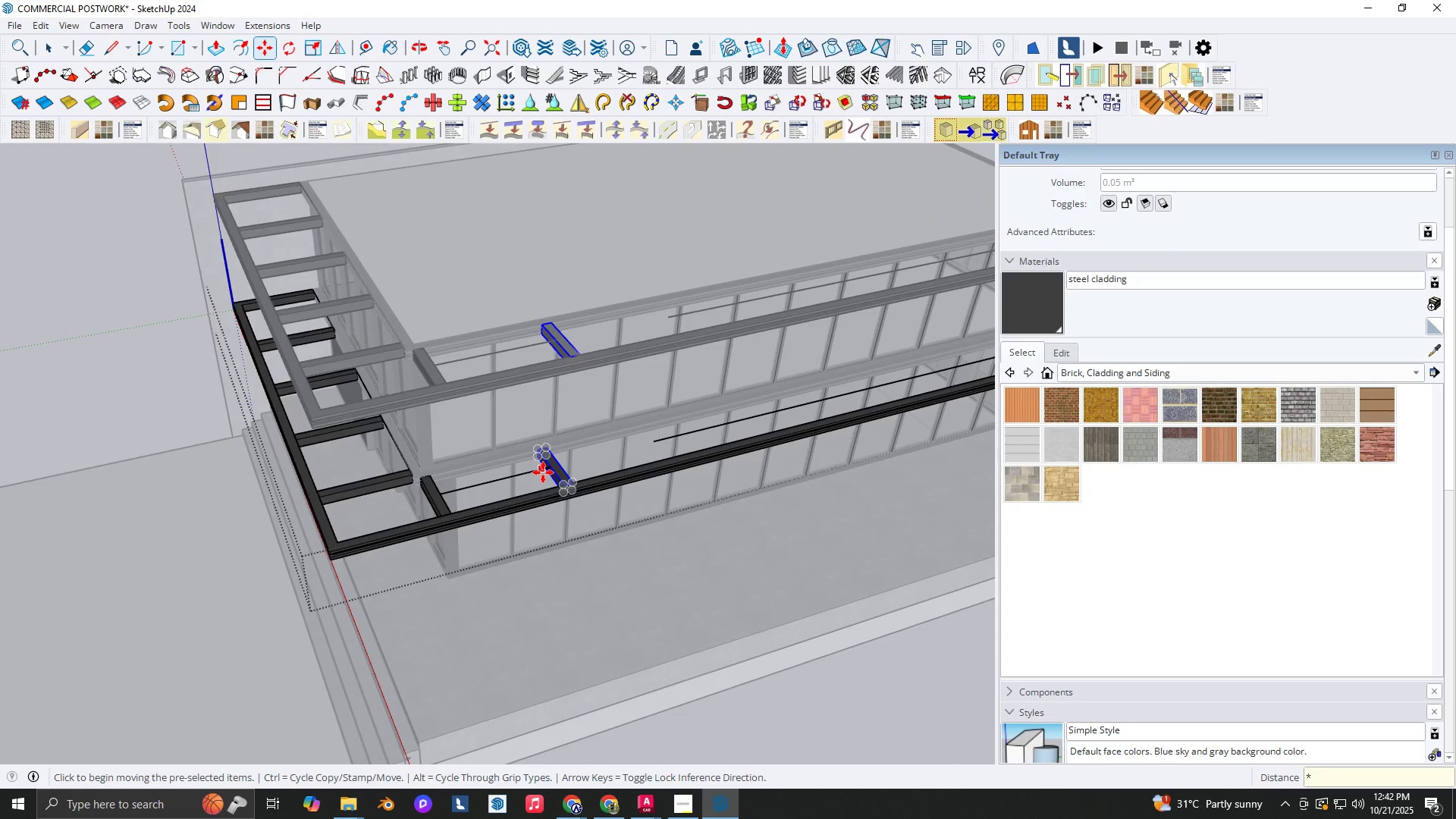 
key(Numpad3)
 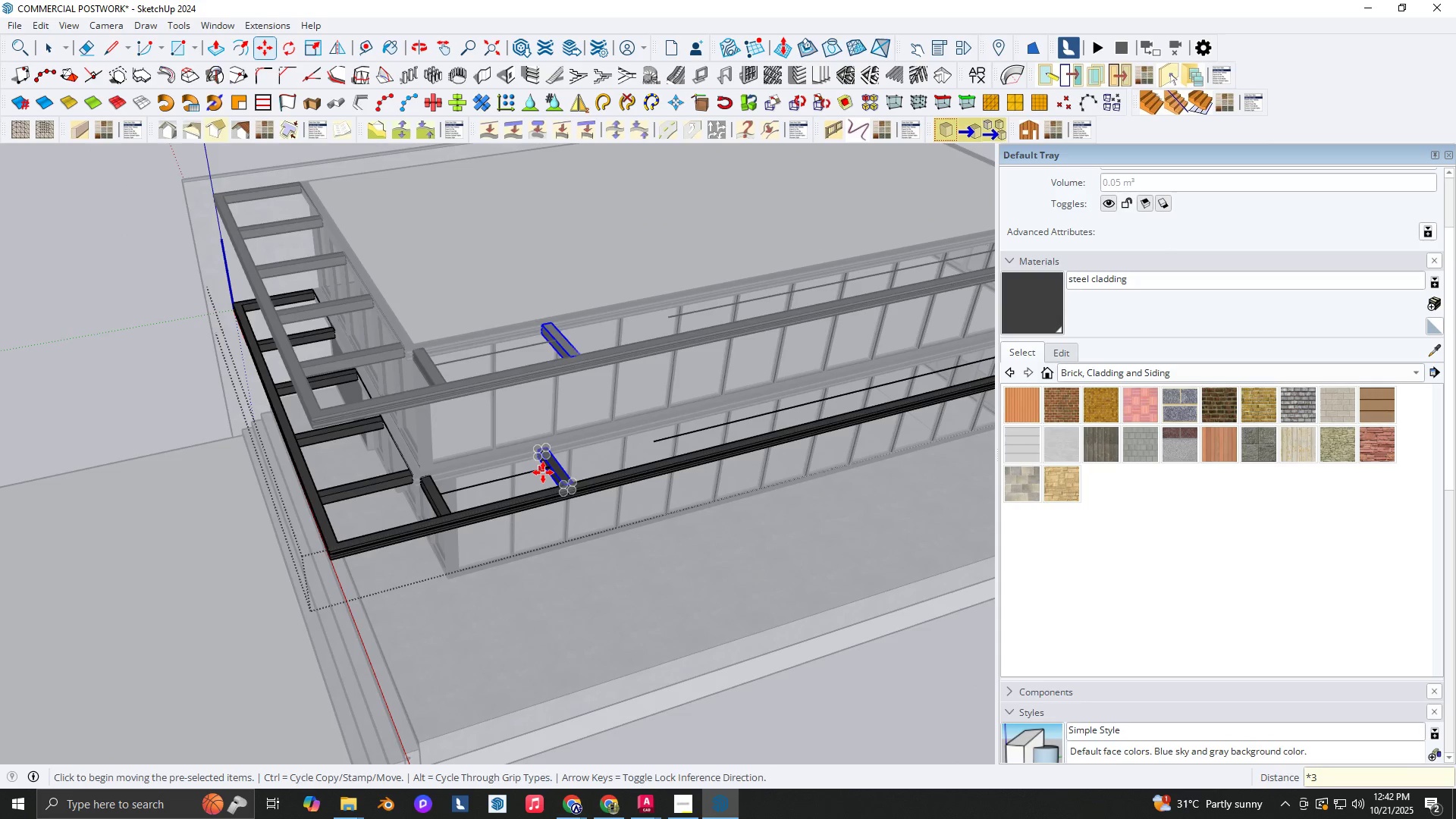 
key(NumpadEnter)
 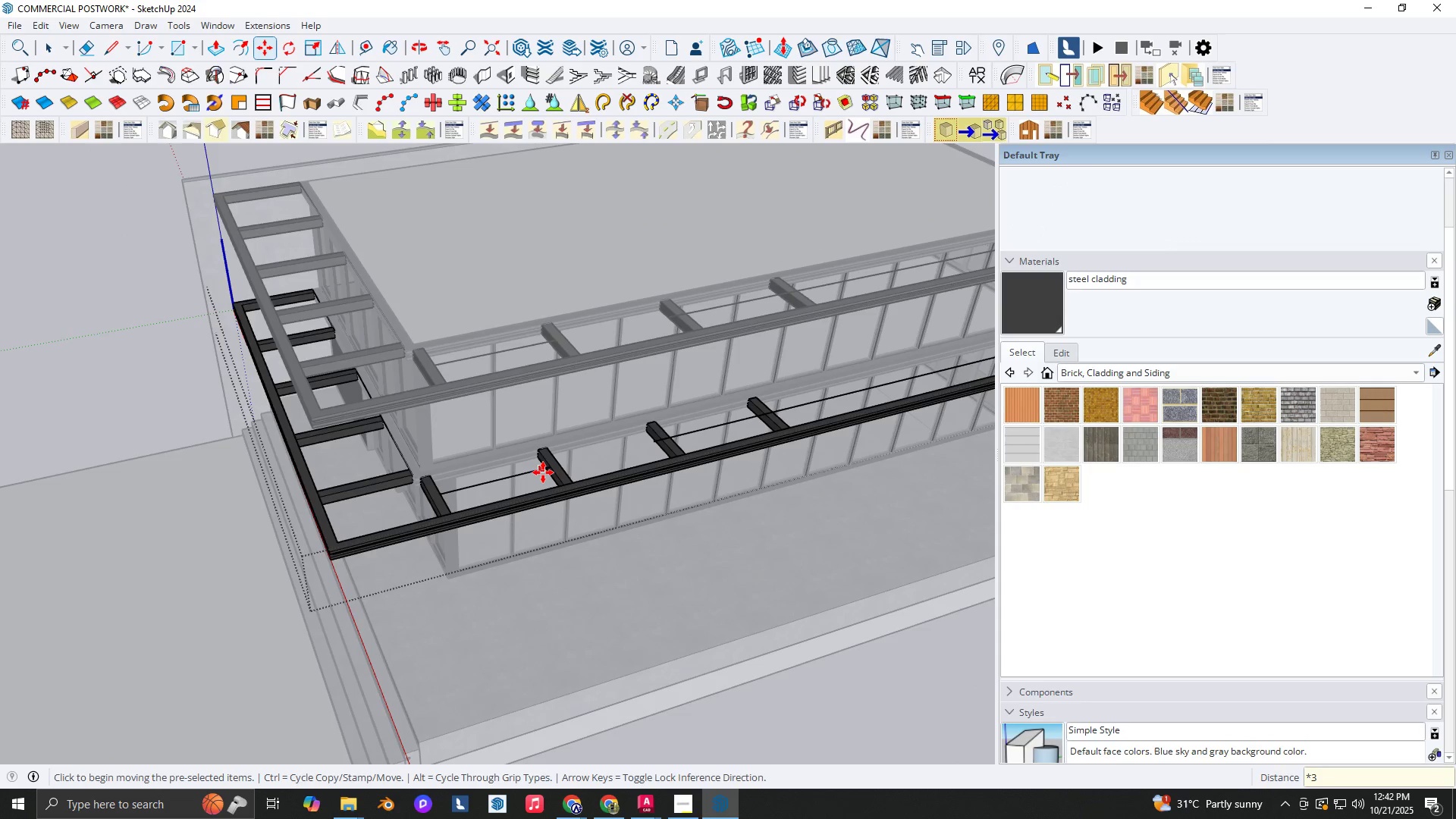 
key(NumpadMultiply)
 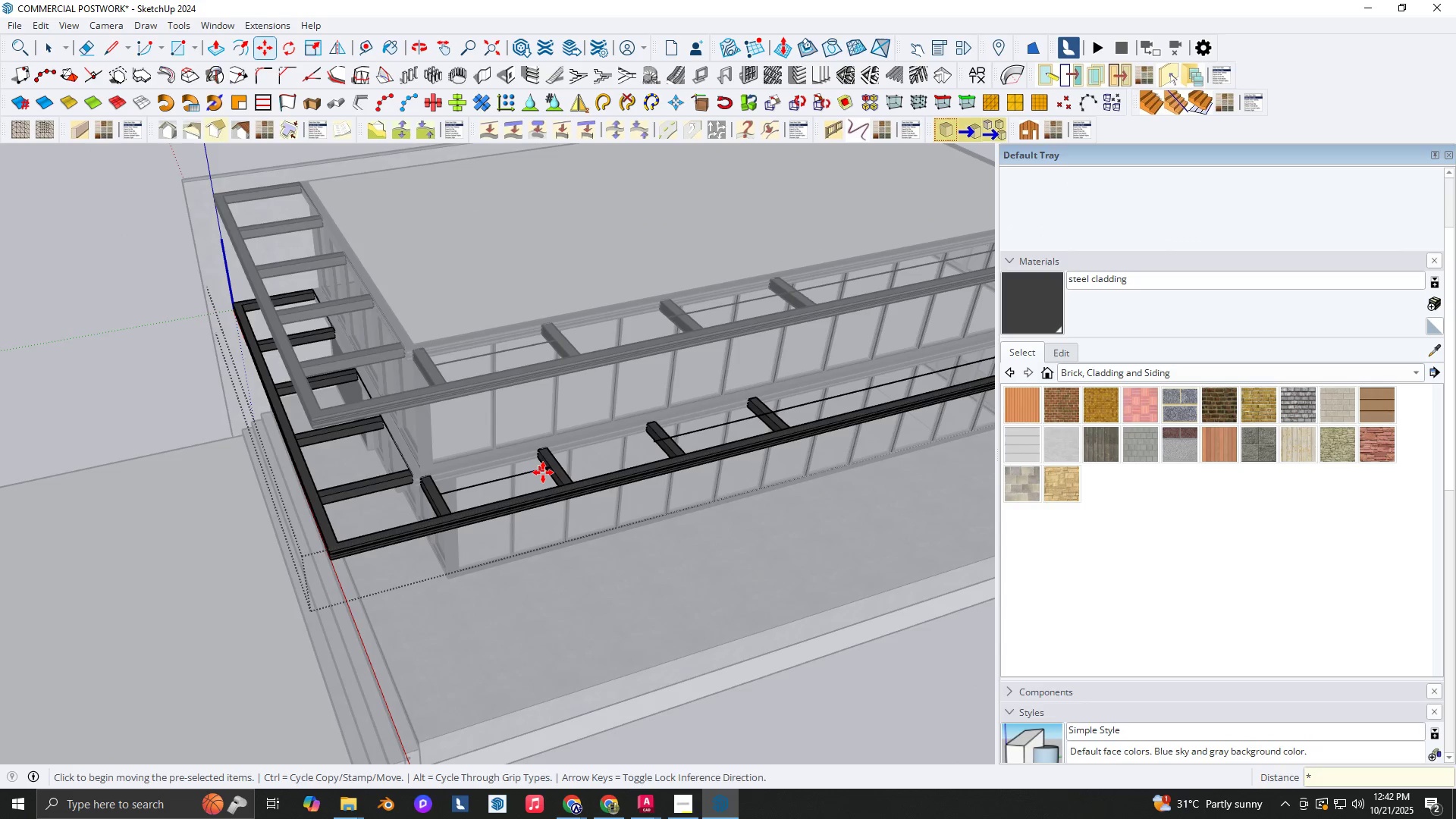 
key(Numpad4)
 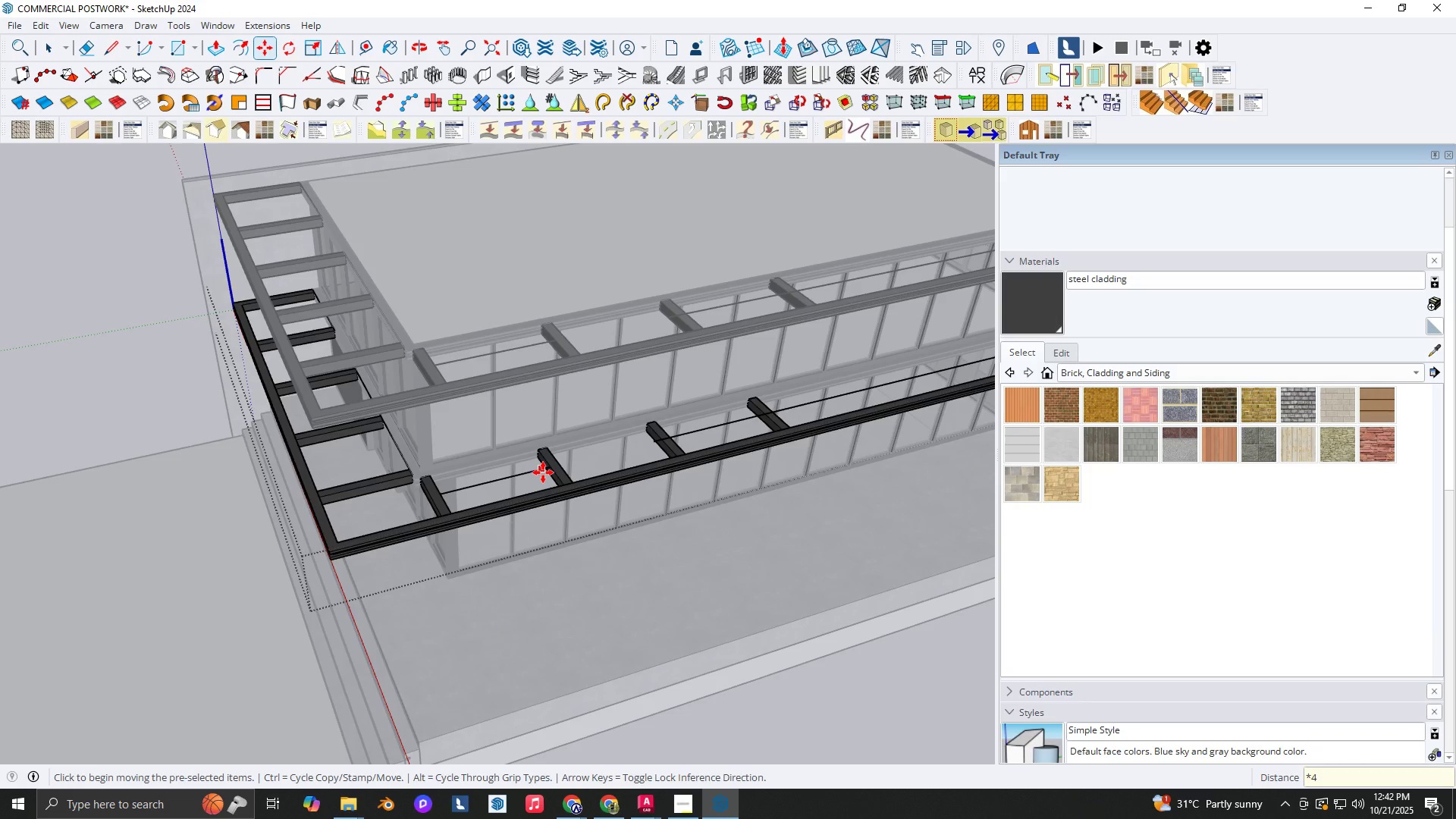 
key(NumpadEnter)
 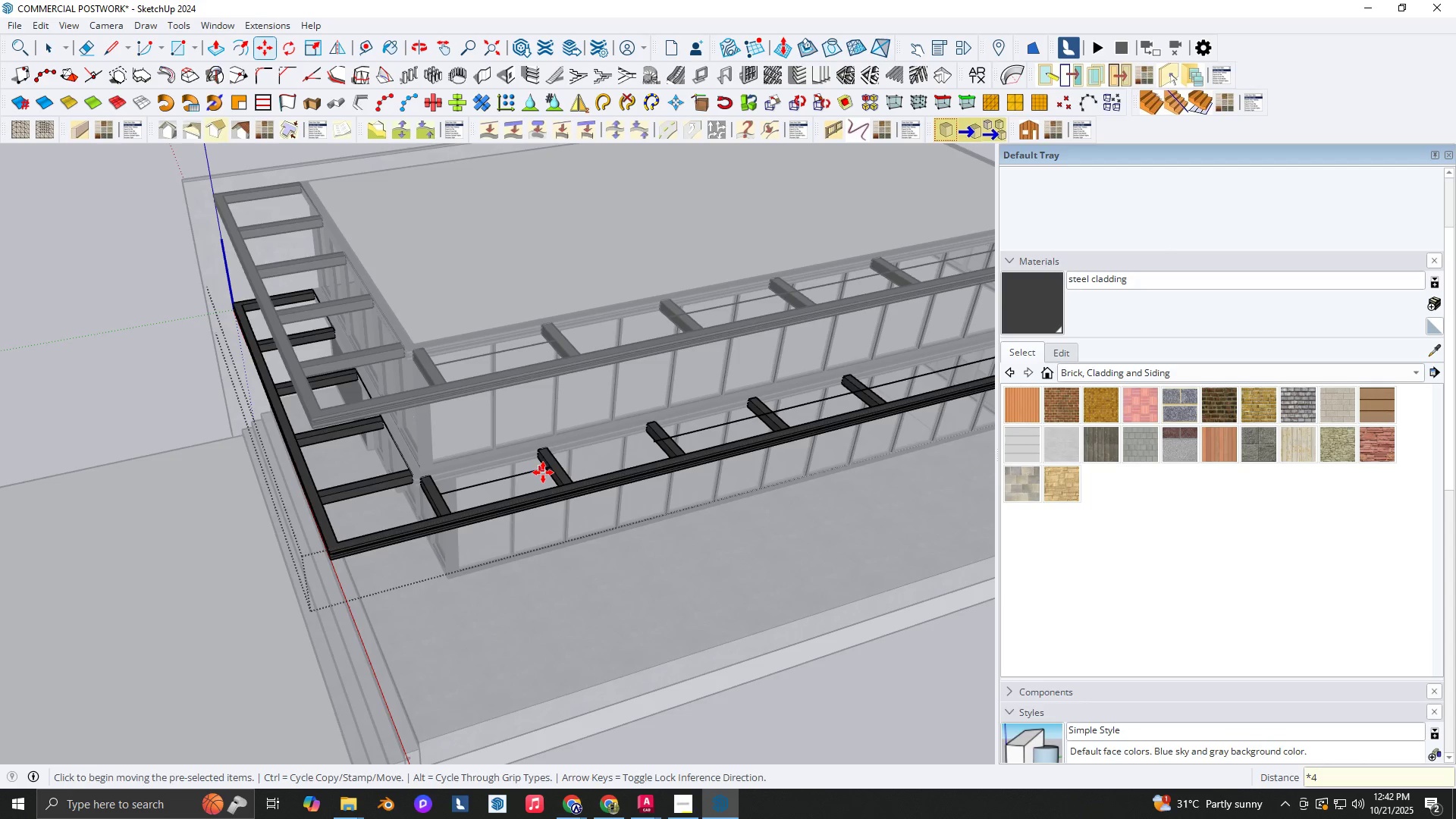 
scroll: coordinate [577, 460], scroll_direction: down, amount: 5.0
 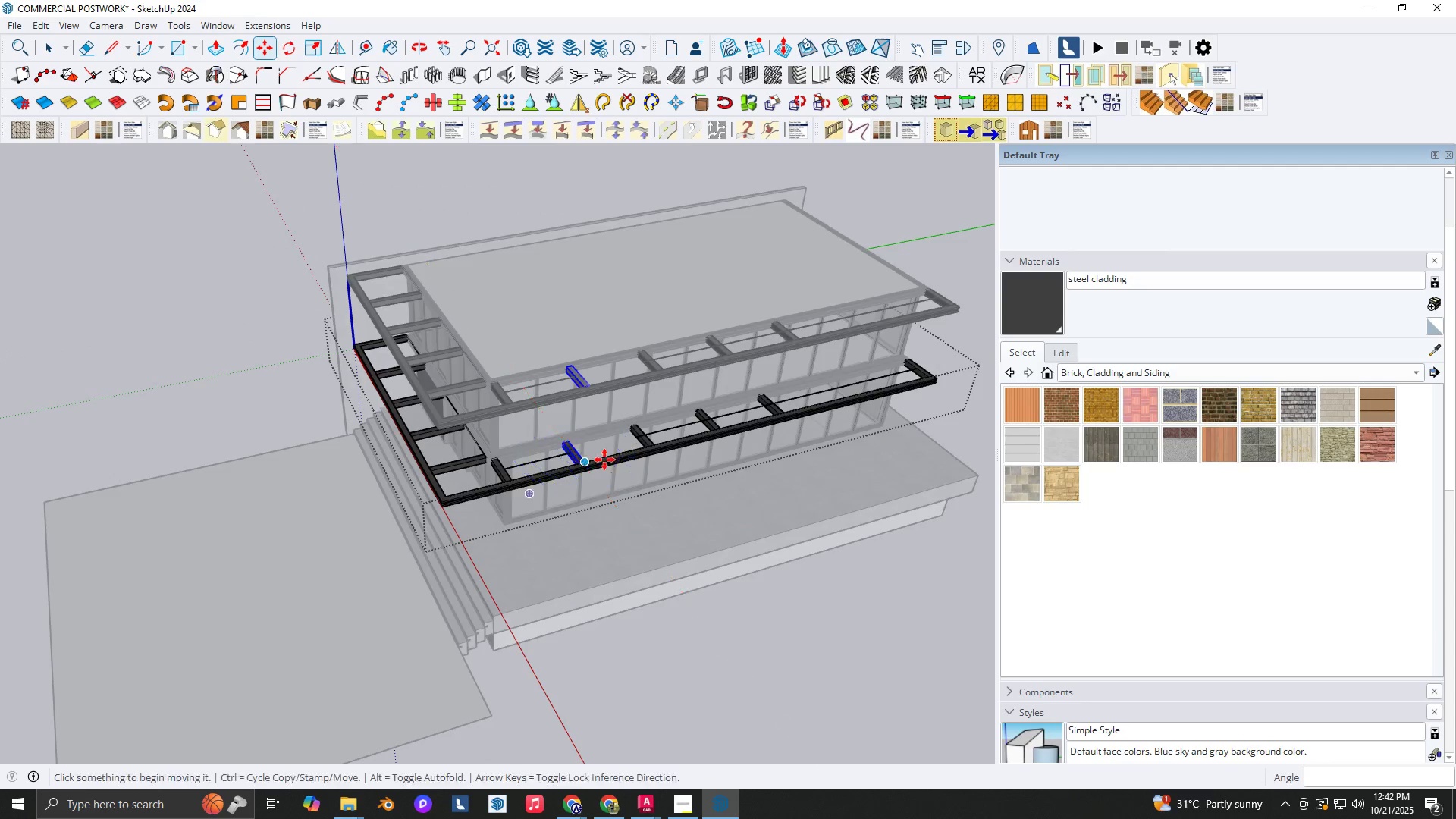 
key(Shift+ShiftLeft)
 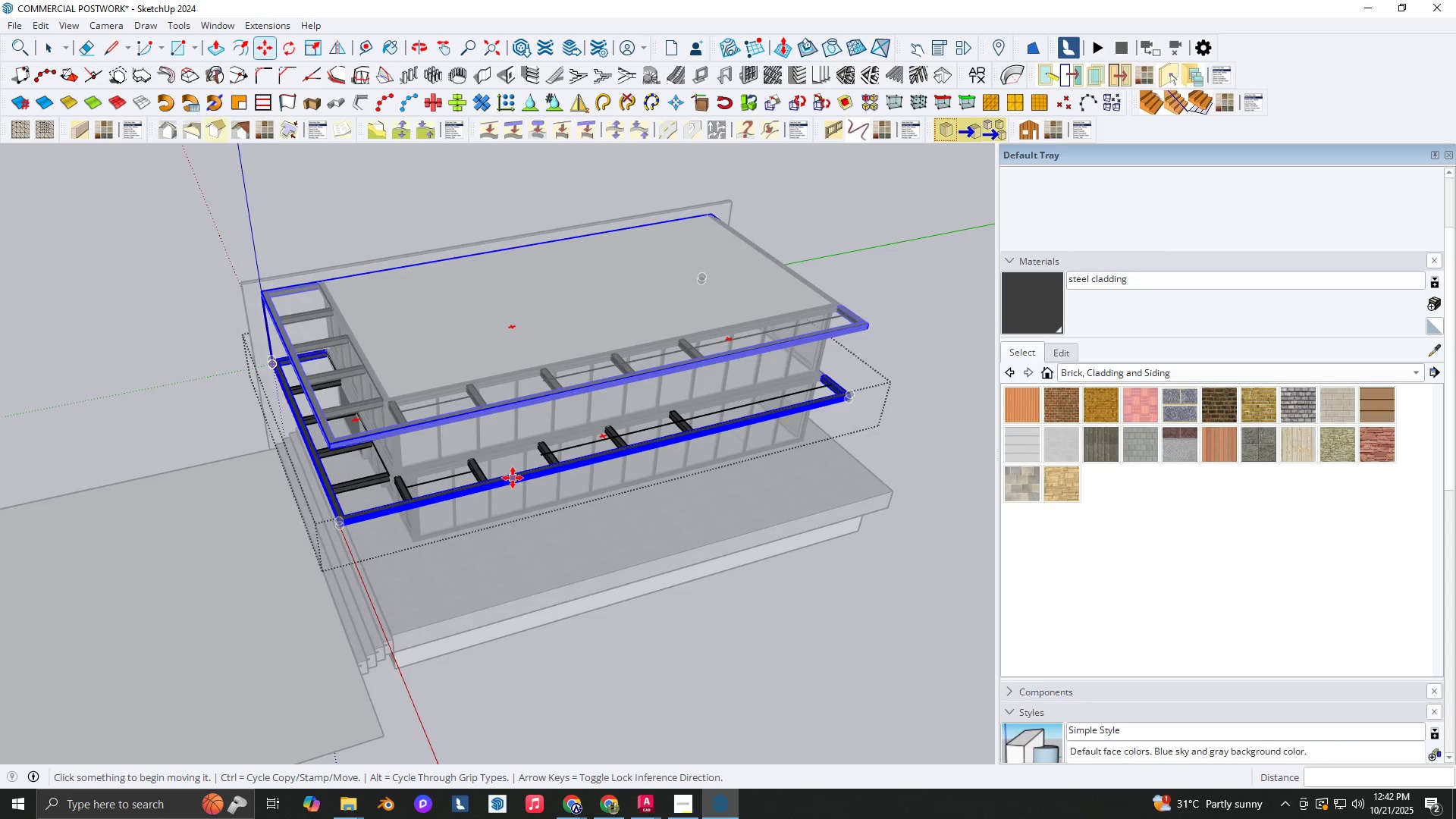 
key(NumpadMultiply)
 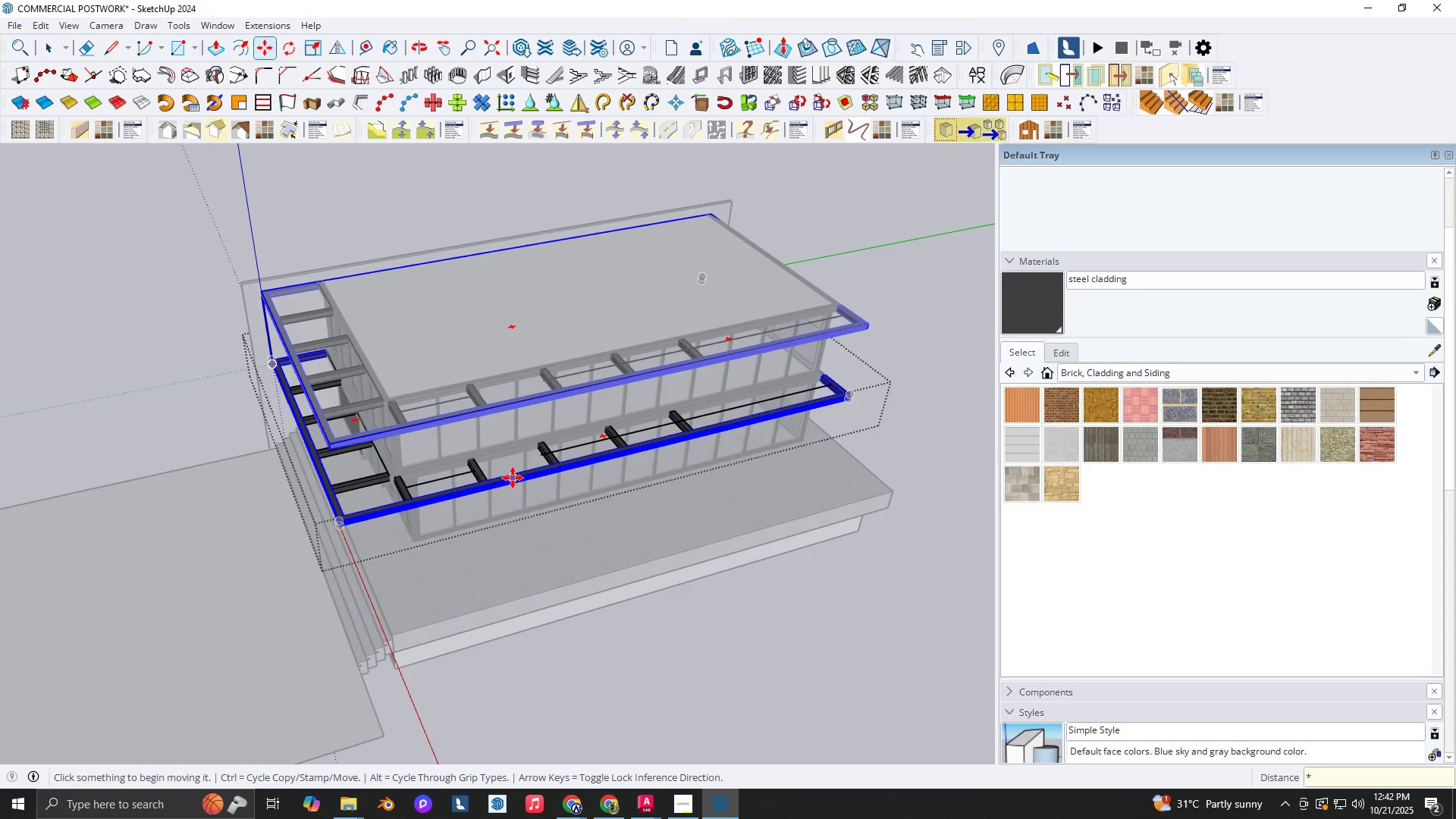 
key(Numpad6)
 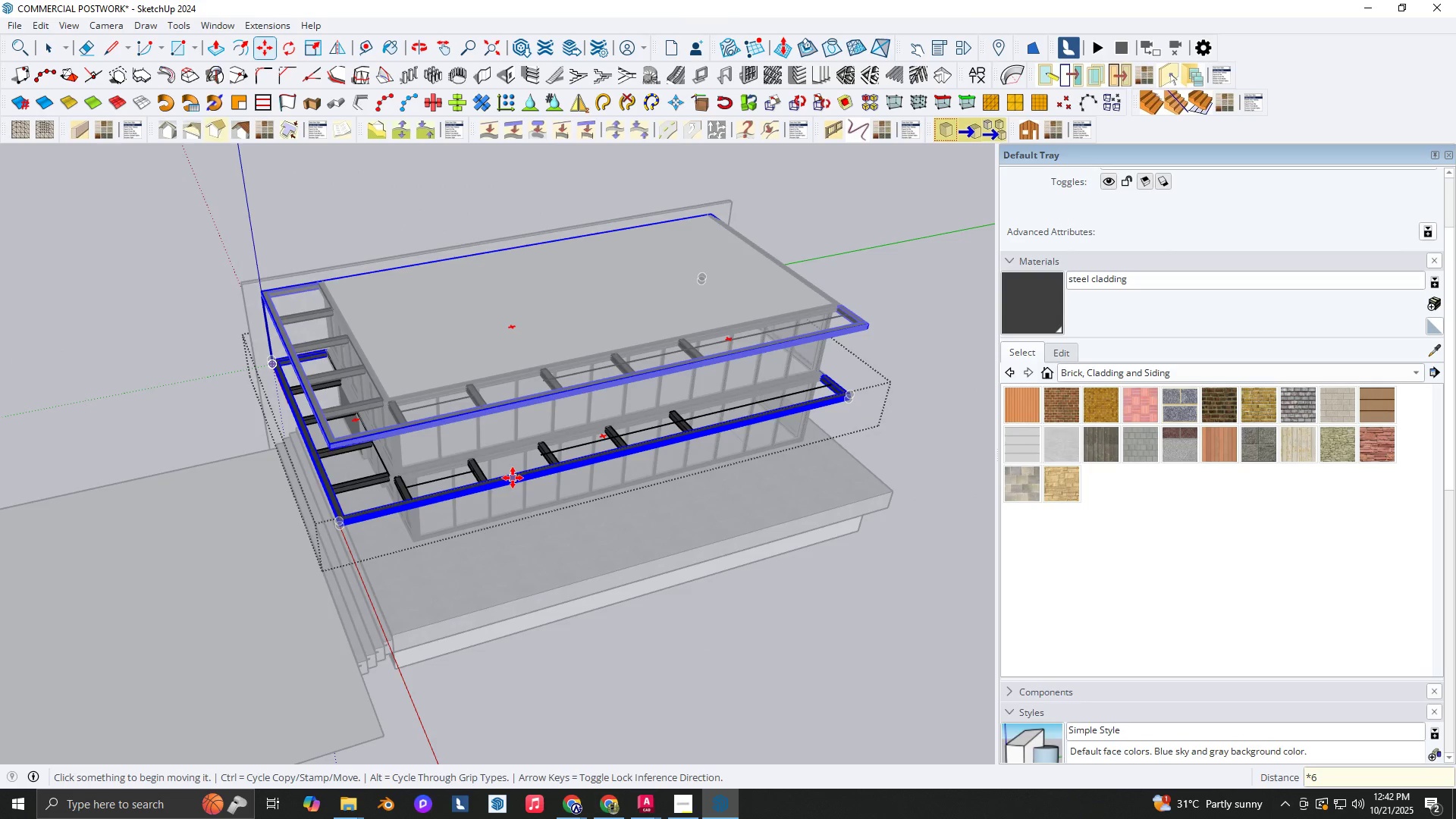 
key(NumpadEnter)
 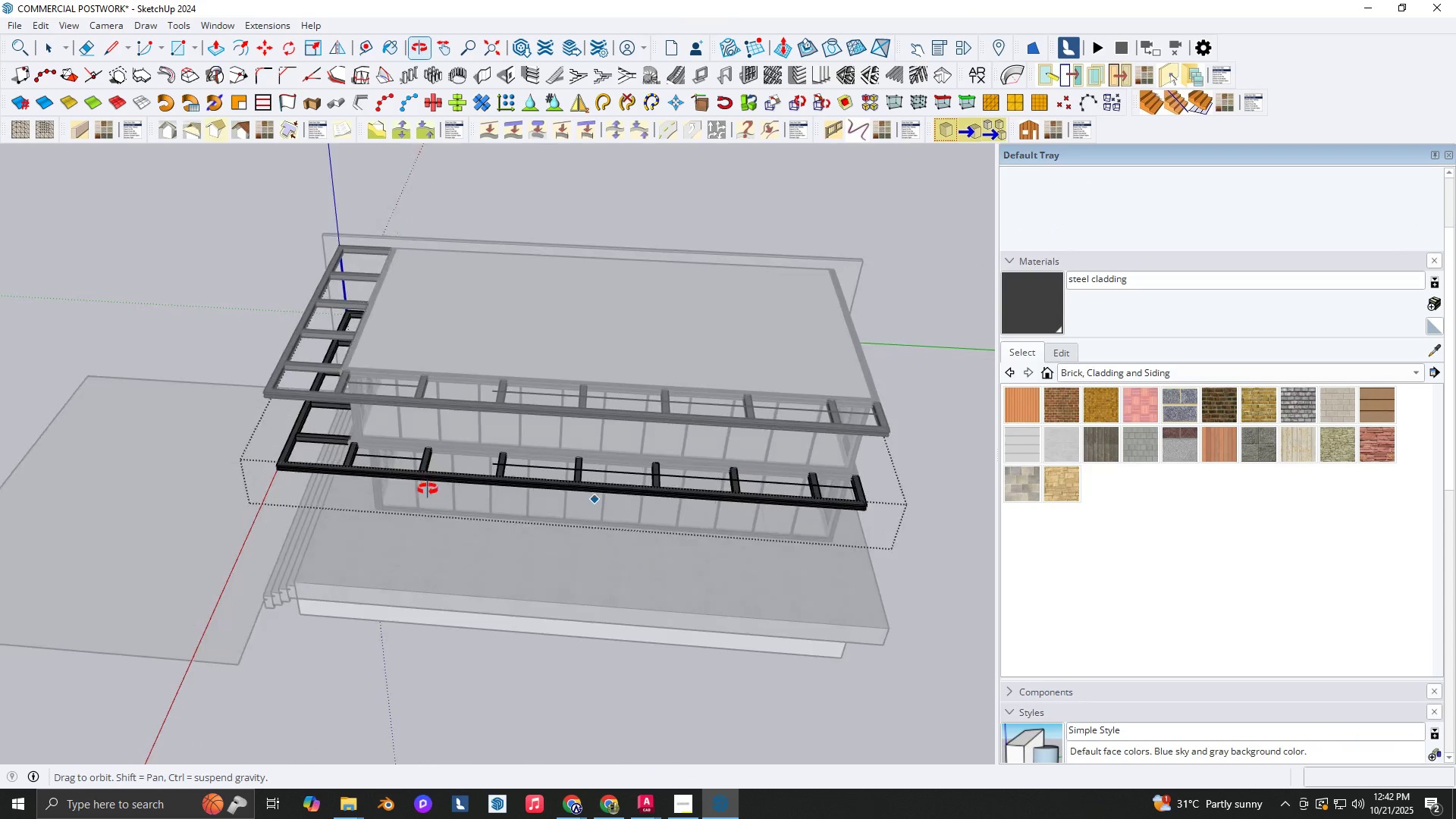 
scroll: coordinate [834, 489], scroll_direction: up, amount: 7.0
 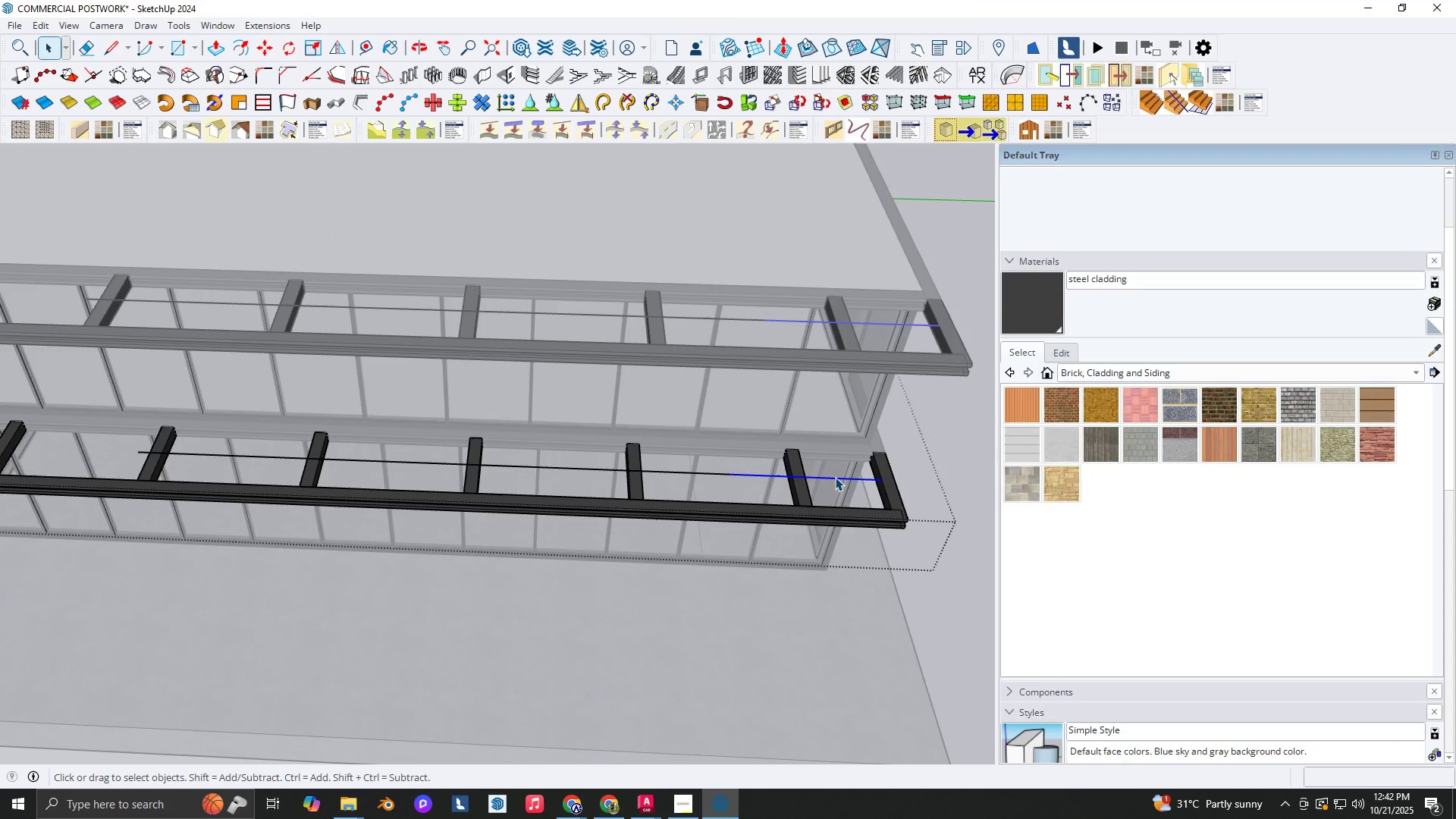 
key(Space)
 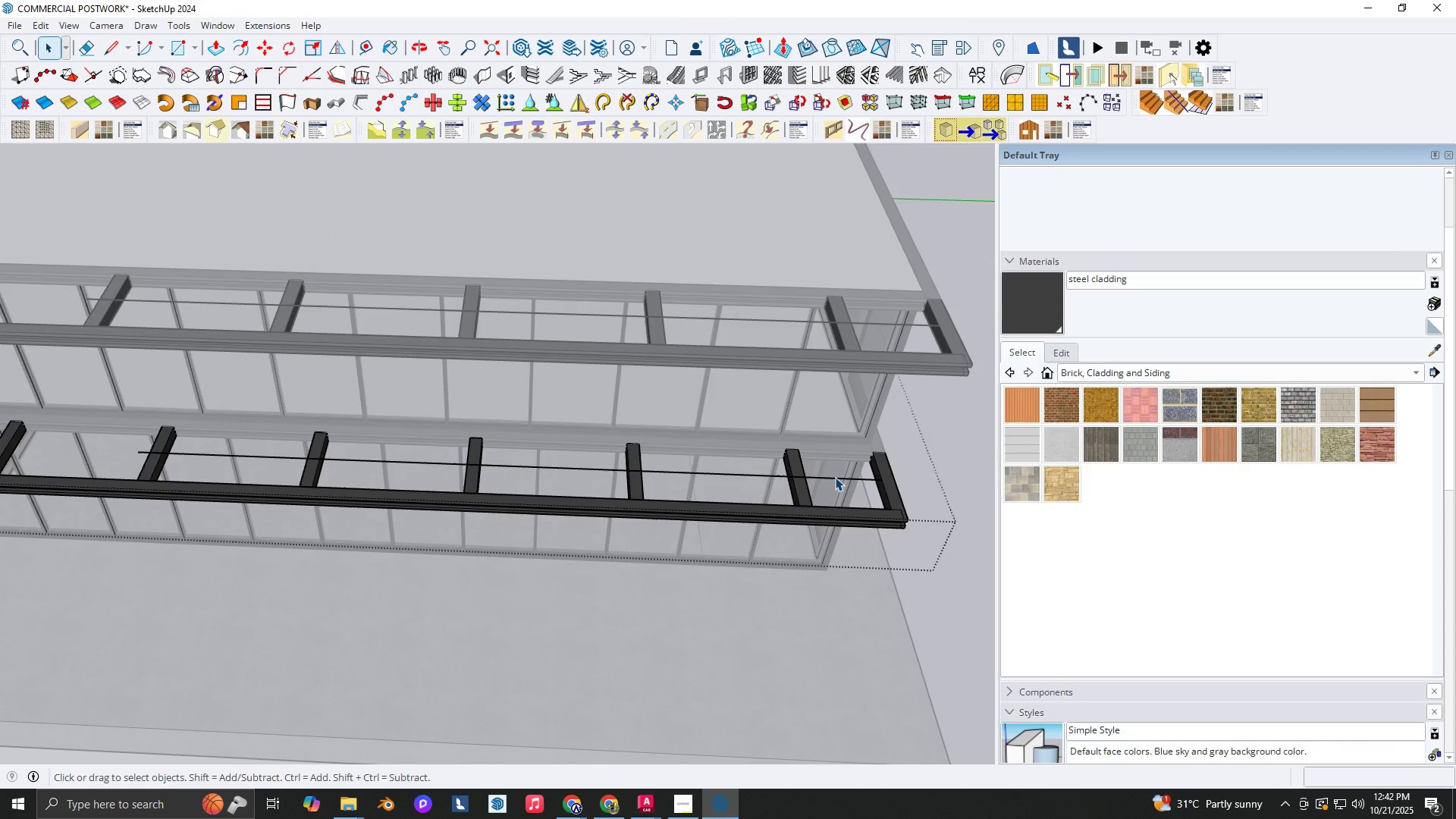 
left_click([835, 477])
 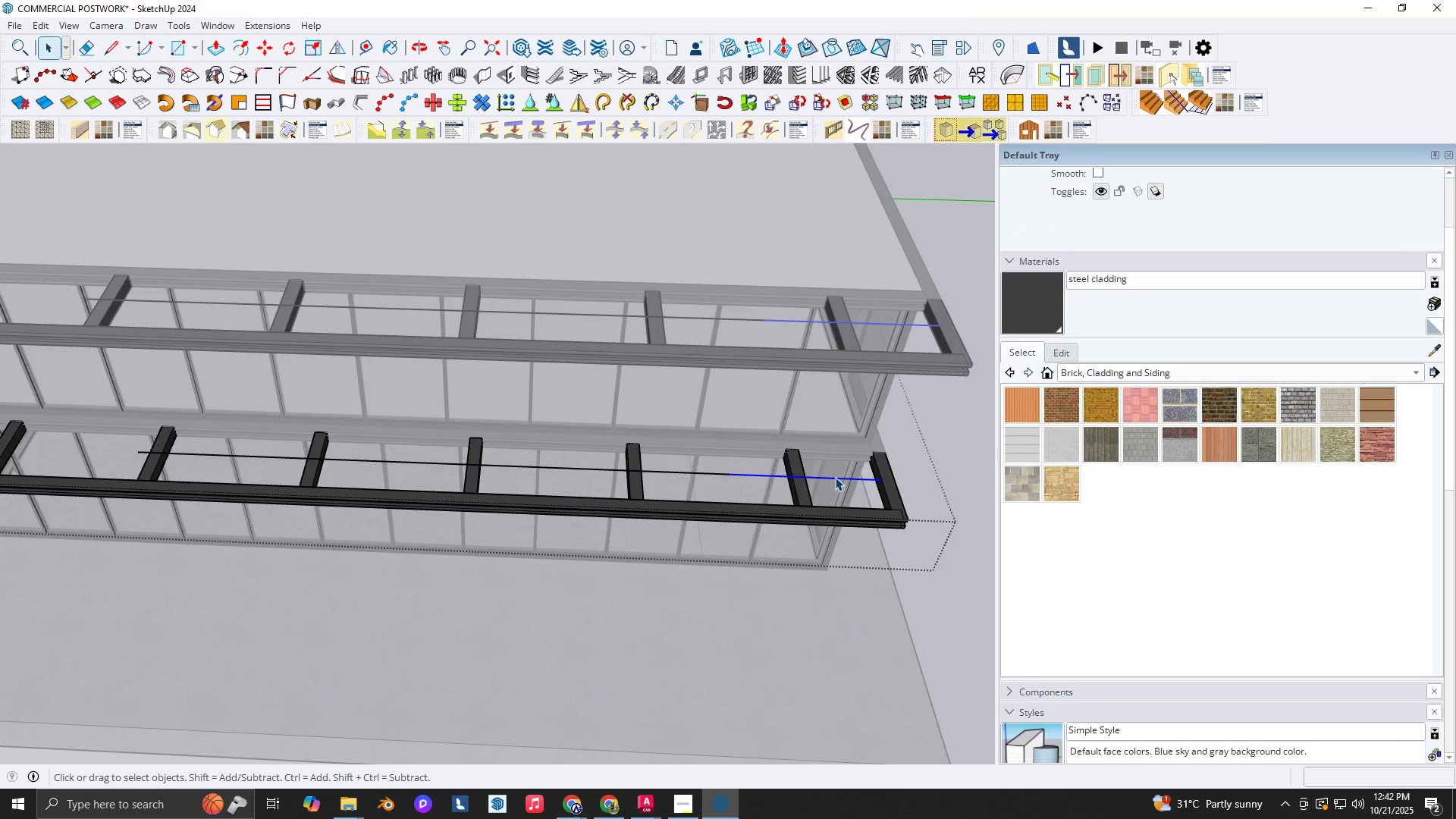 
scroll: coordinate [835, 477], scroll_direction: down, amount: 3.0
 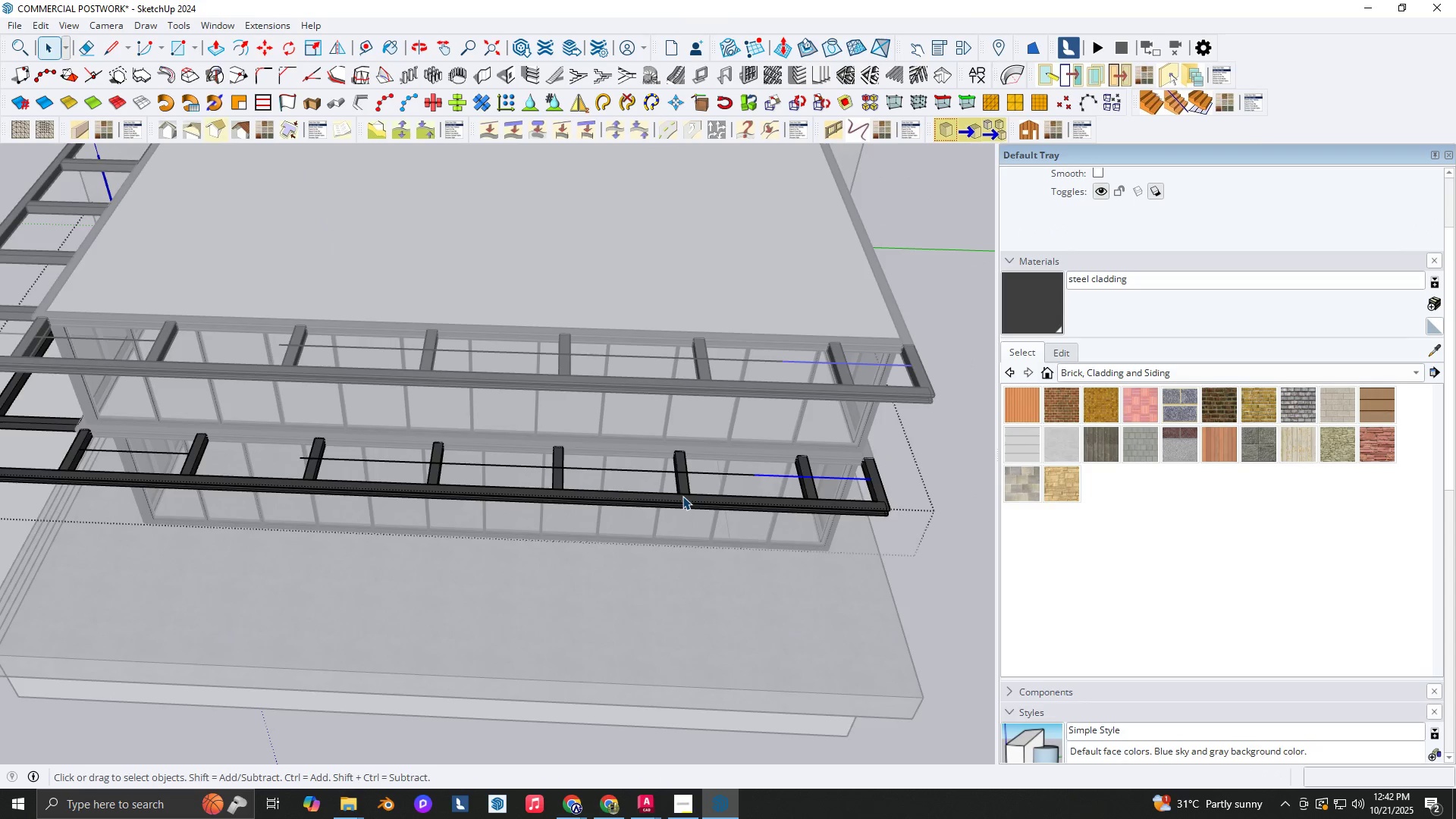 
key(Control+Z)
 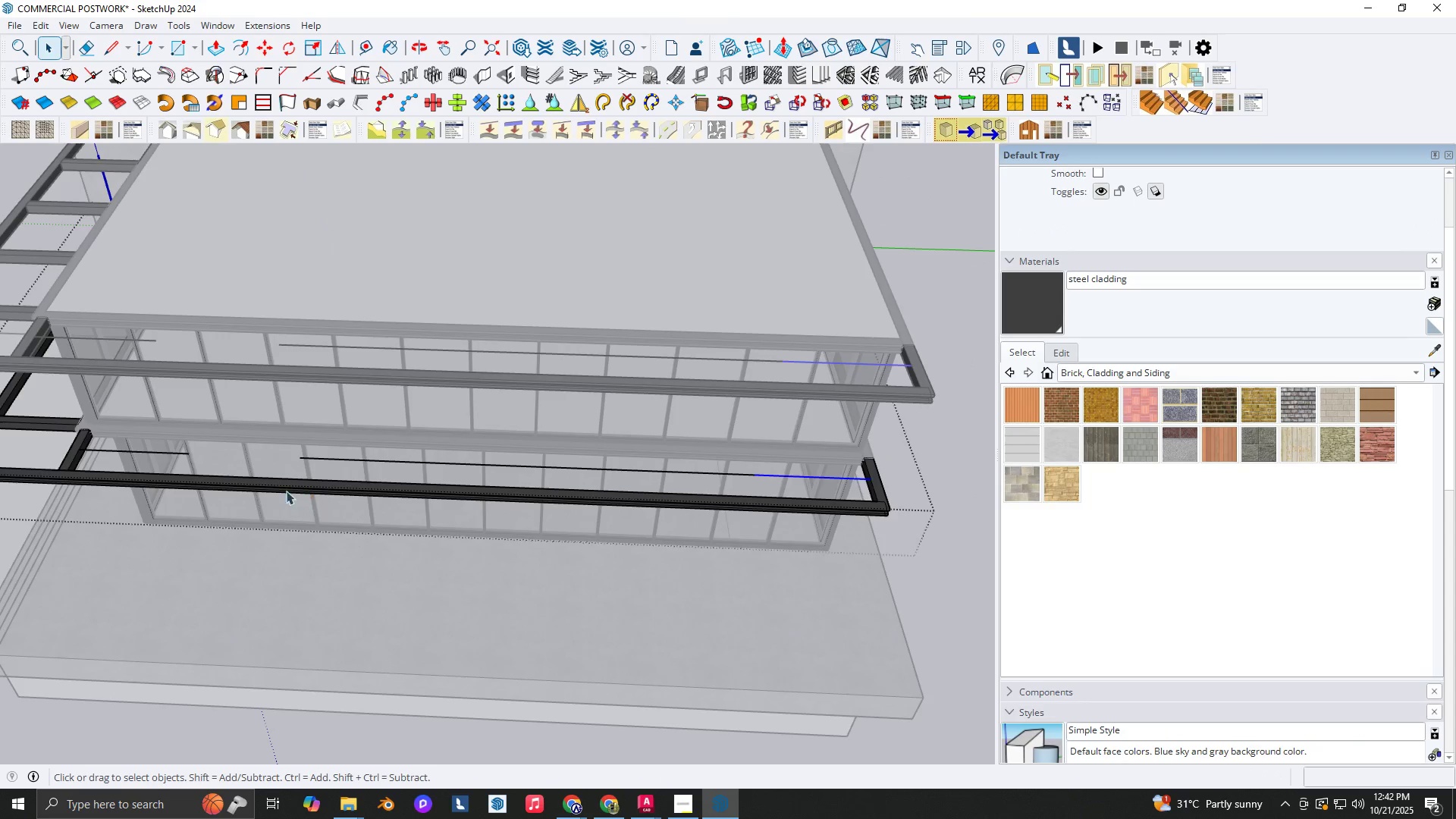 
key(Control+Y)
 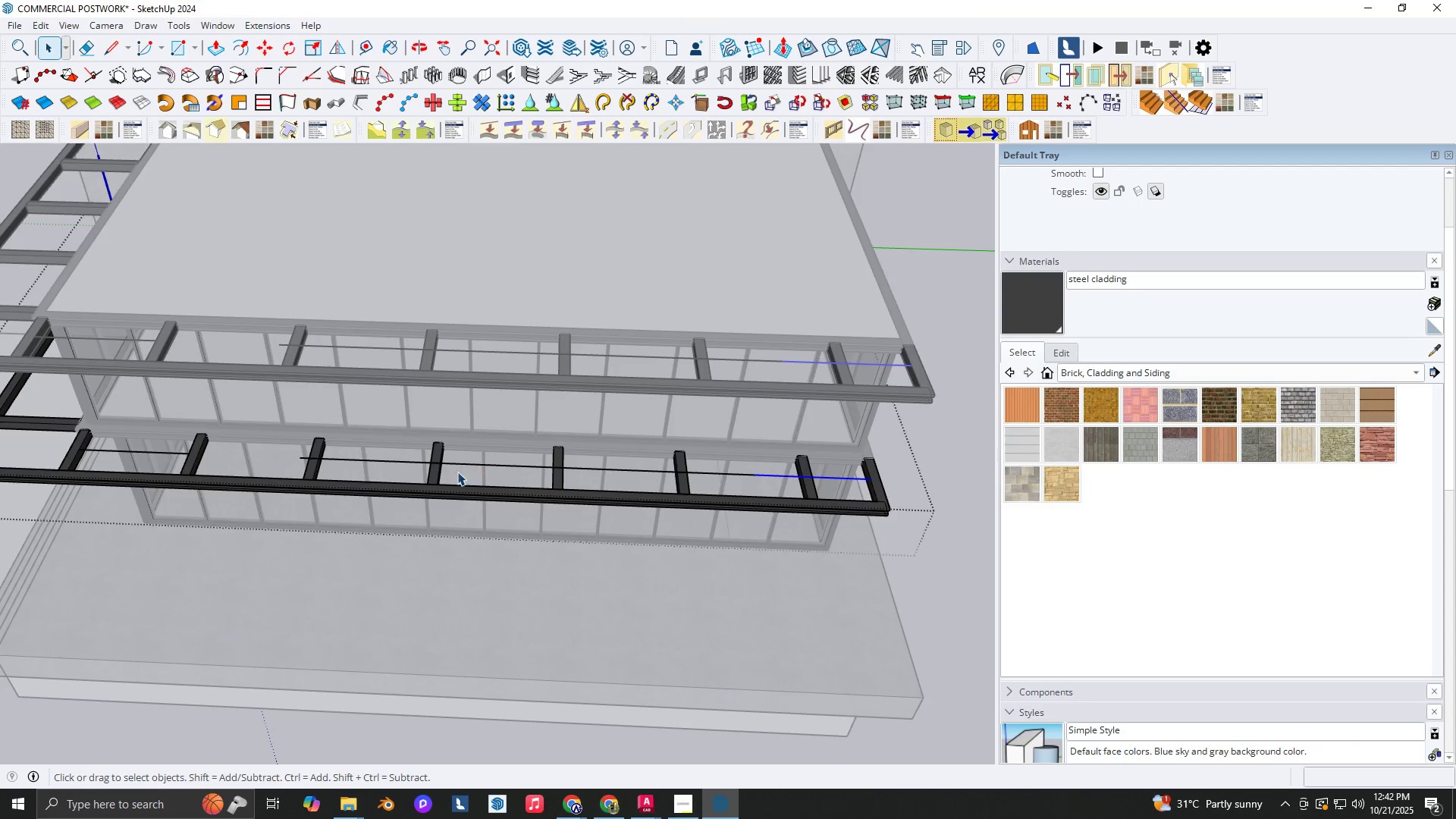 
key(Space)
 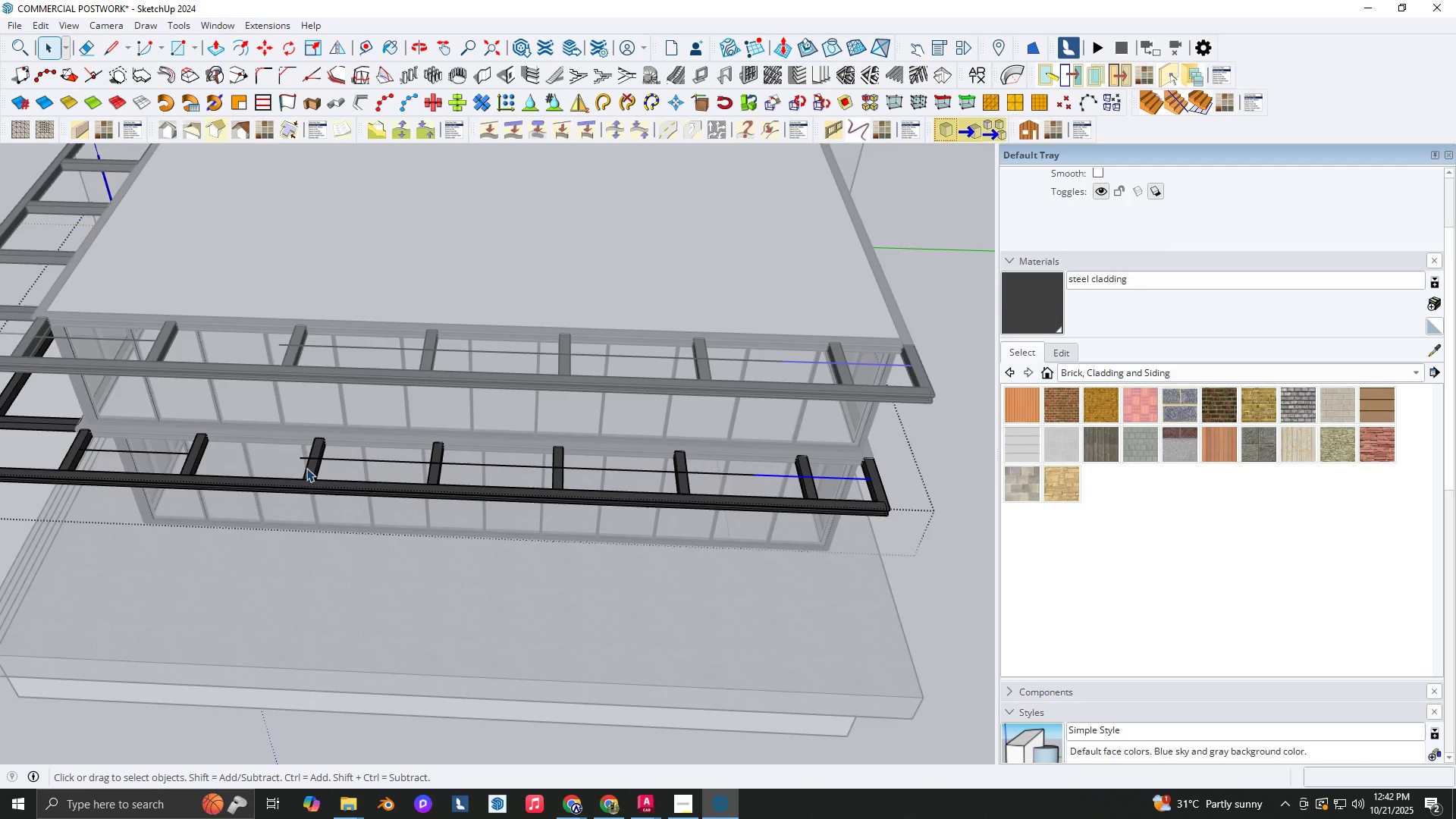 
left_click([311, 469])
 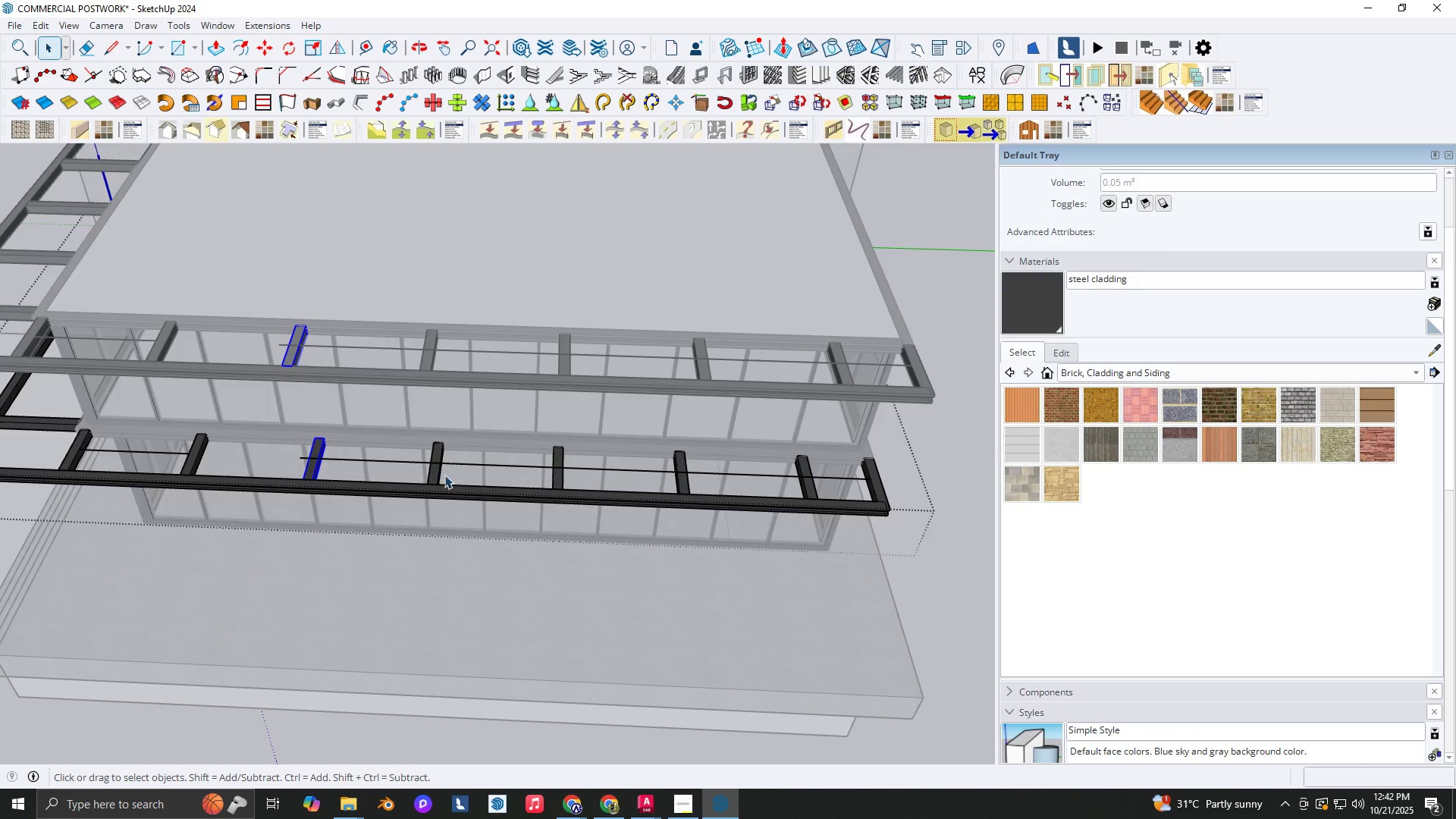 
left_click([440, 475])
 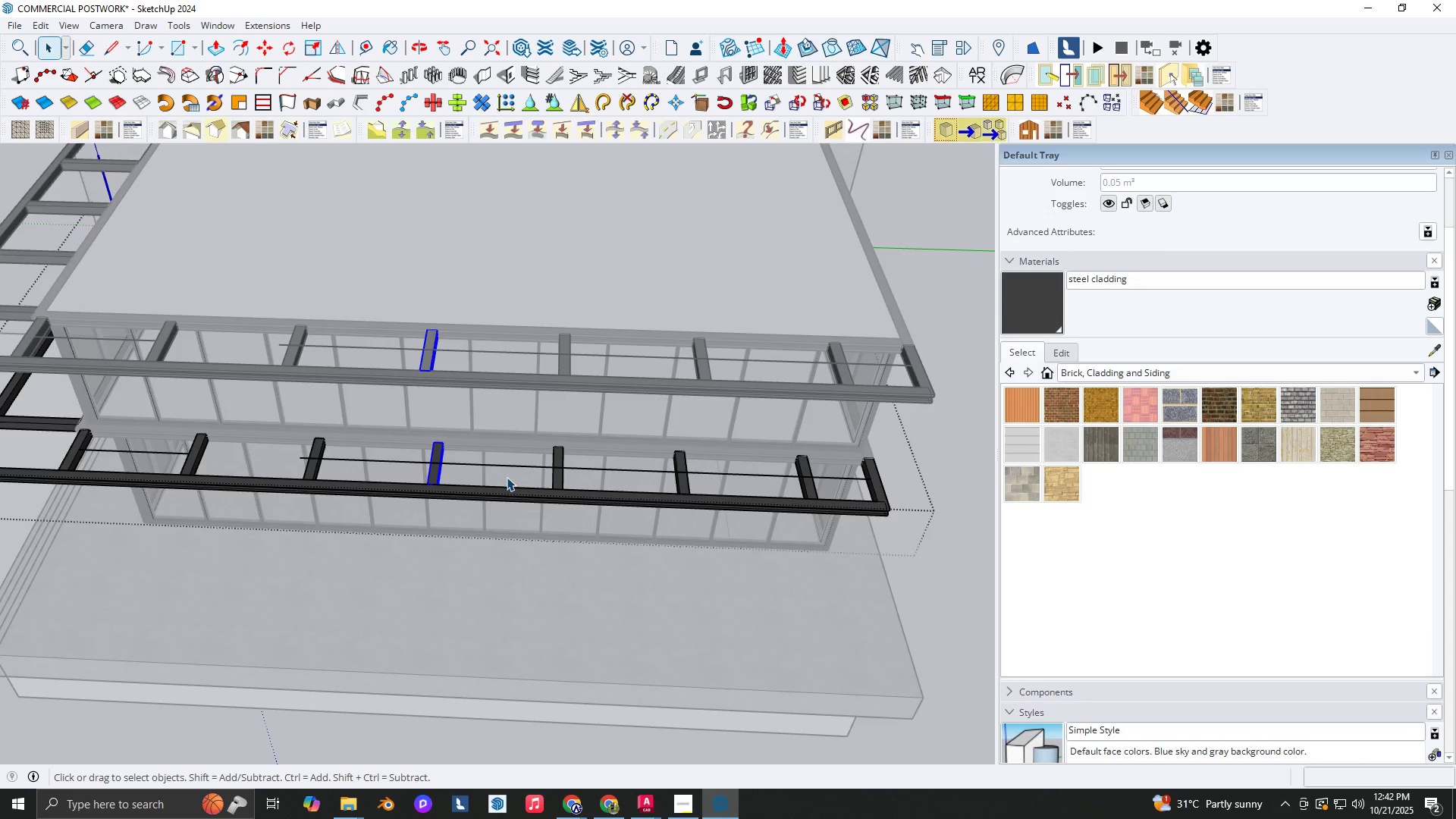 
hold_key(key=ShiftLeft, duration=1.5)
left_click([563, 473])
 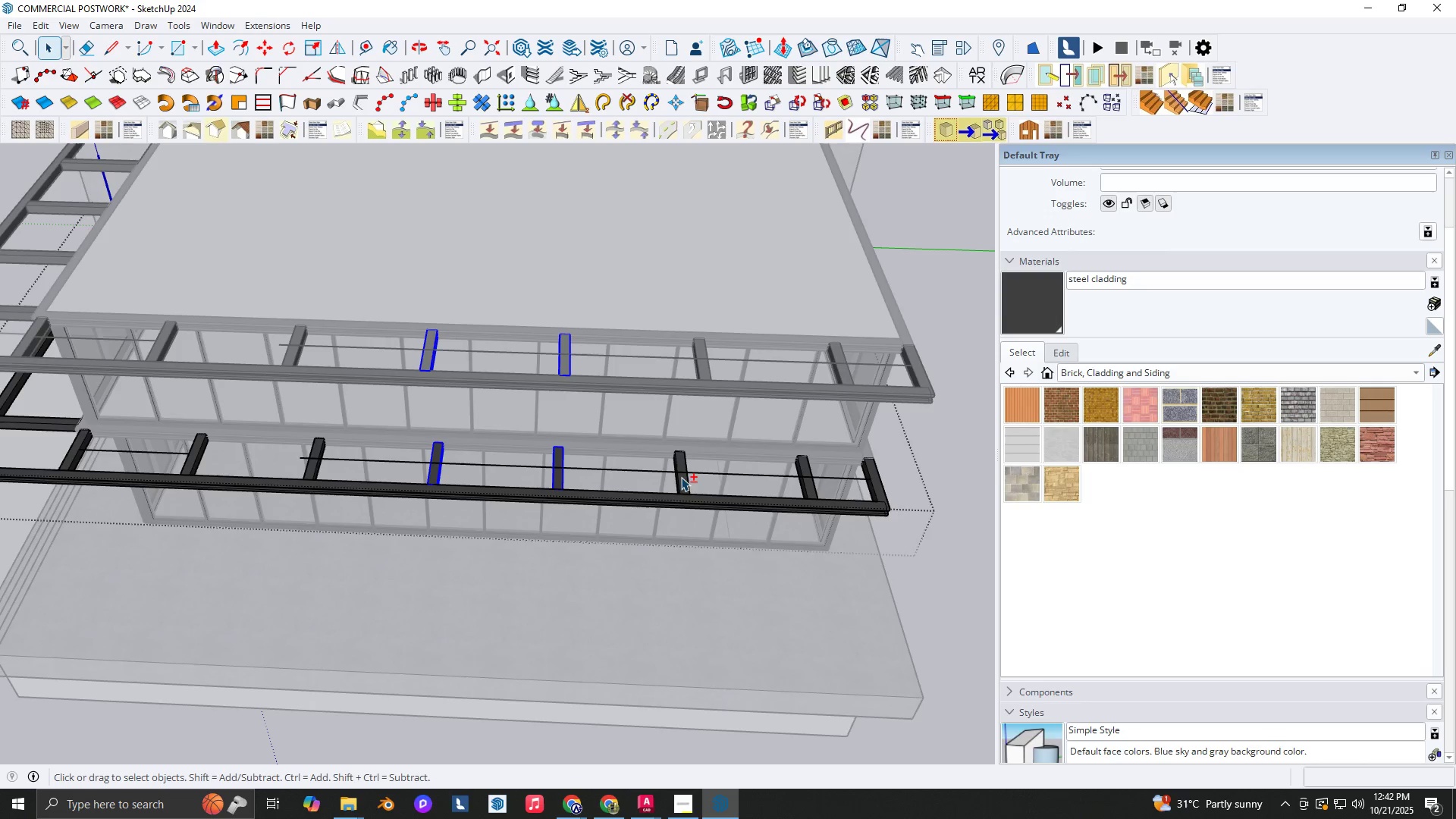 
hold_key(key=ShiftLeft, duration=0.83)
left_click([684, 478])
 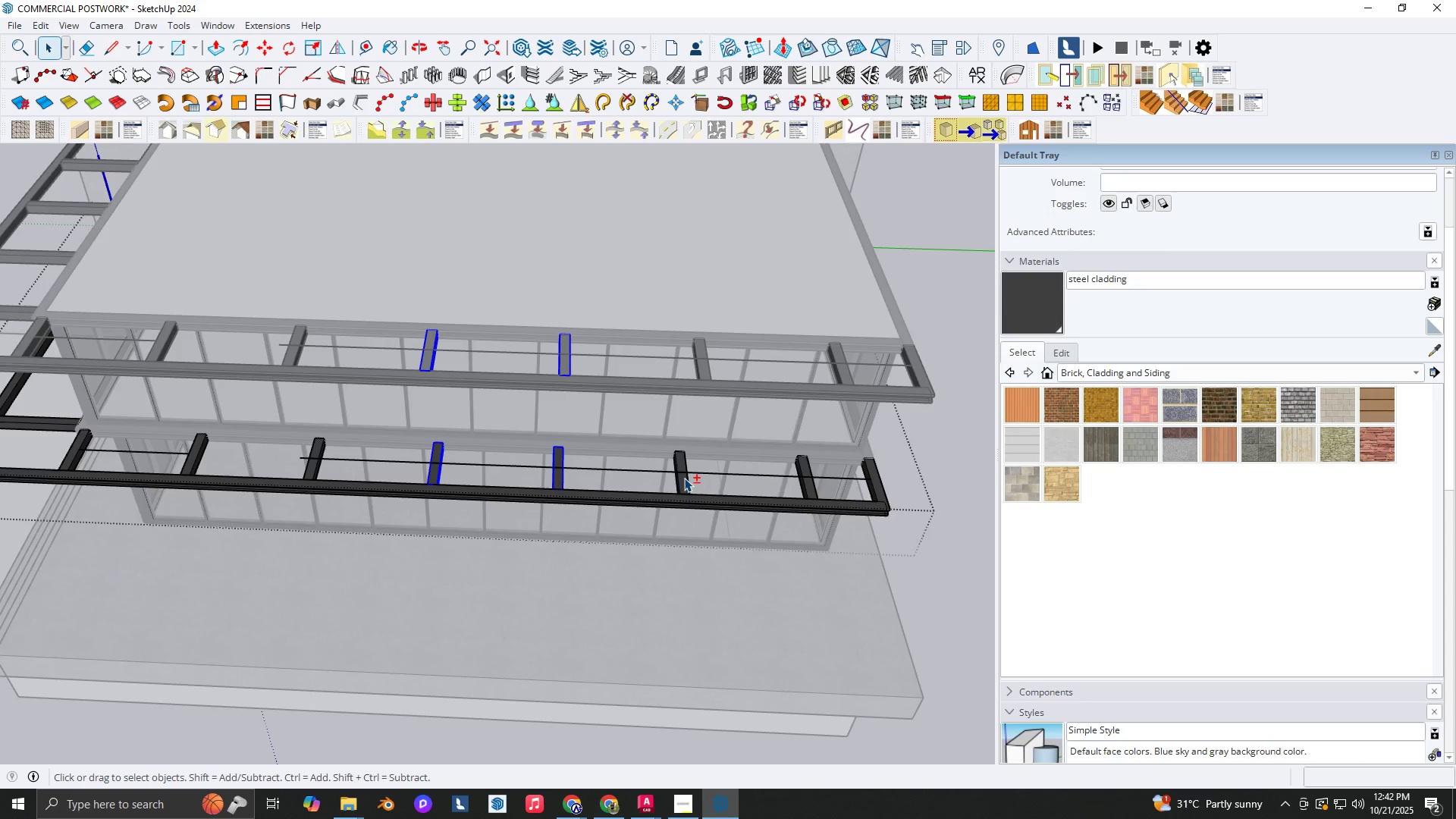 
left_click([810, 487])
 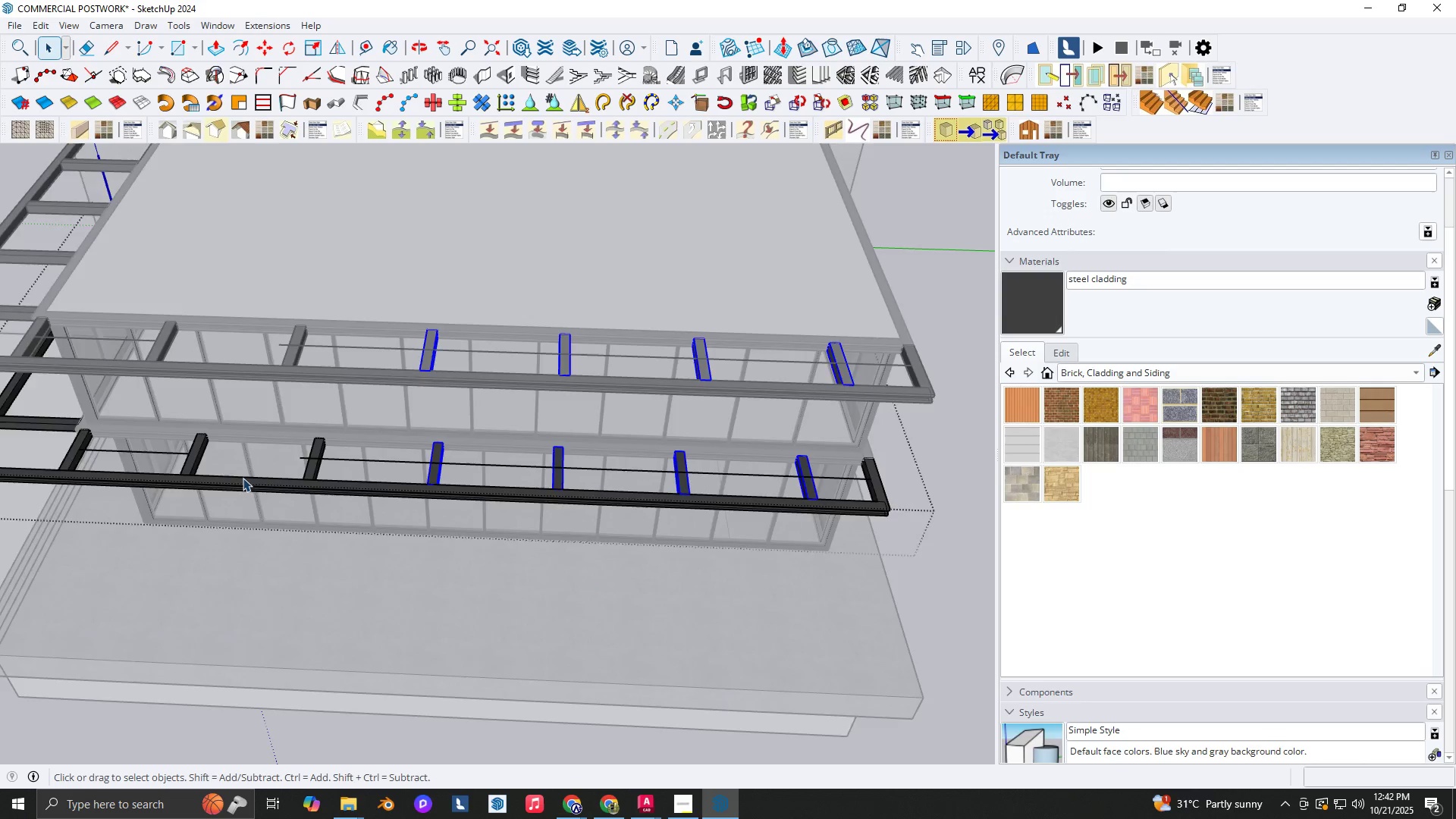 
scroll: coordinate [314, 482], scroll_direction: up, amount: 7.0
 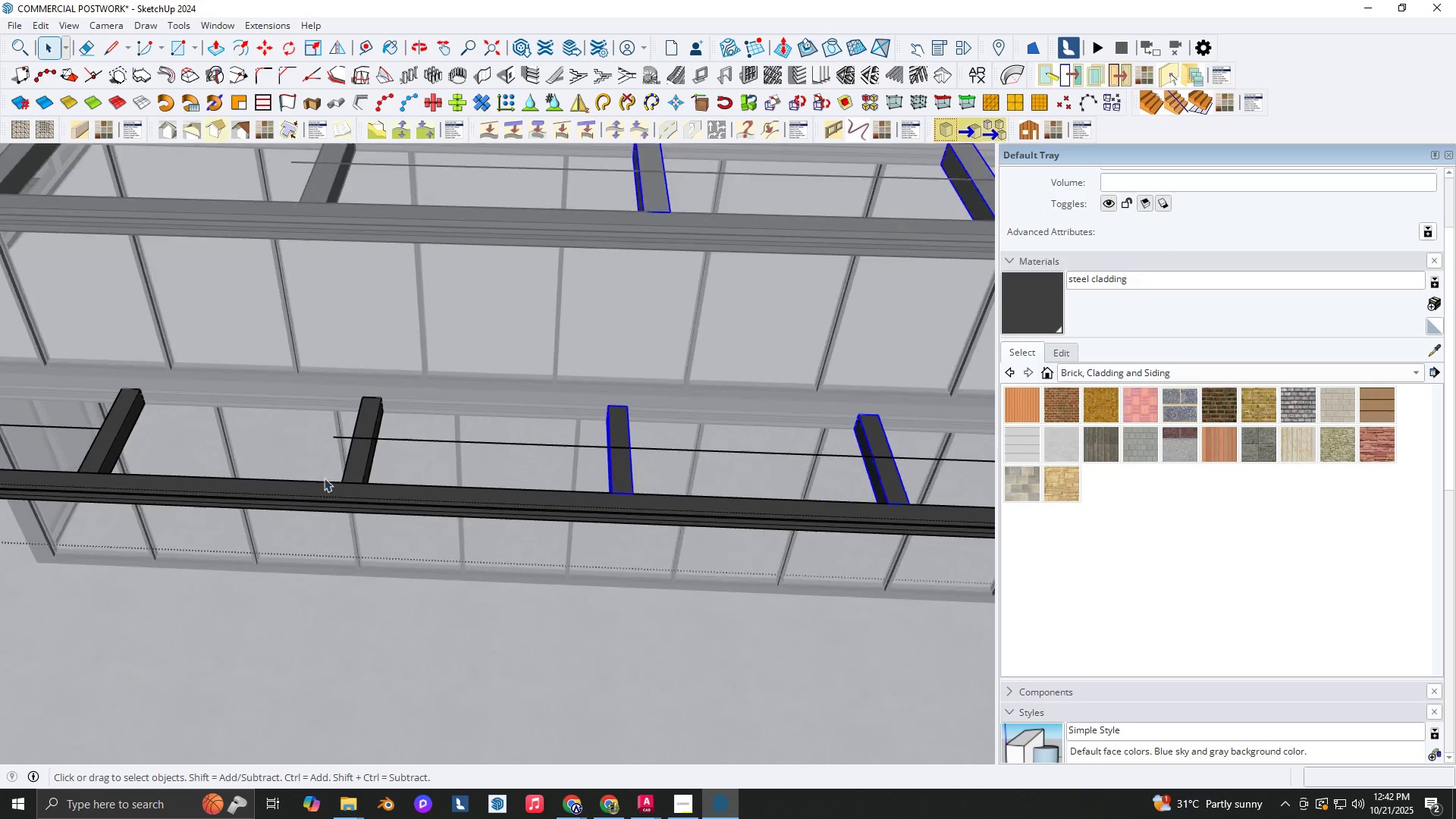 
type([Delete]NM)
 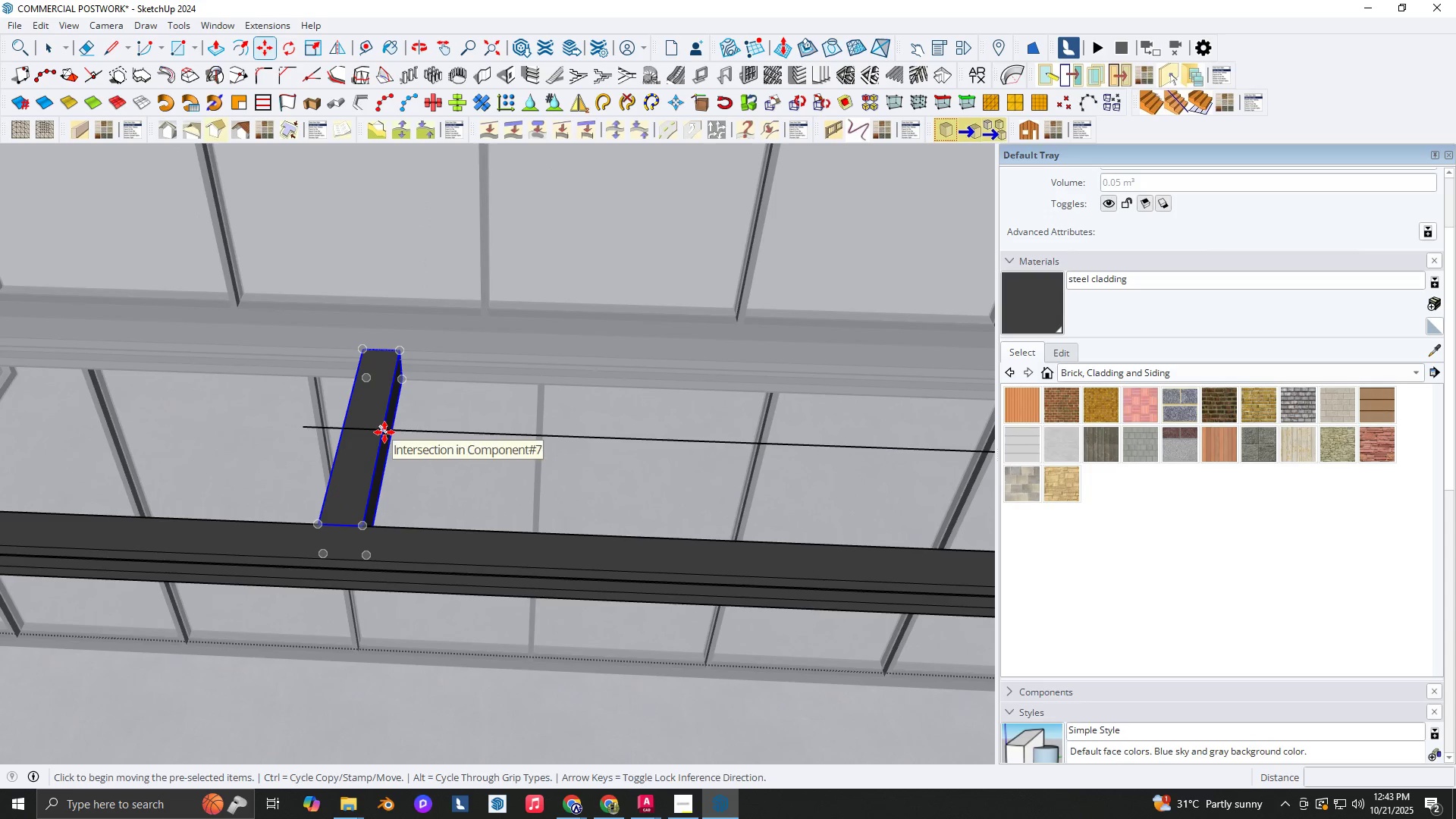 
scroll: coordinate [378, 434], scroll_direction: up, amount: 7.0
 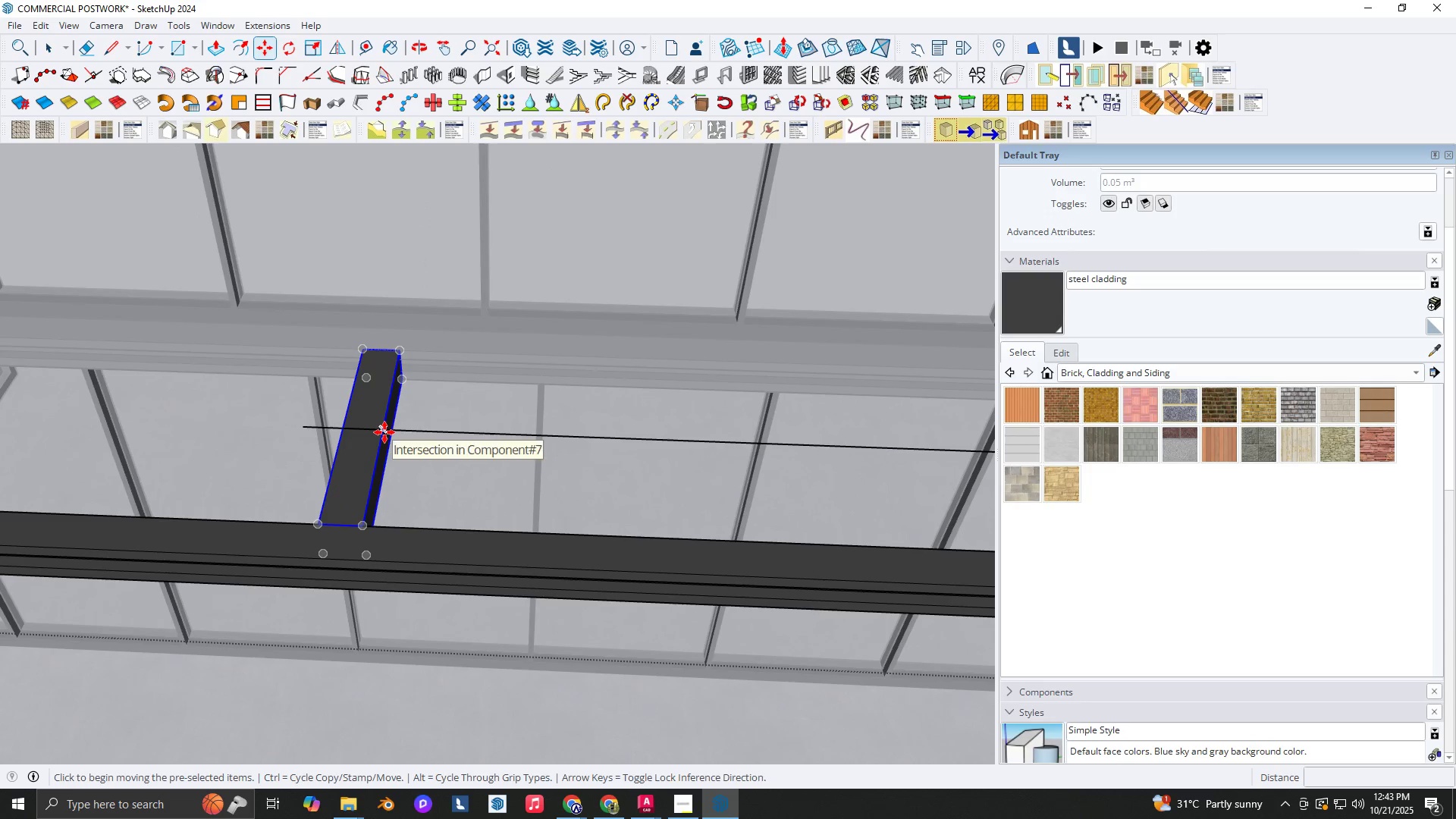 
left_click([384, 432])
 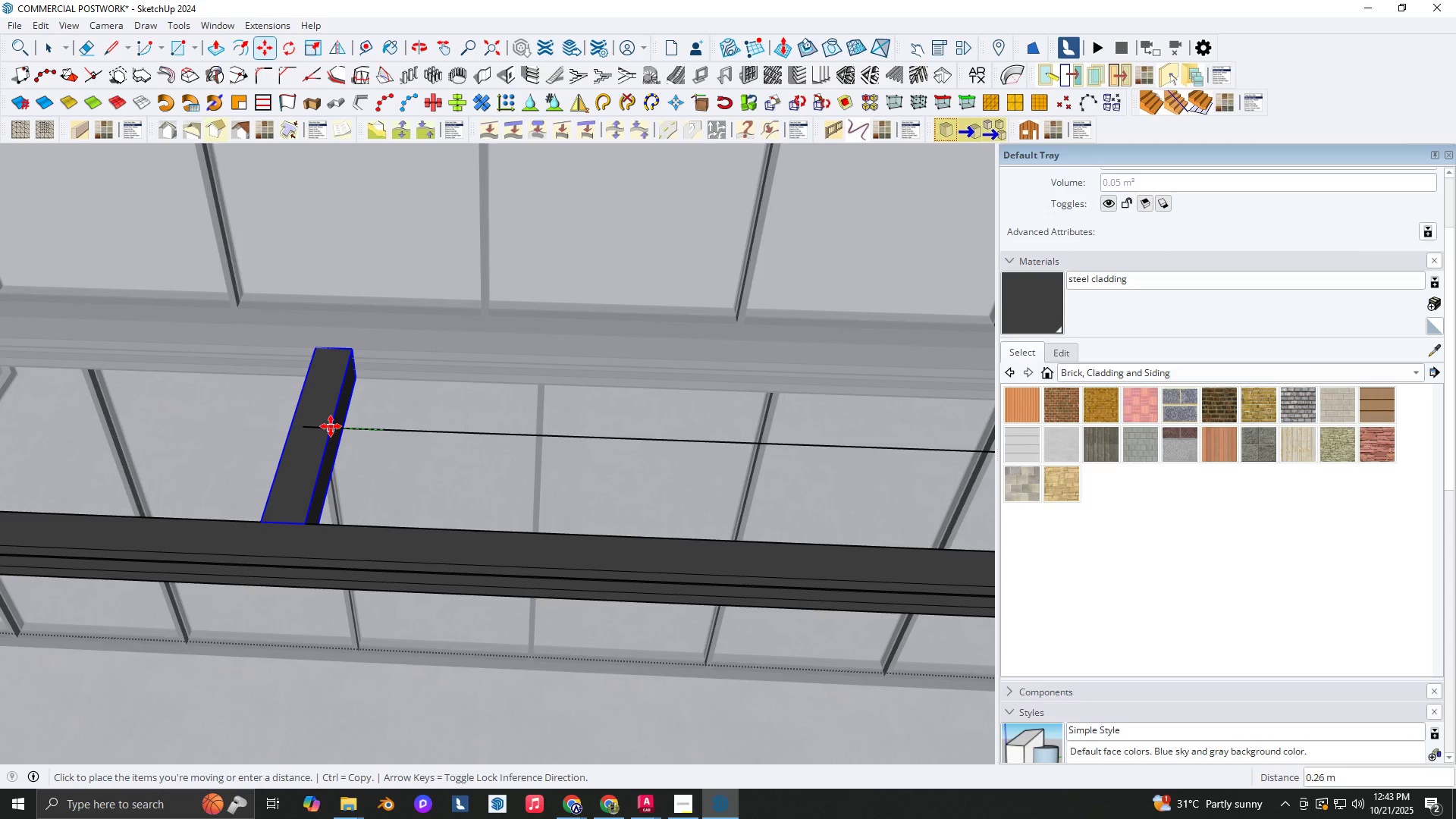 
left_click([331, 426])
 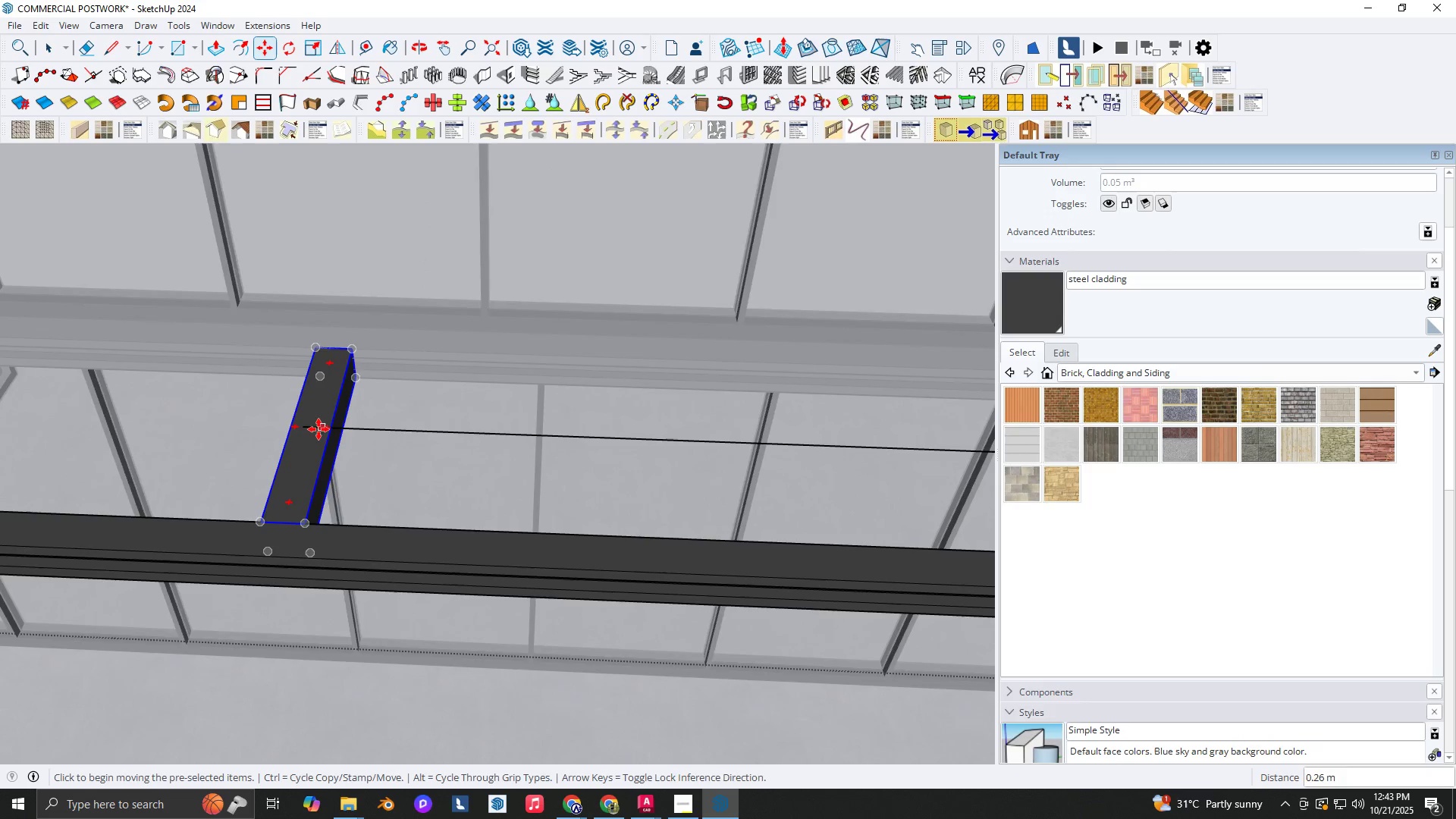 
scroll: coordinate [337, 323], scroll_direction: up, amount: 4.0
 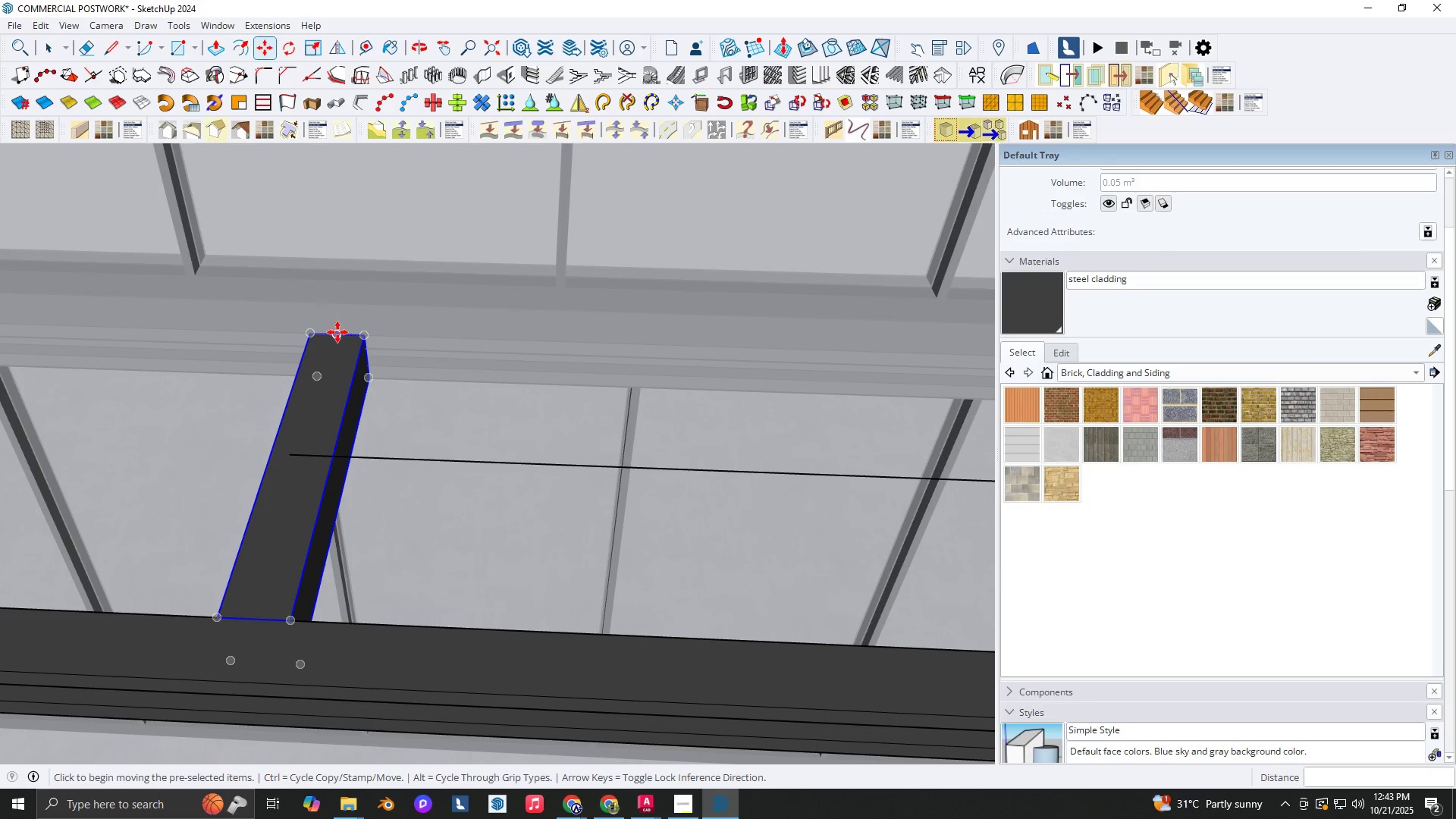 
key(ArrowLeft)
 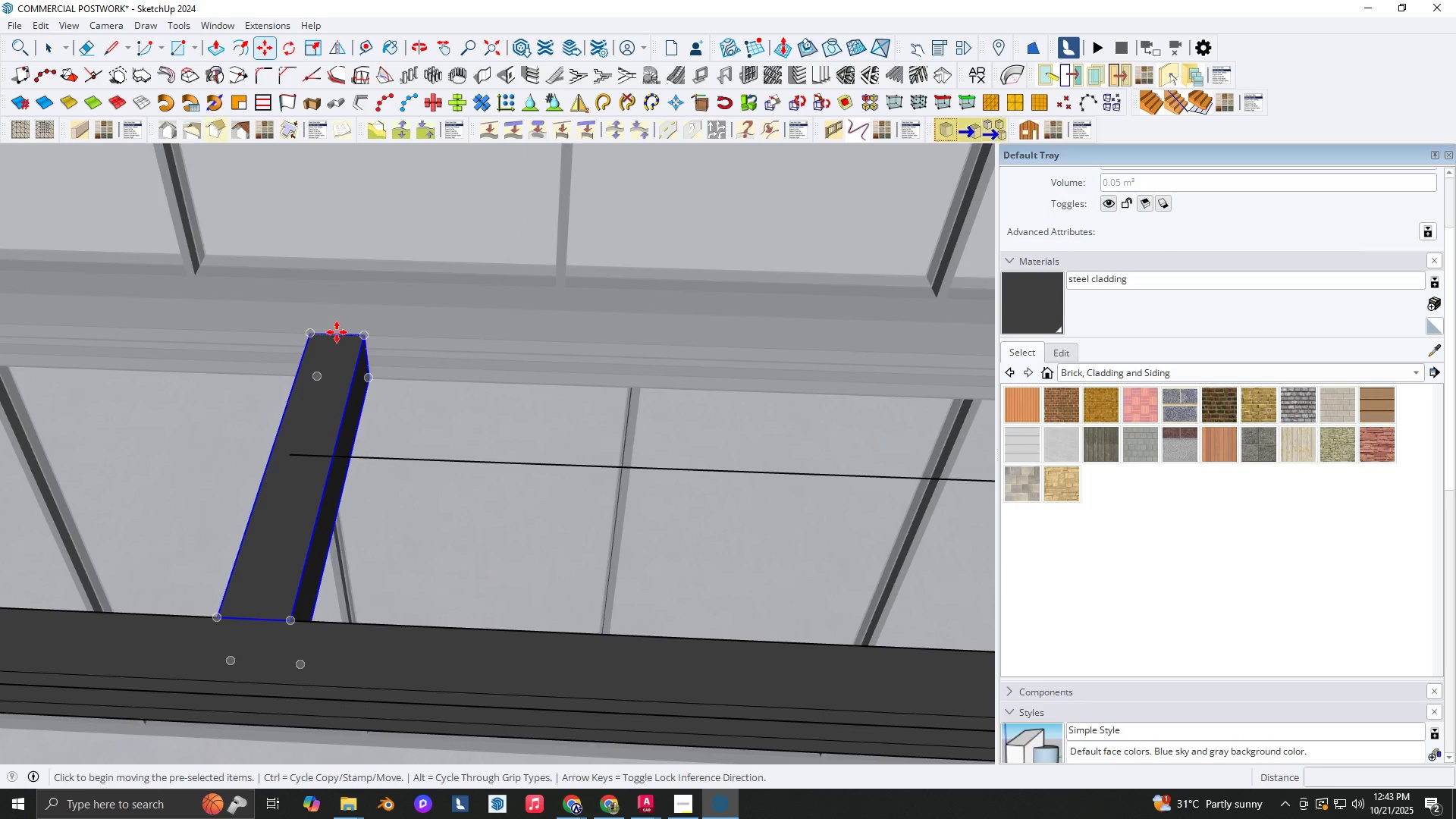 
left_click([337, 332])
 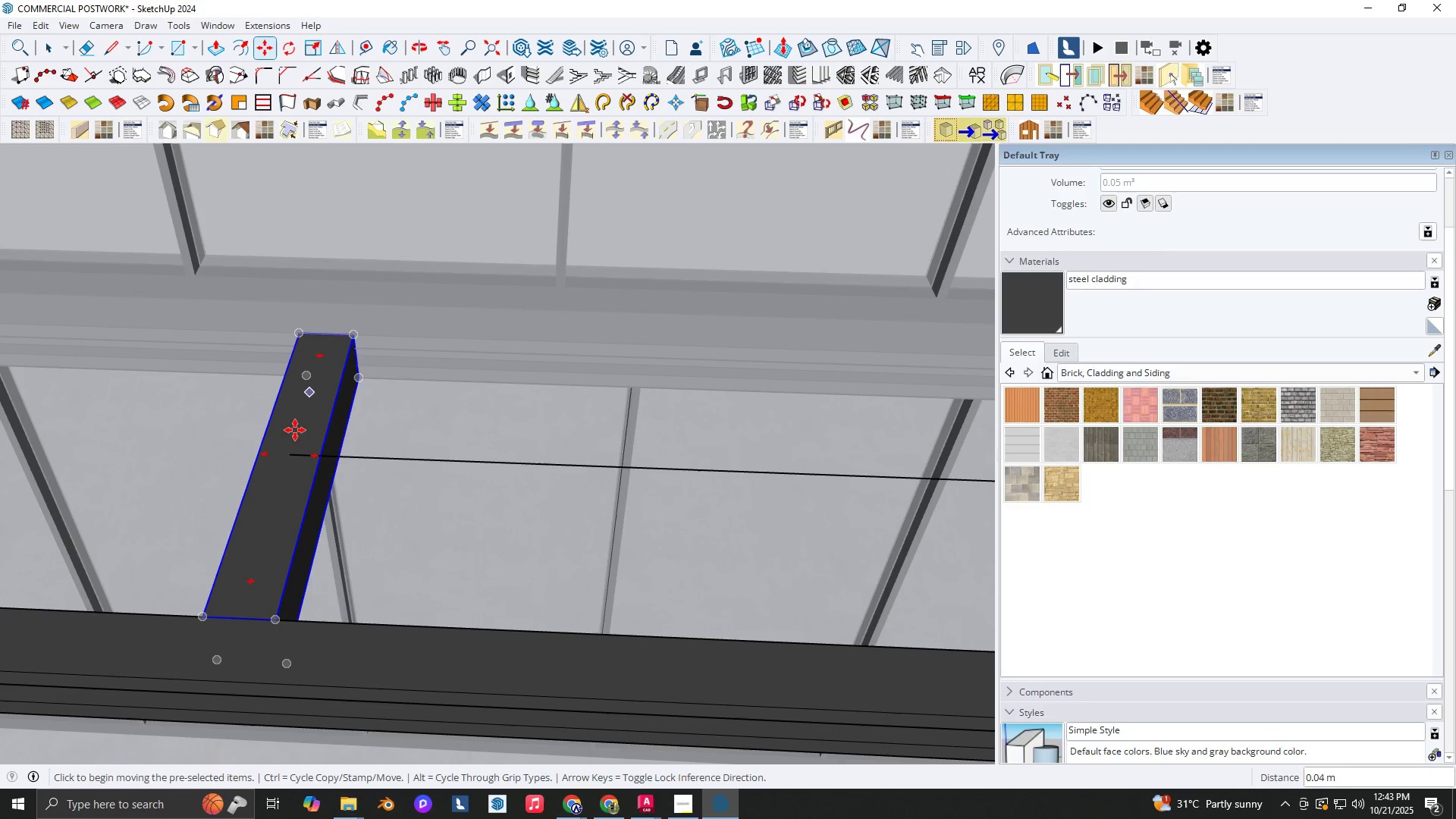 
key(Control+ControlLeft)
 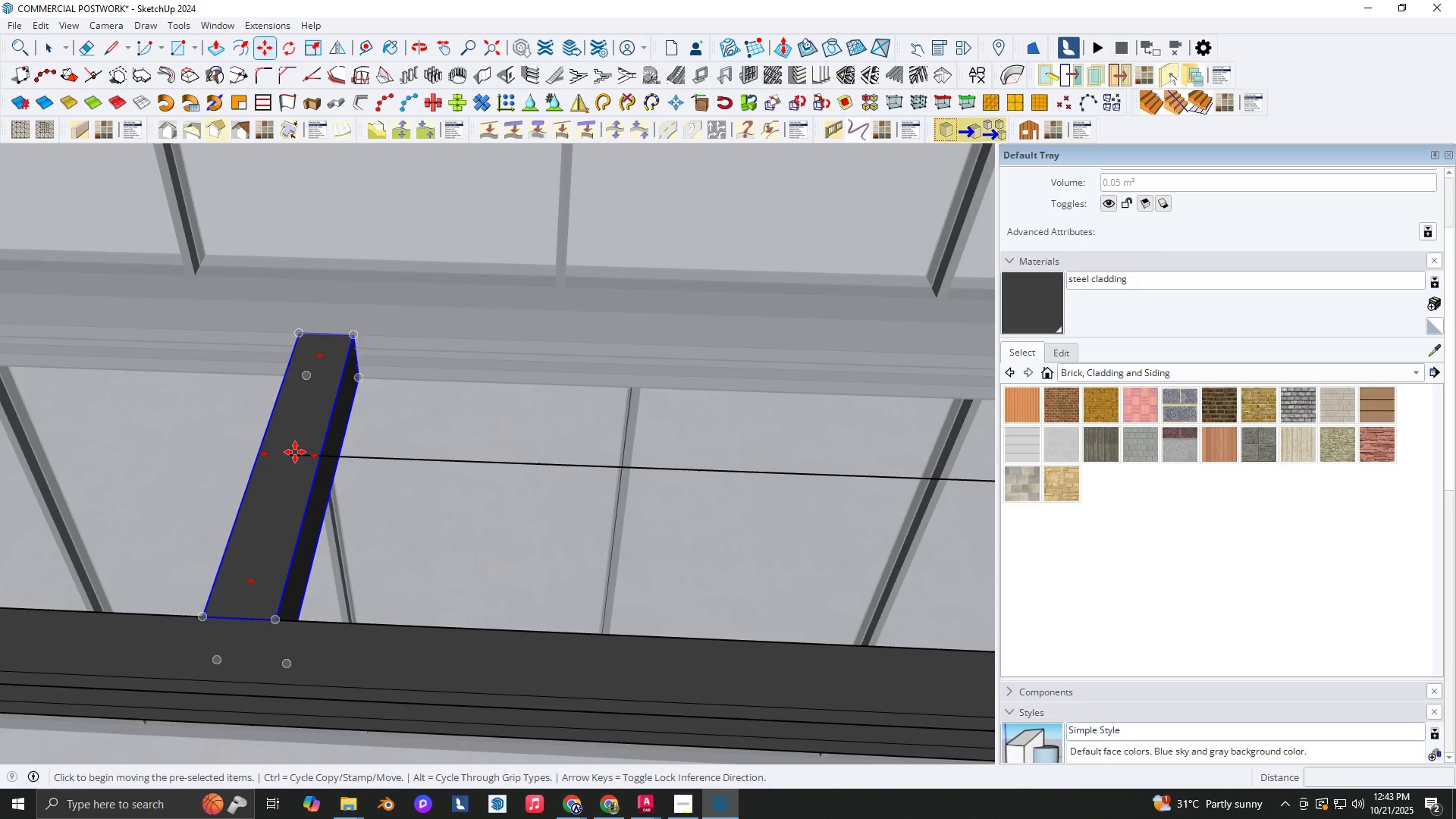 
left_click([295, 452])
 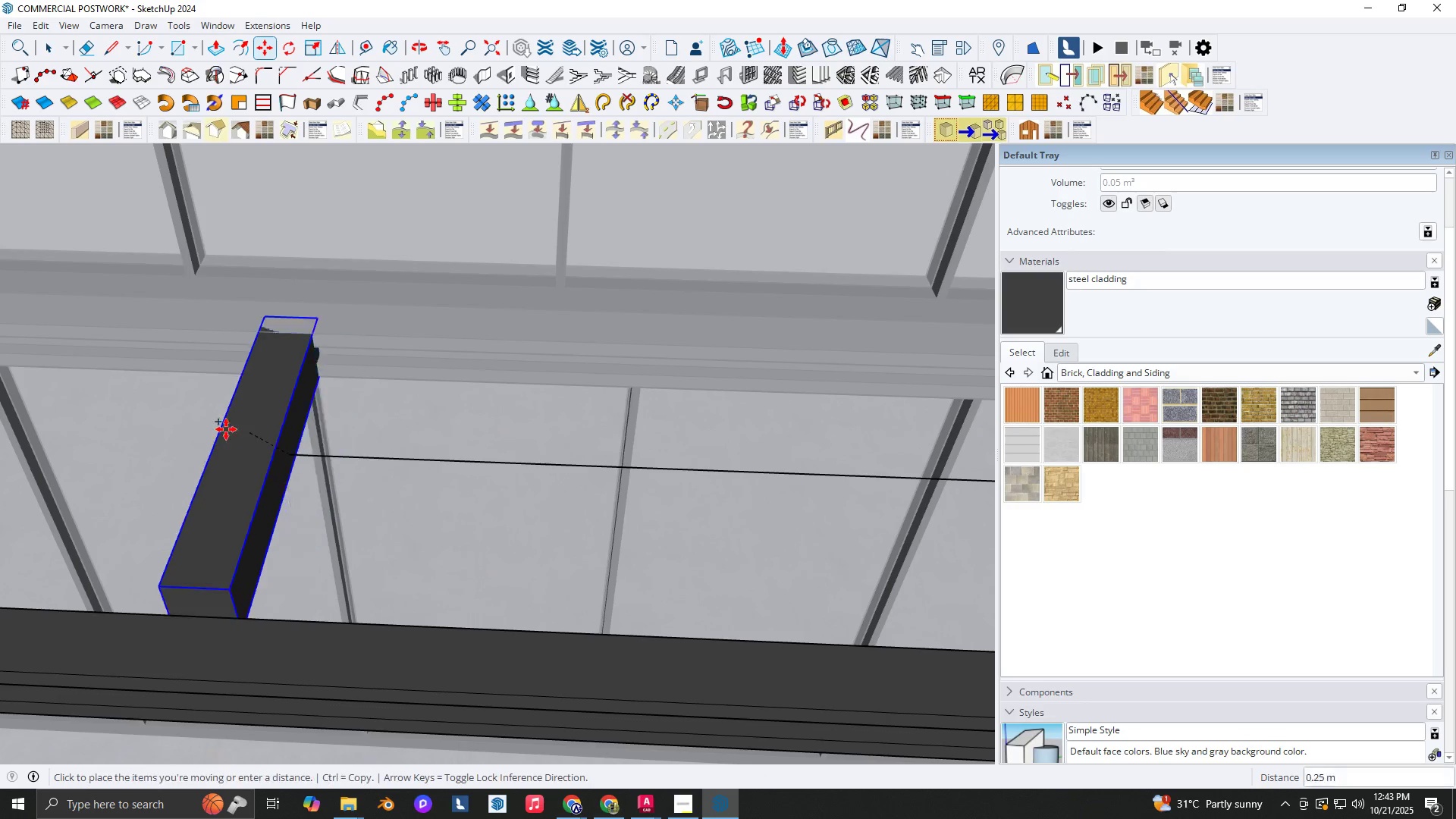 
scroll: coordinate [405, 463], scroll_direction: down, amount: 10.0
 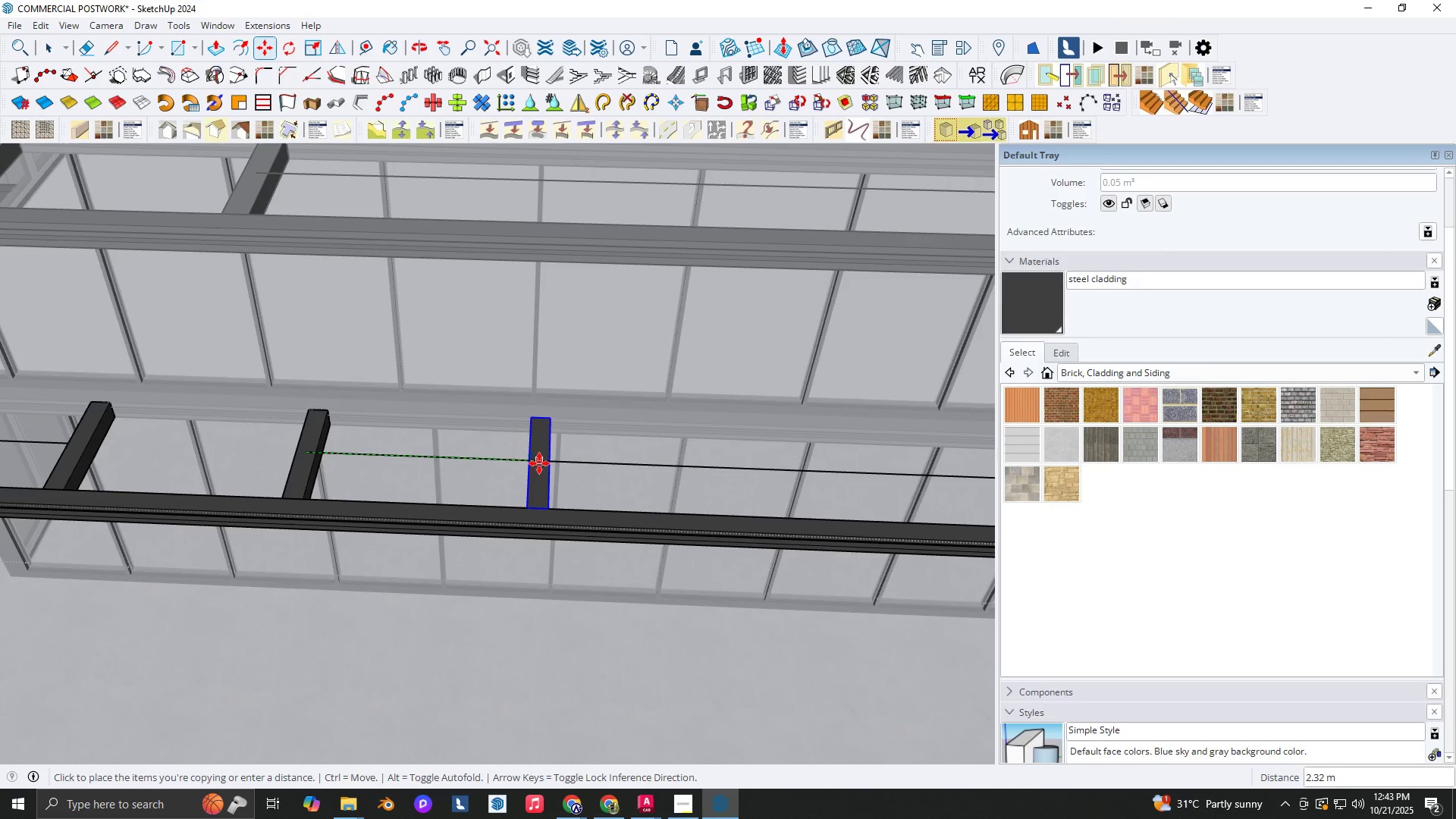 
left_click([546, 463])
 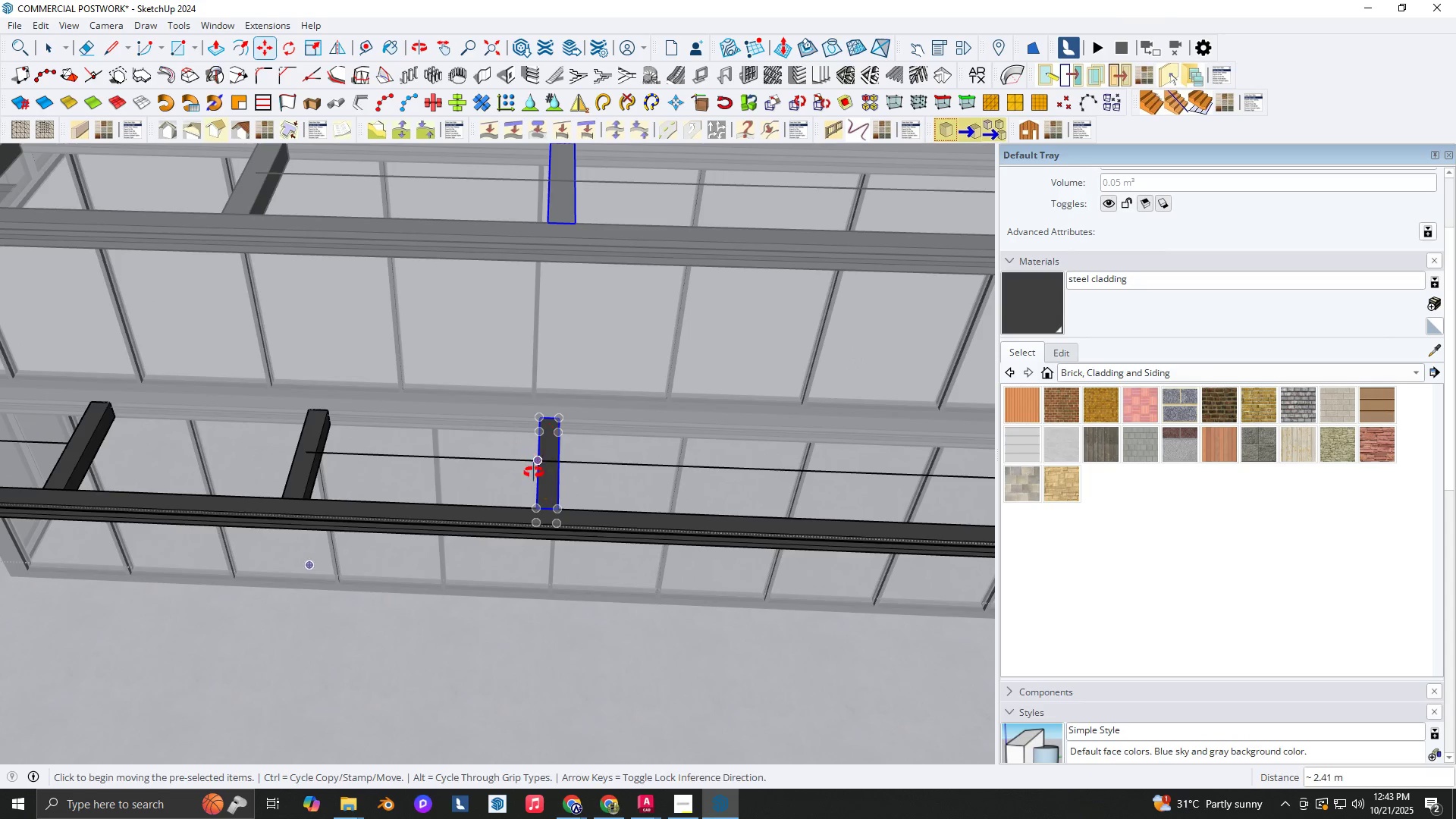 
scroll: coordinate [550, 516], scroll_direction: down, amount: 11.0
 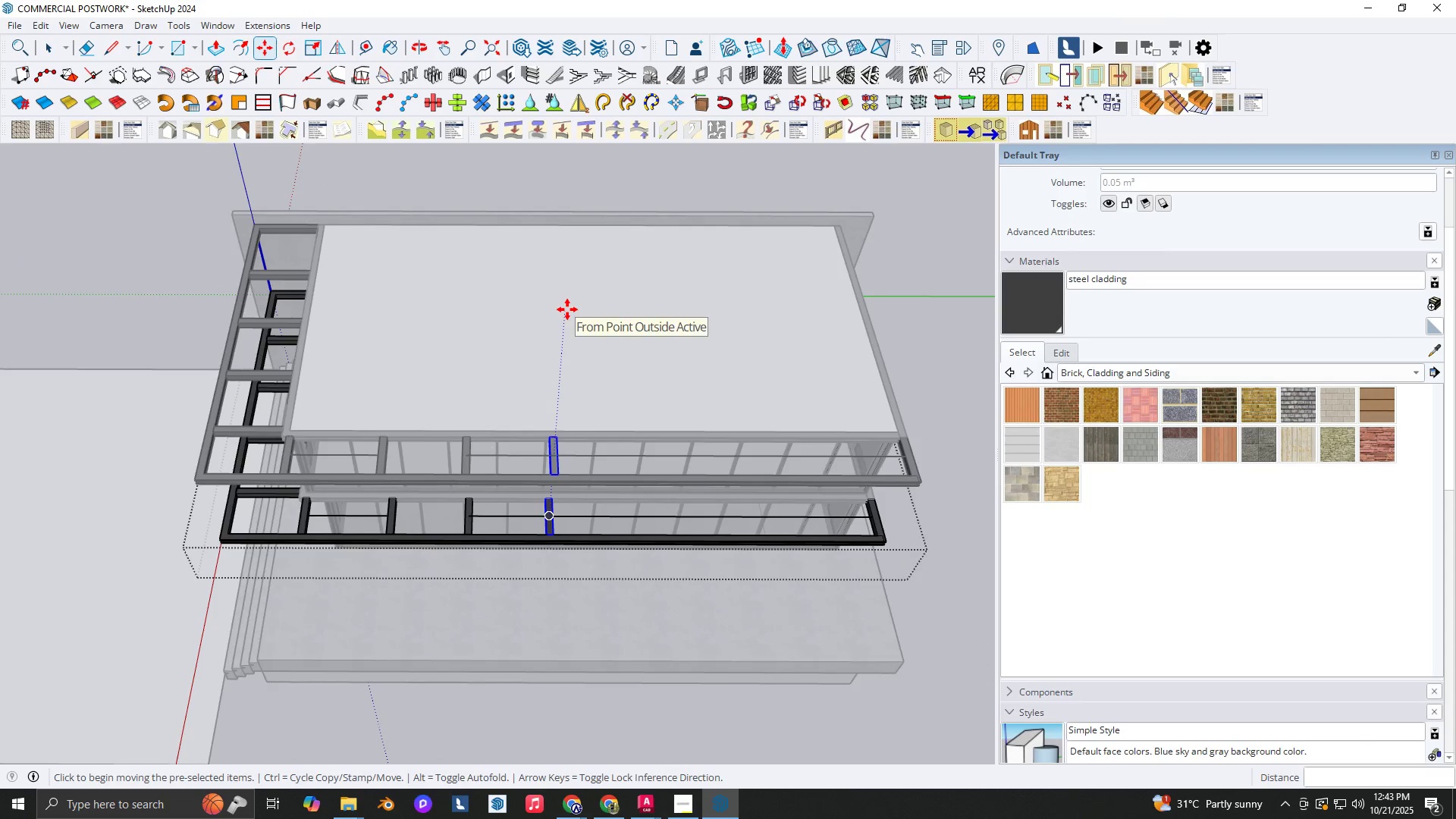 
key(NumpadMultiply)
 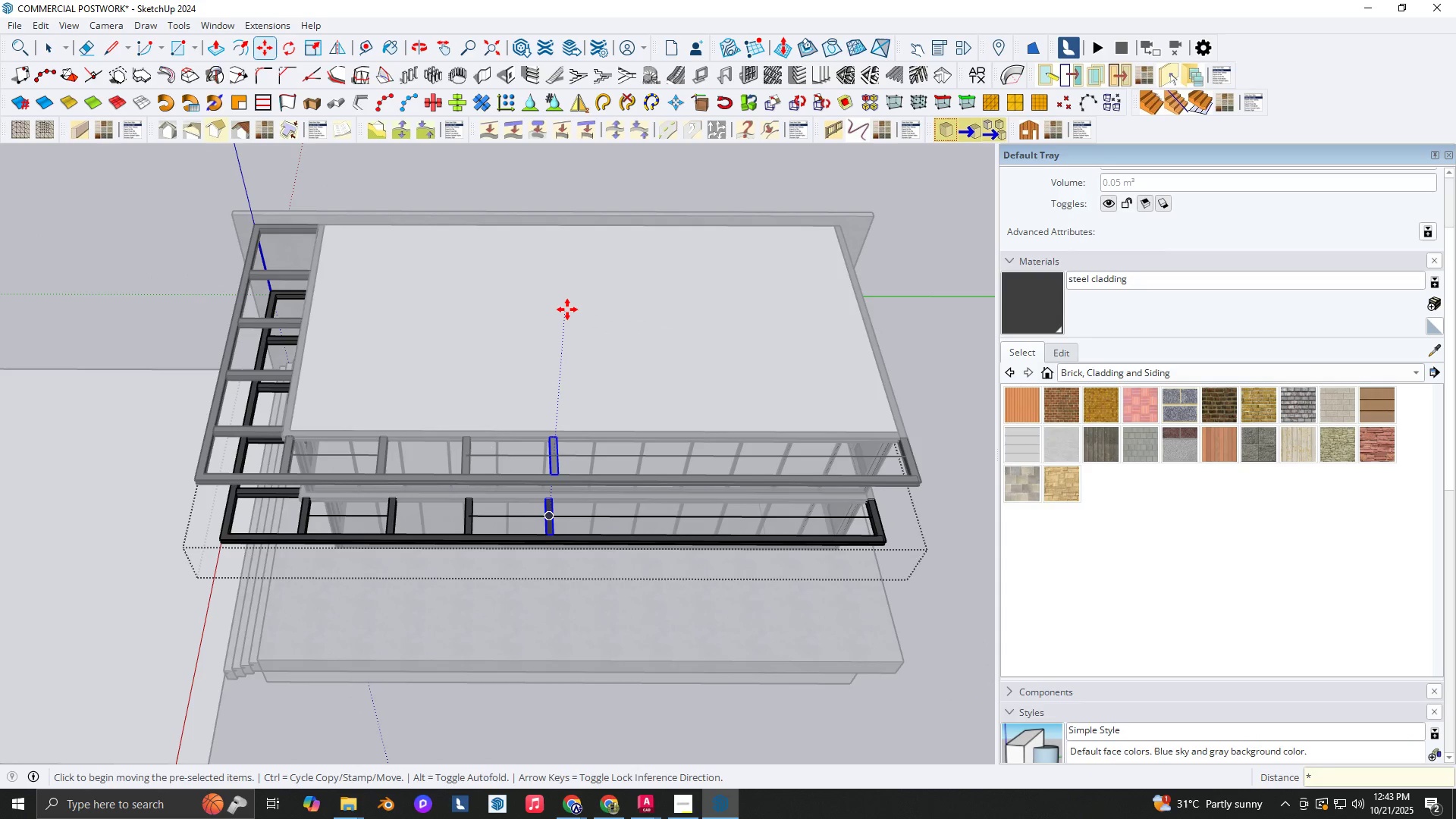 
key(Numpad4)
 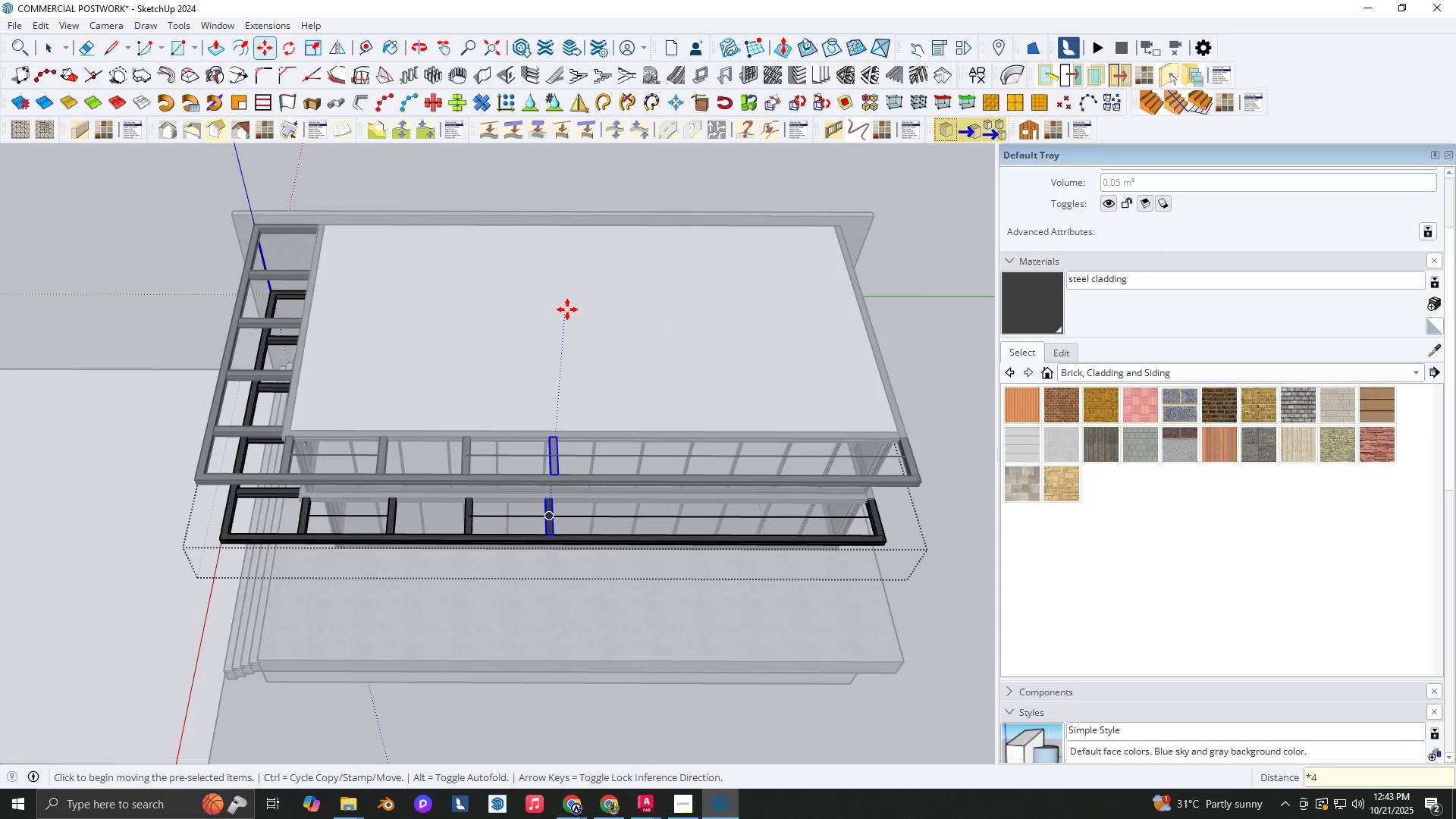 
key(NumpadEnter)
 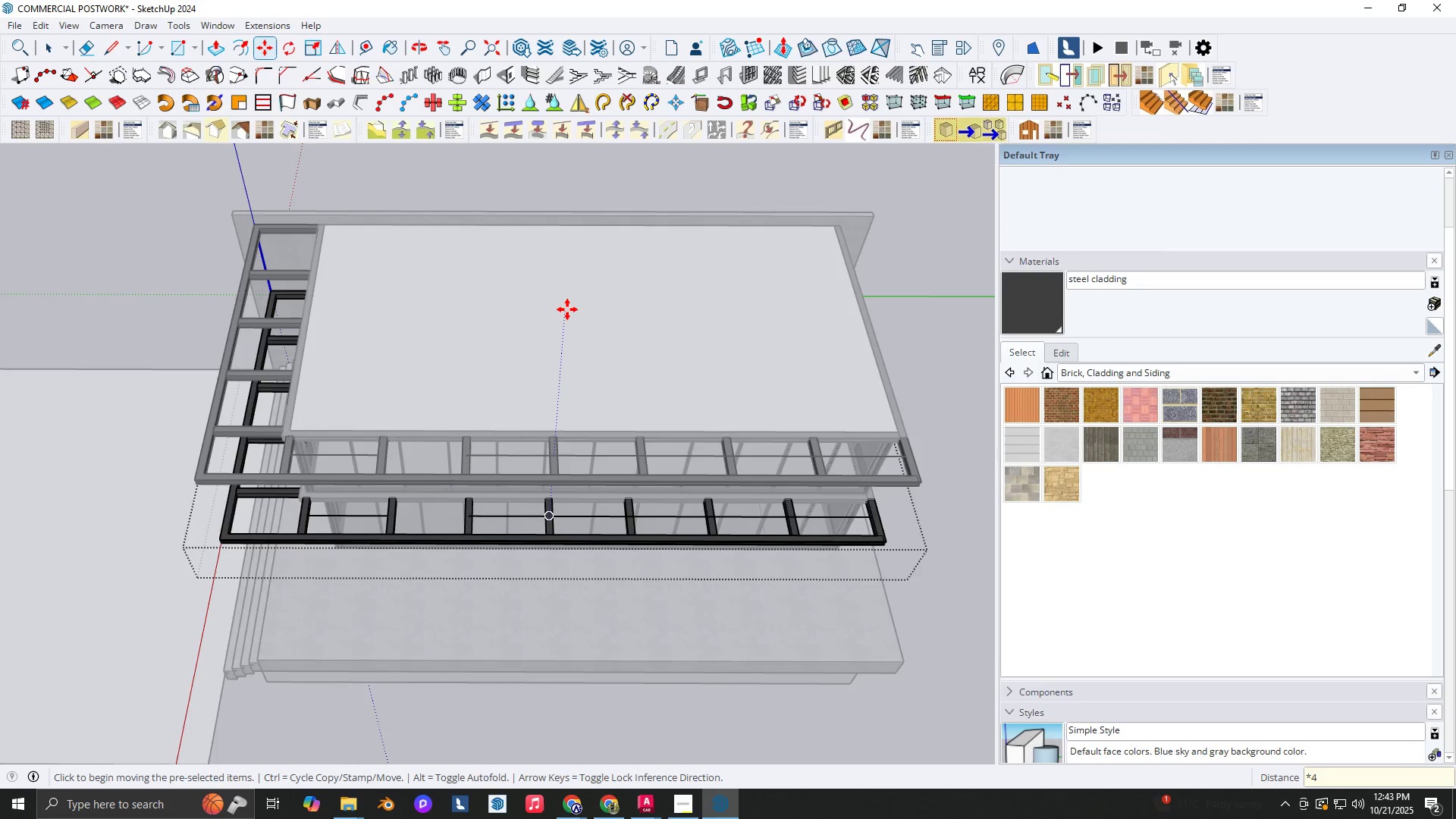 
scroll: coordinate [567, 342], scroll_direction: down, amount: 2.0
 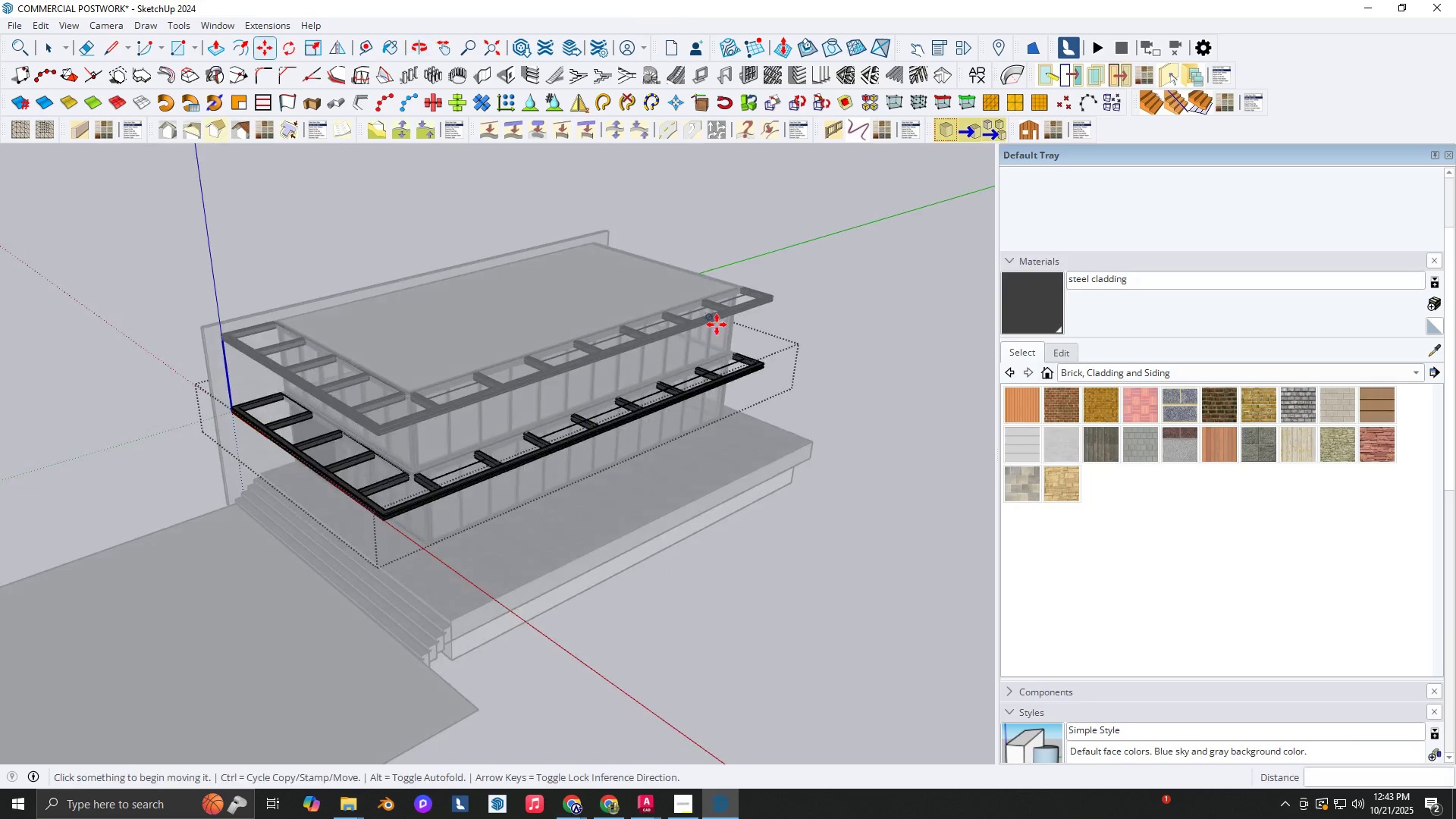 
scroll: coordinate [526, 456], scroll_direction: up, amount: 3.0
 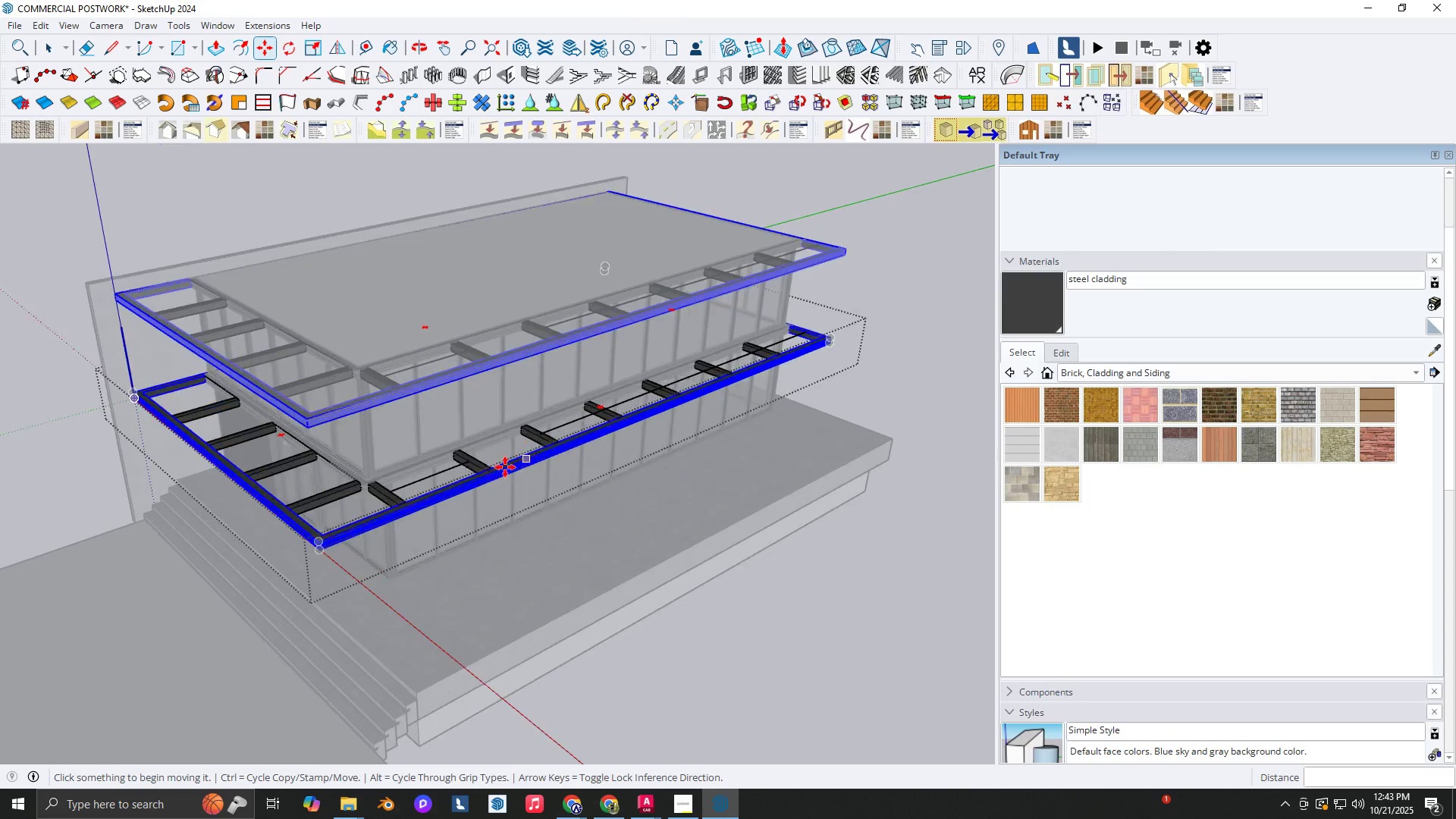 
key(E)
 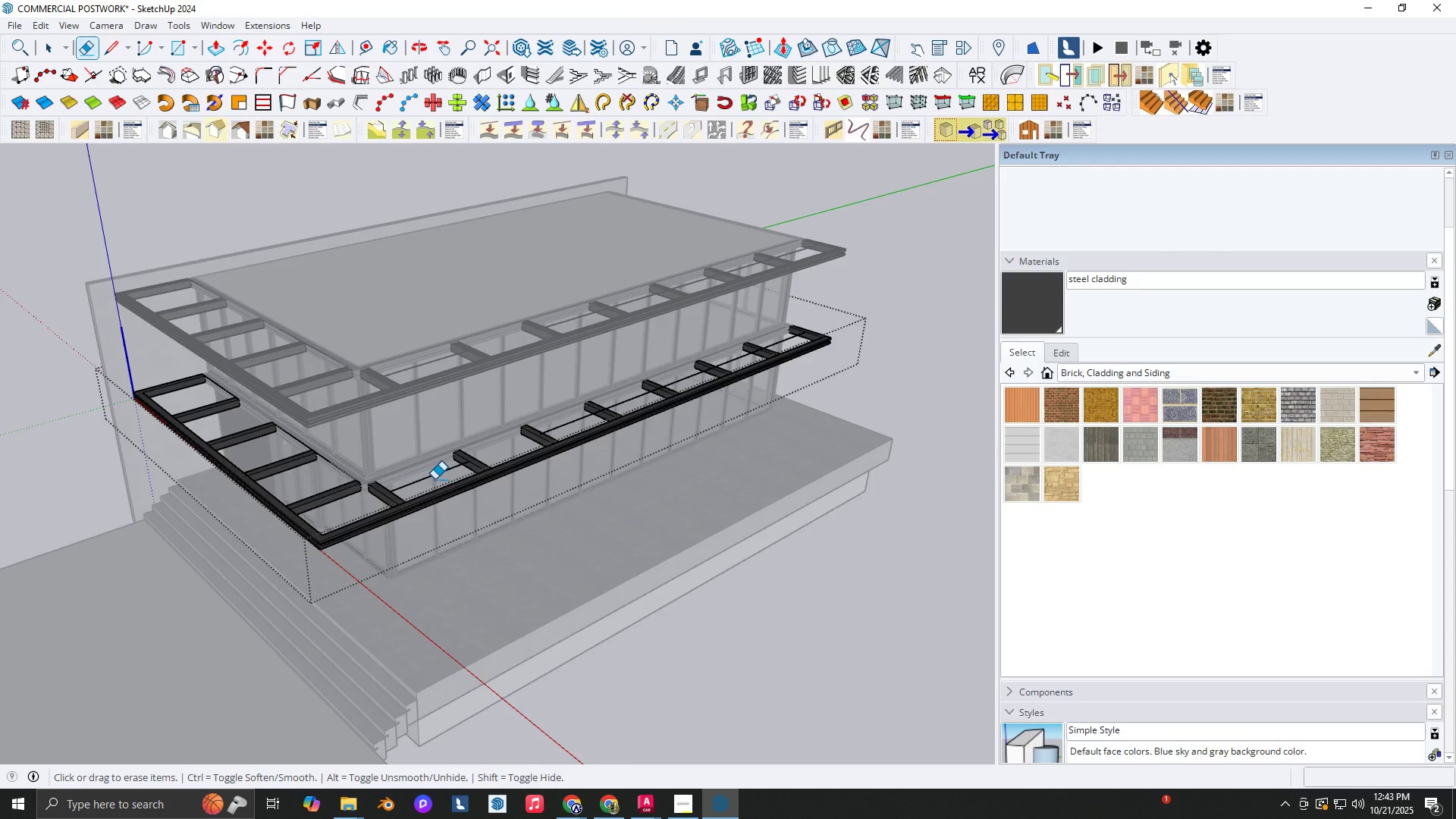 
key(Backquote)
 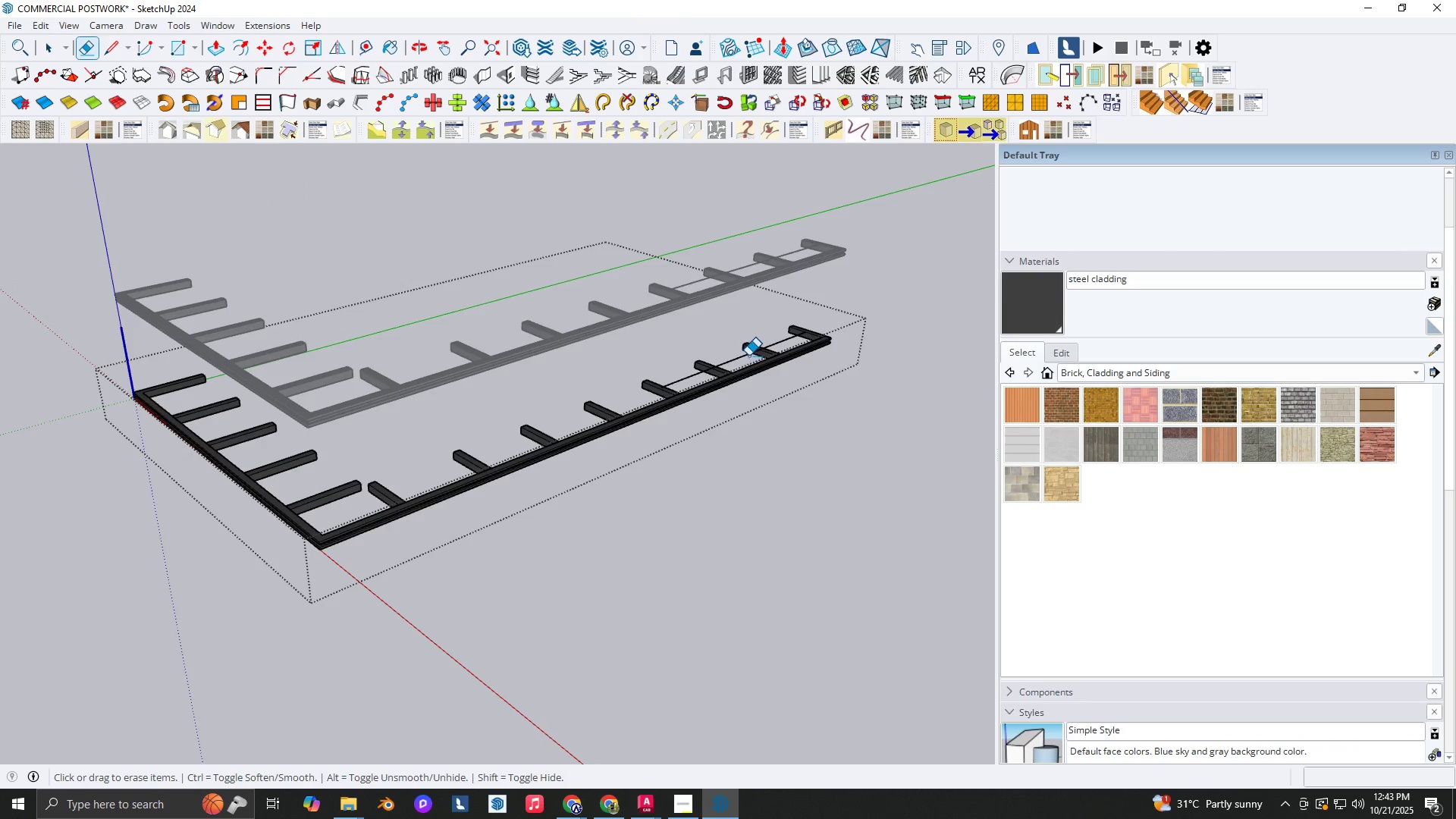 
wait(7.47)
 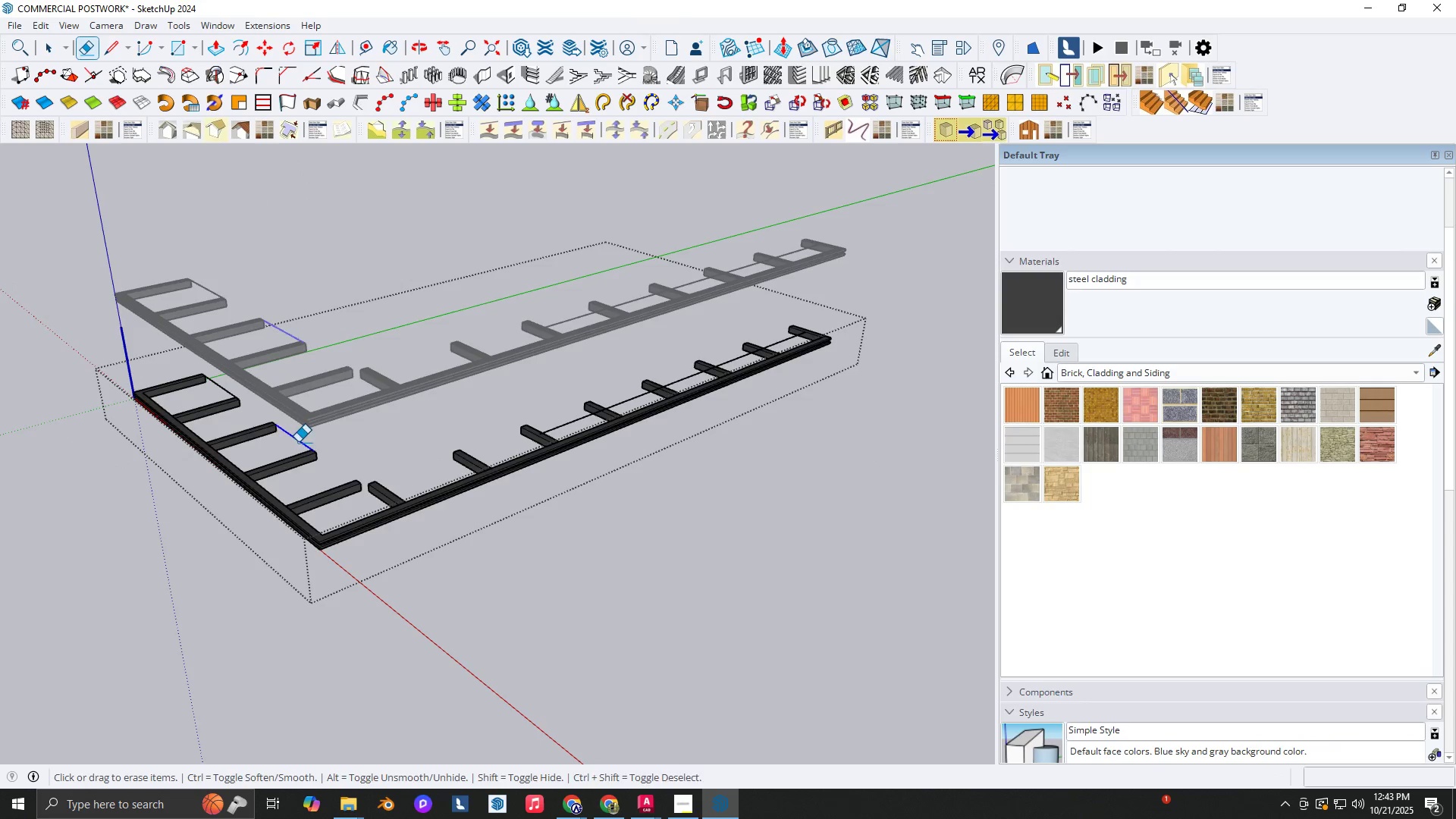 
key(Space)
 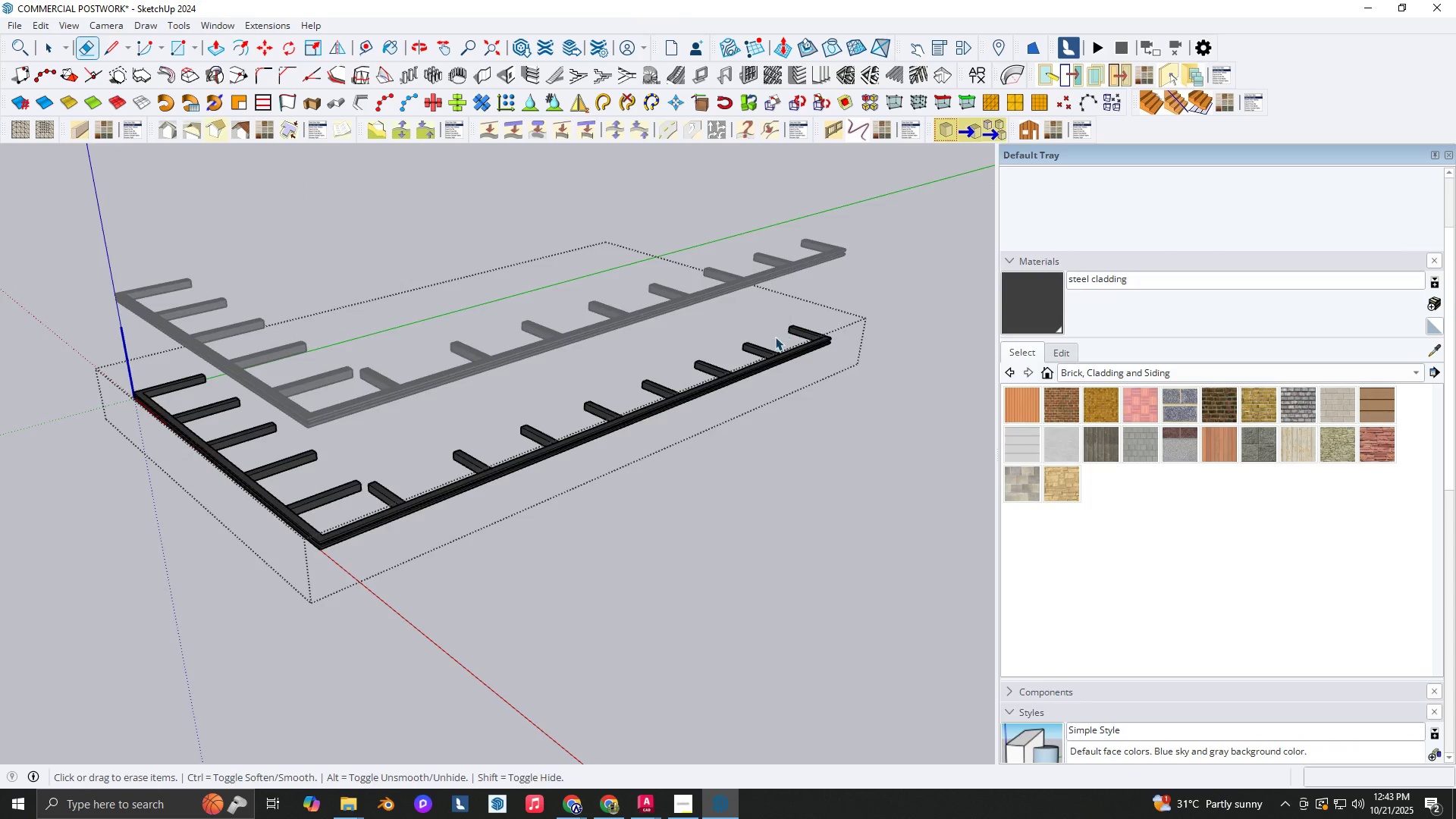 
key(Escape)
 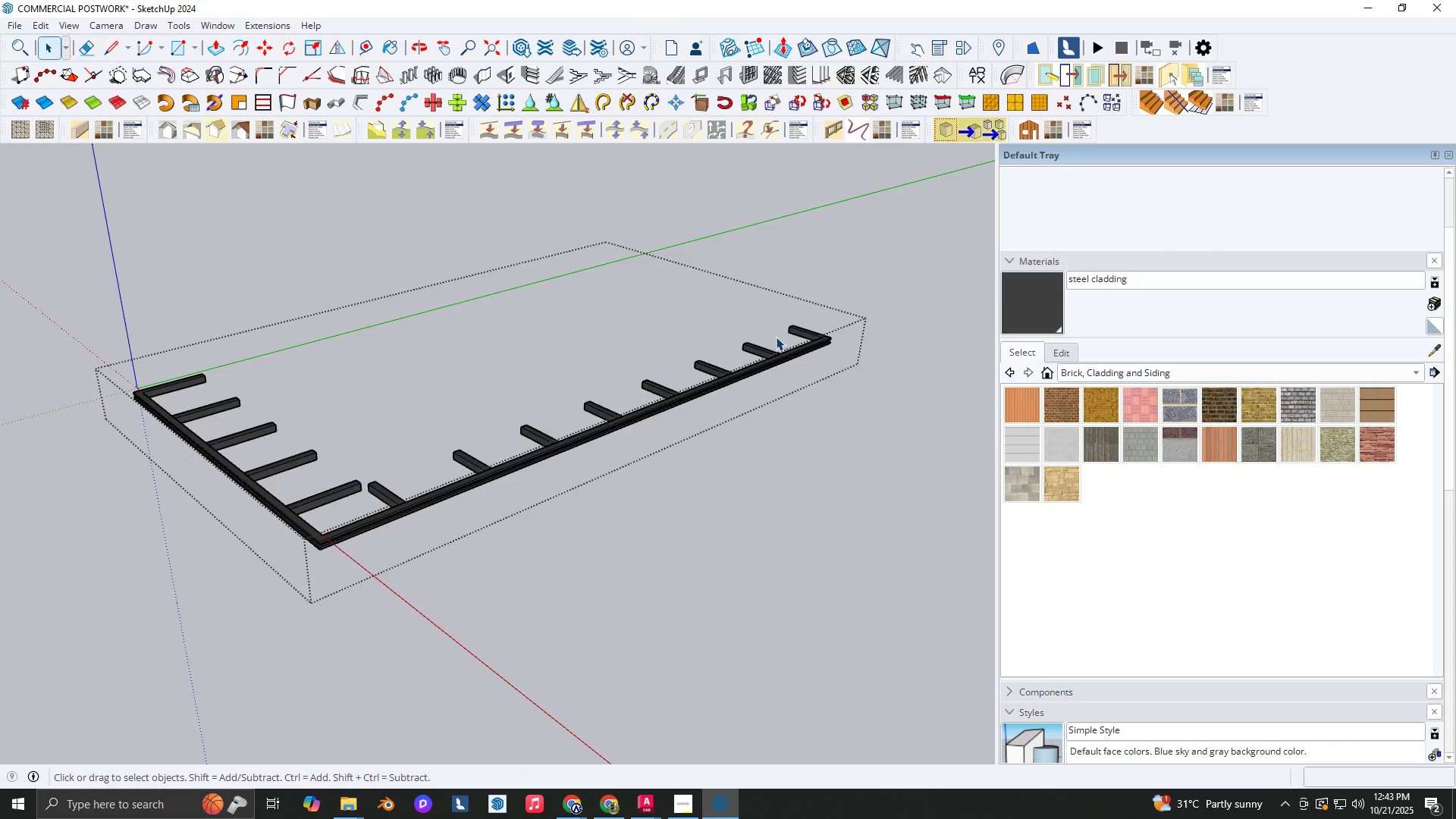 
key(Escape)
 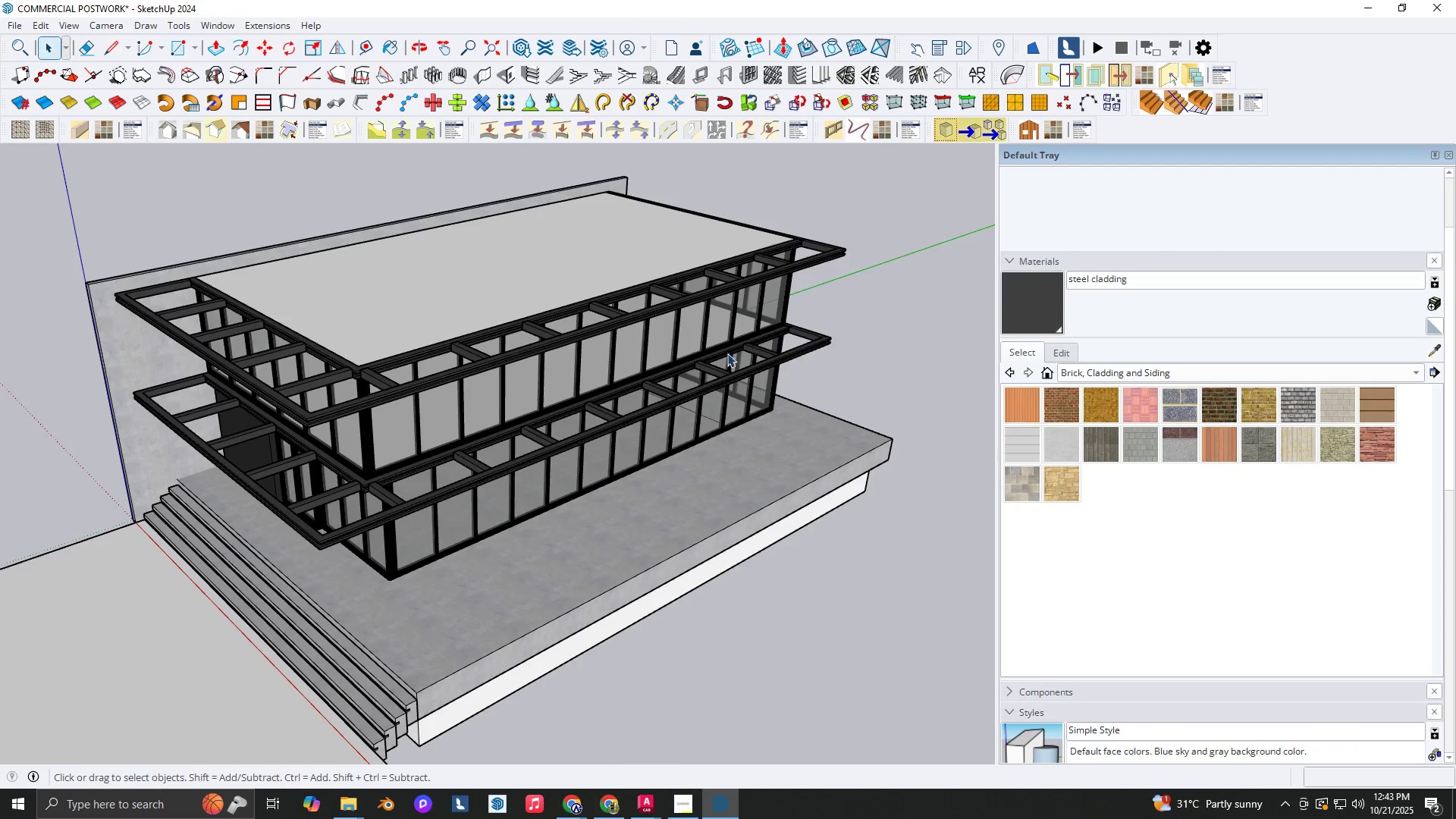 
key(Escape)
 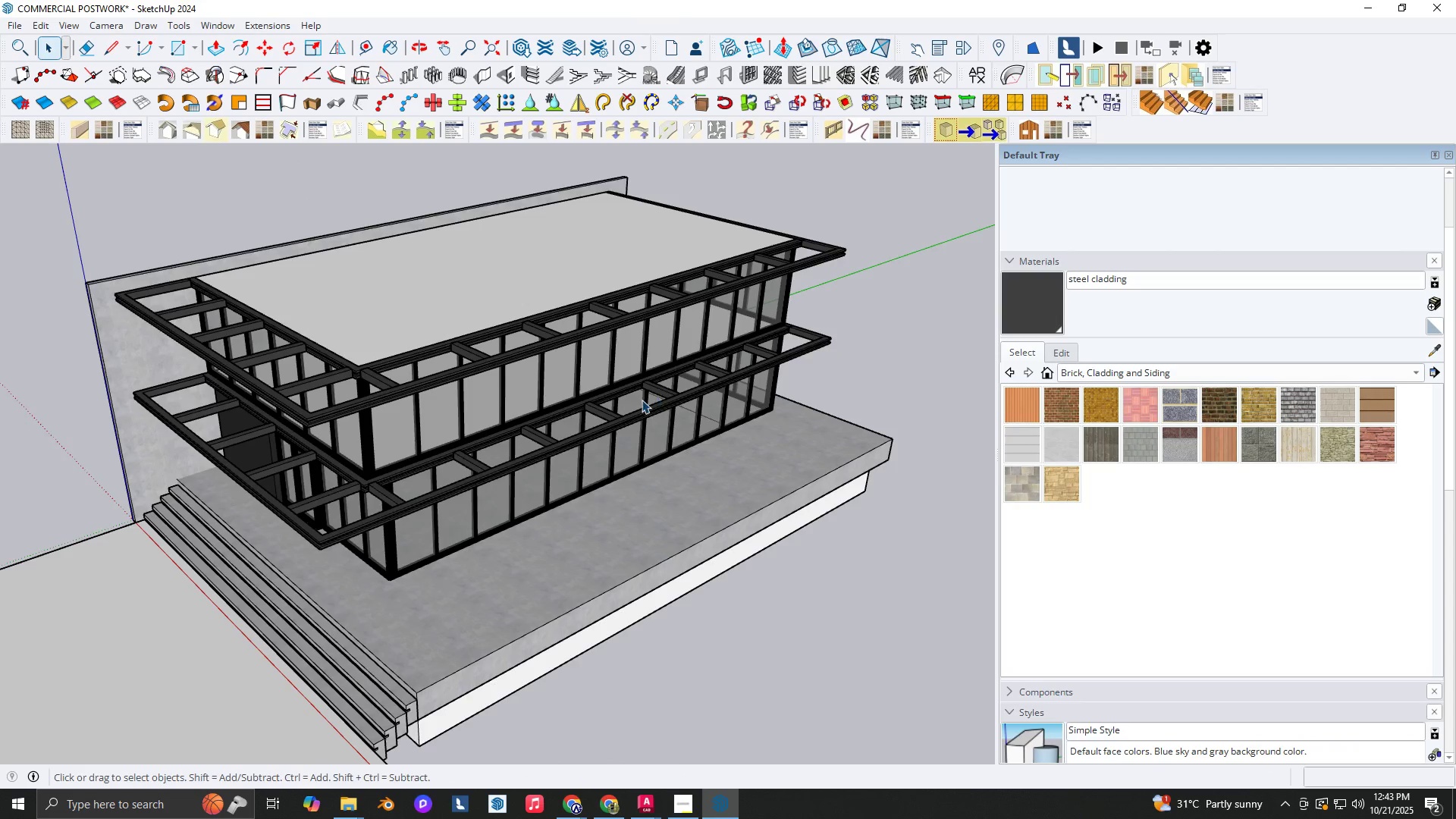 
key(Escape)
 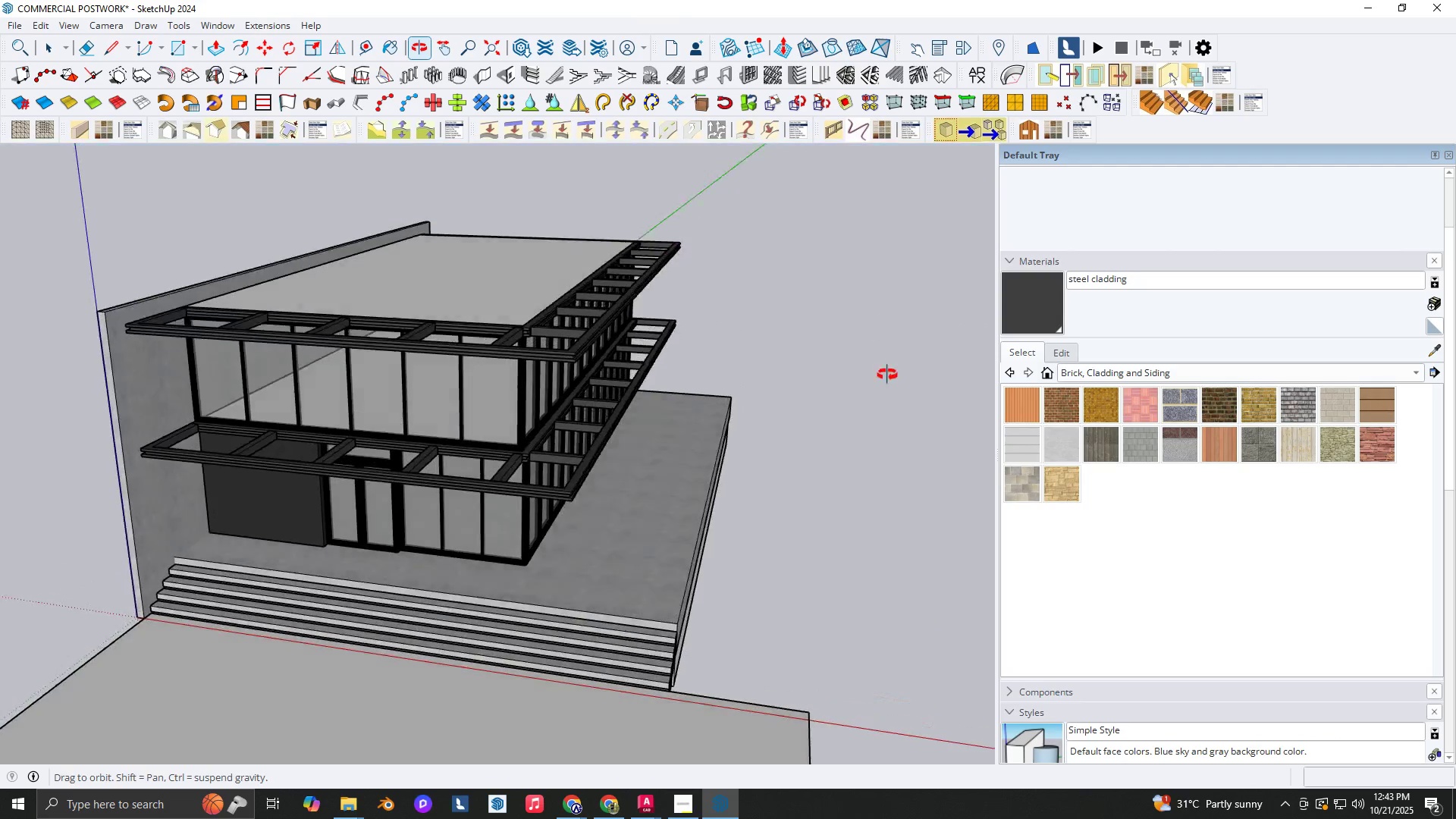 
scroll: coordinate [161, 510], scroll_direction: up, amount: 8.0
 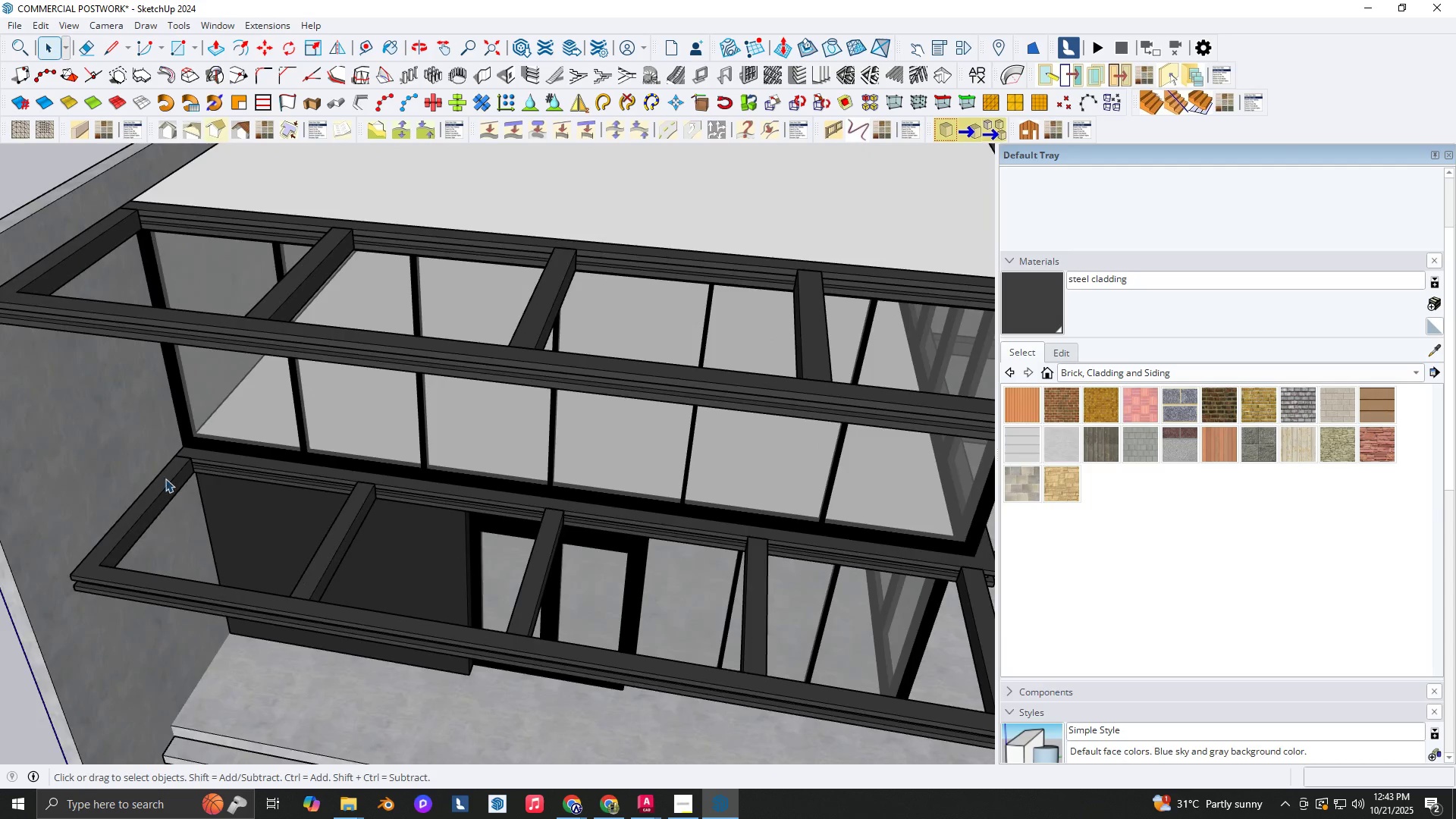 
key(R)
 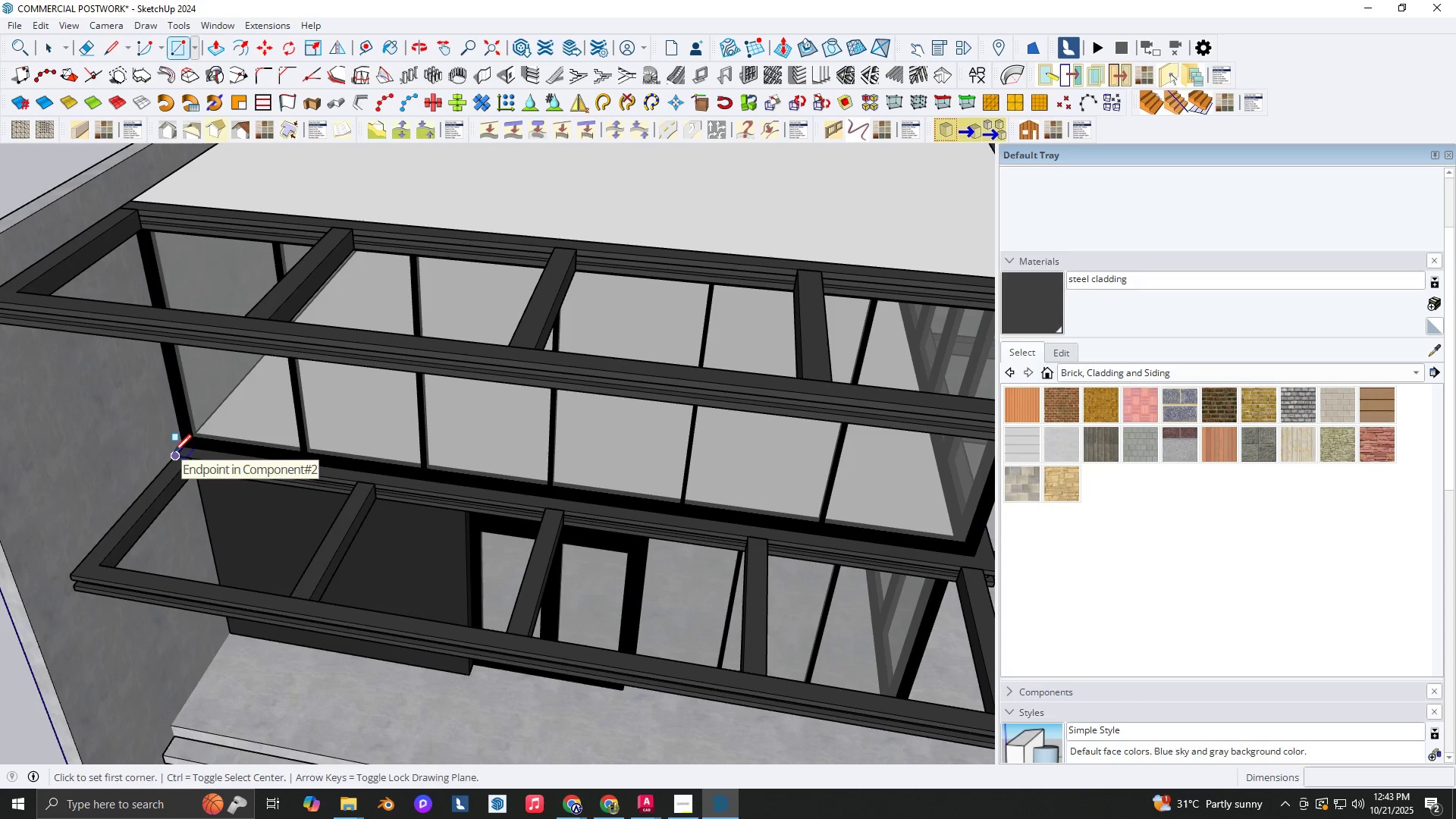 
left_click([174, 452])
 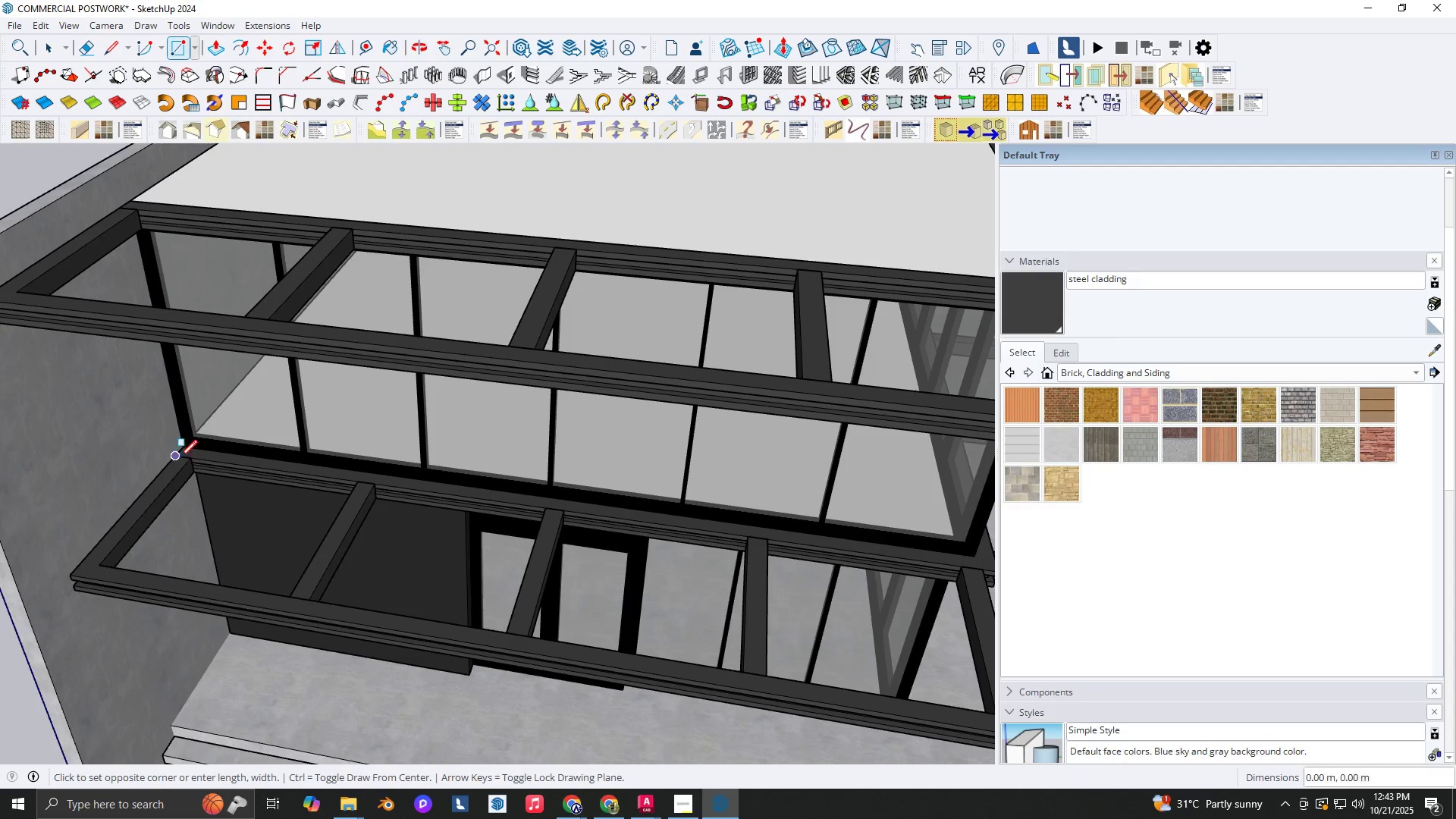 
scroll: coordinate [617, 554], scroll_direction: down, amount: 4.0
 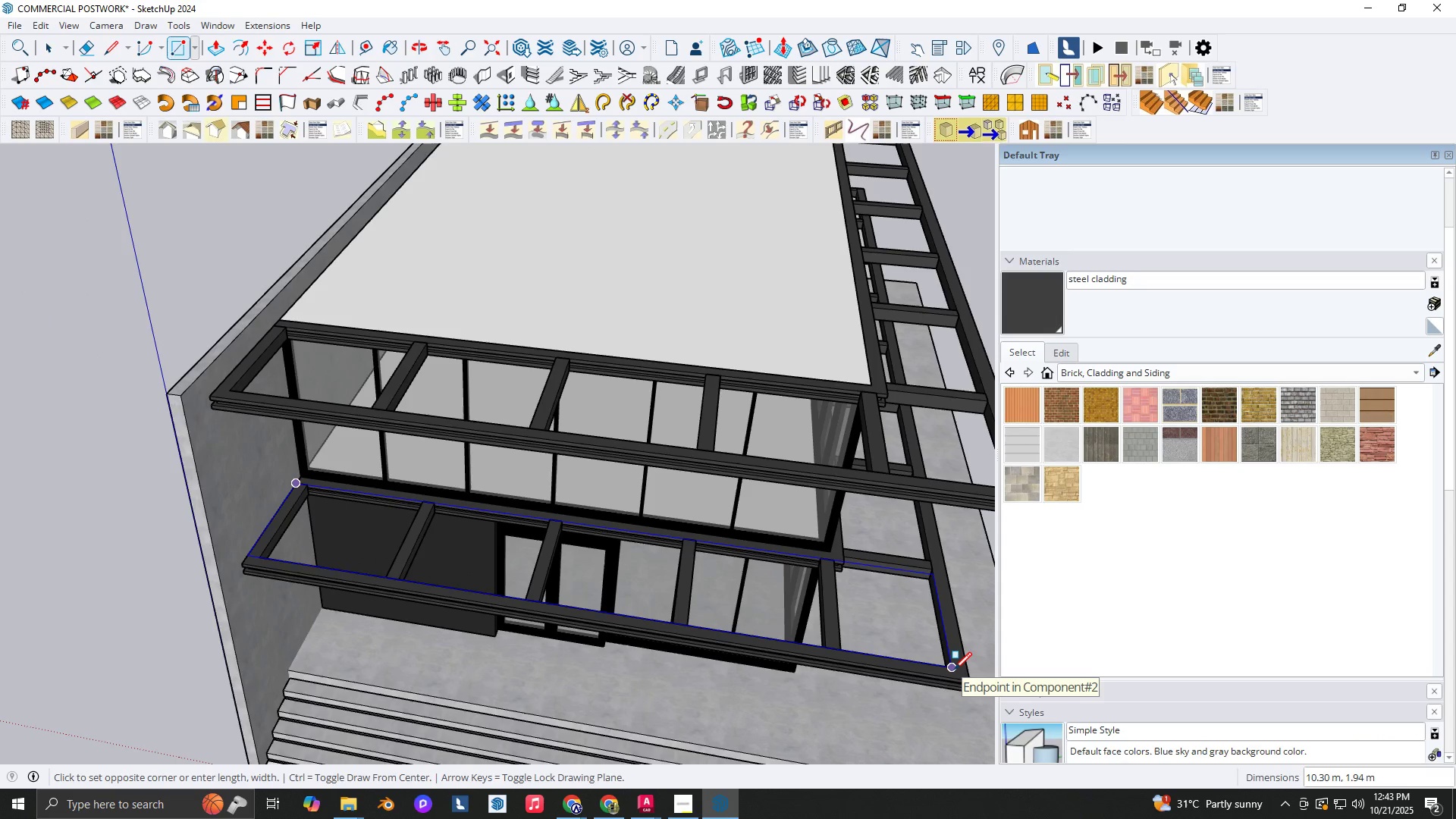 
key(Space)
 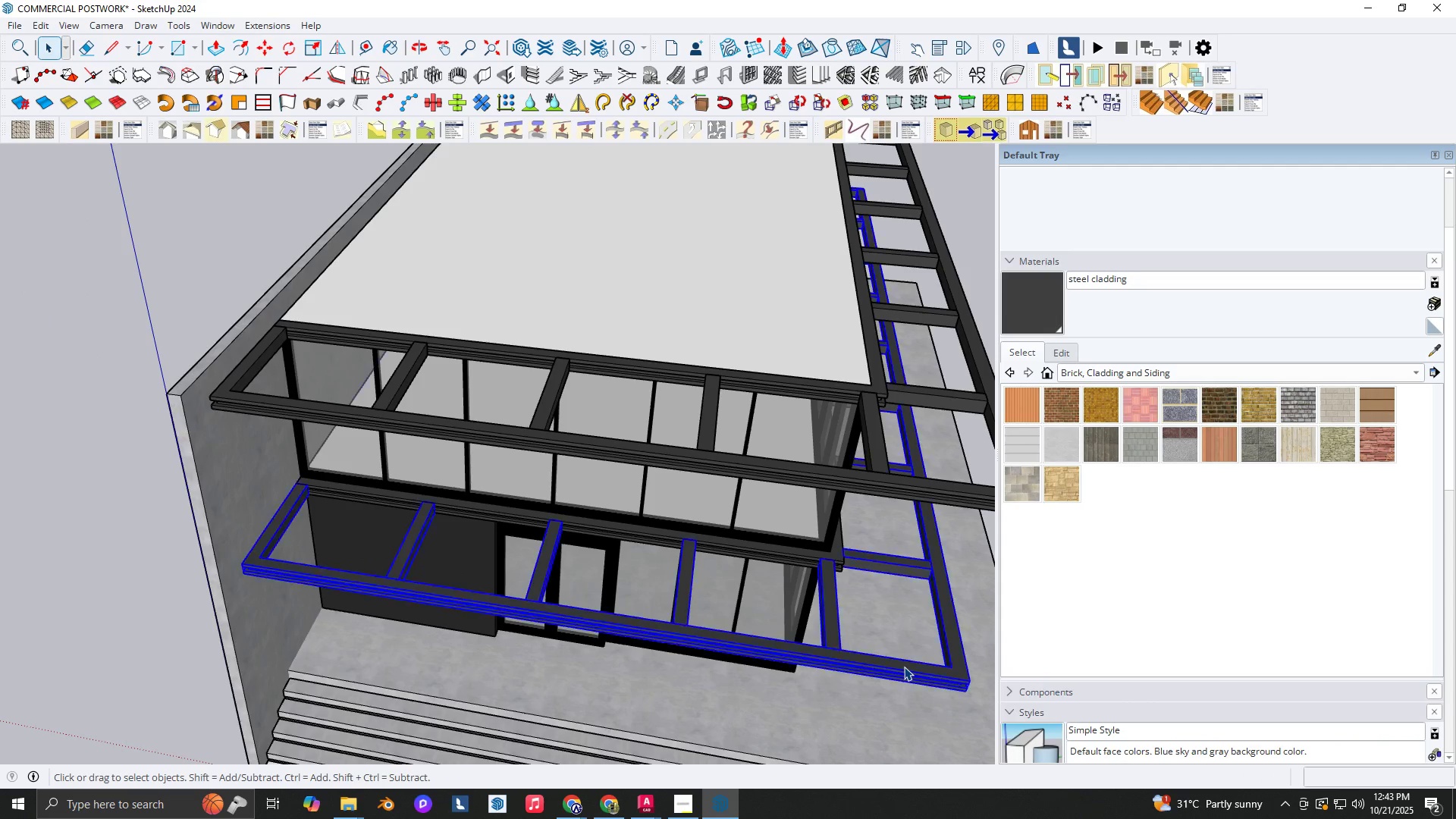 
double_click([904, 667])
 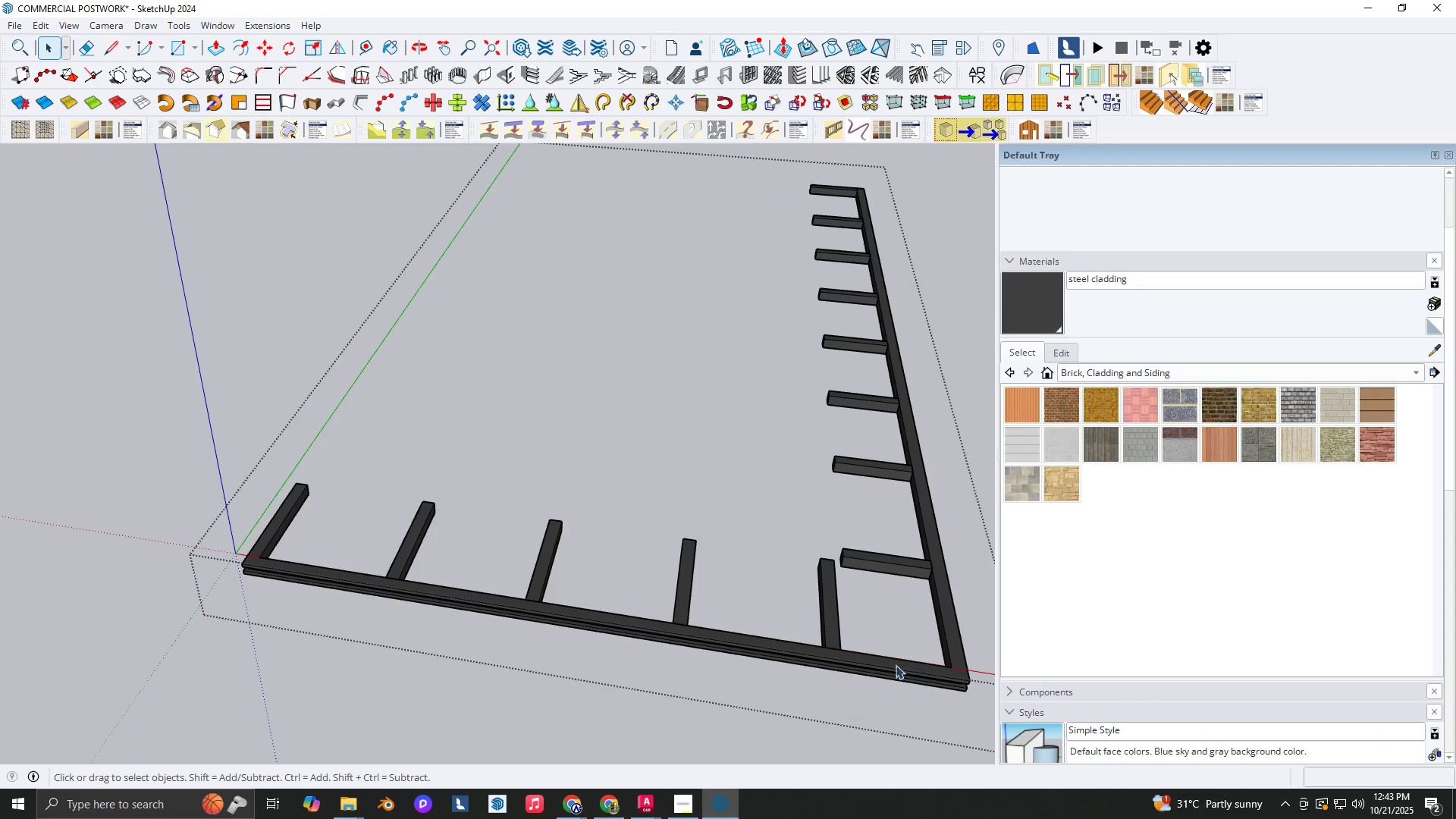 
key(R)
 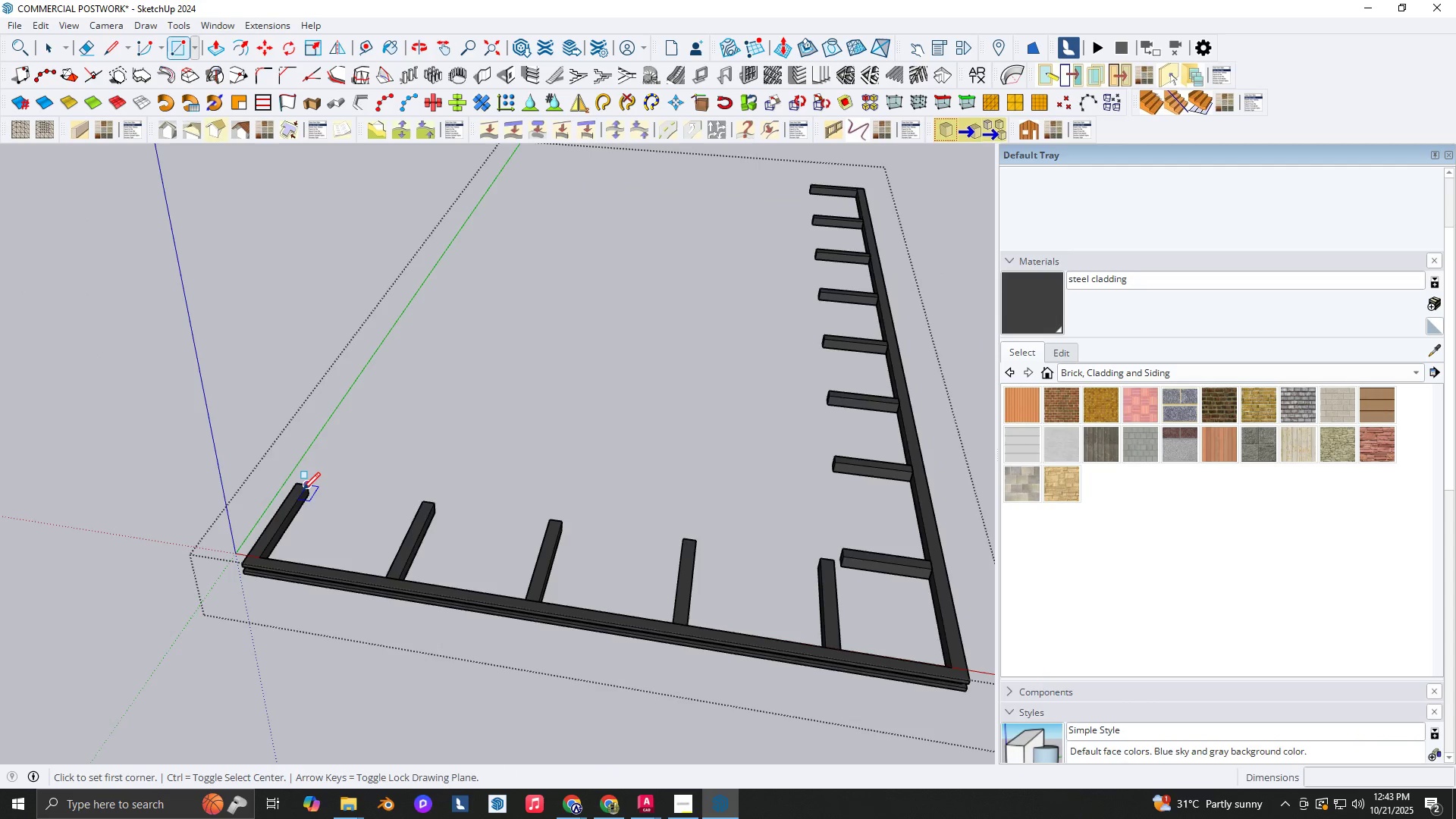 
left_click([303, 490])
 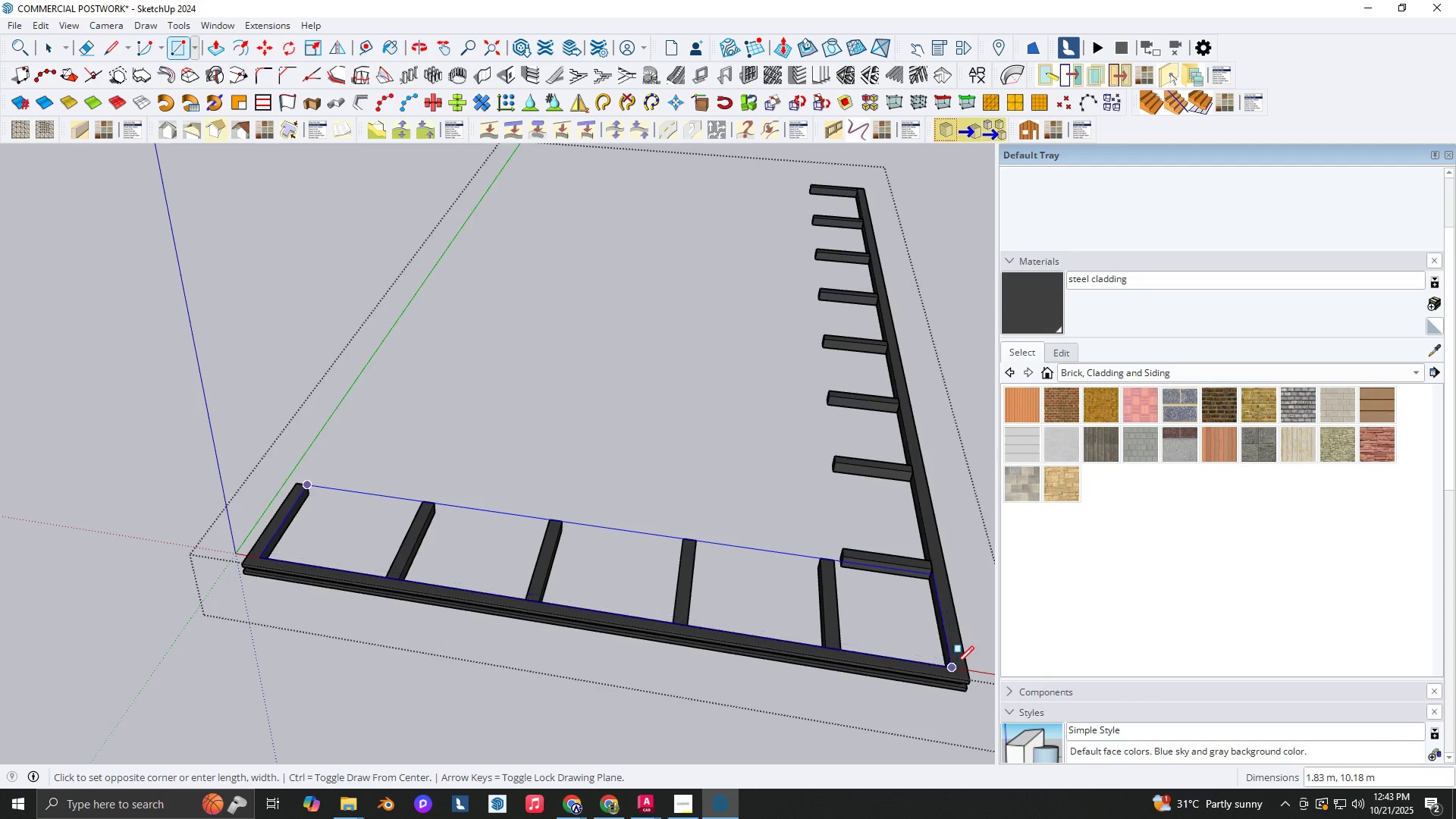 
left_click([954, 669])
 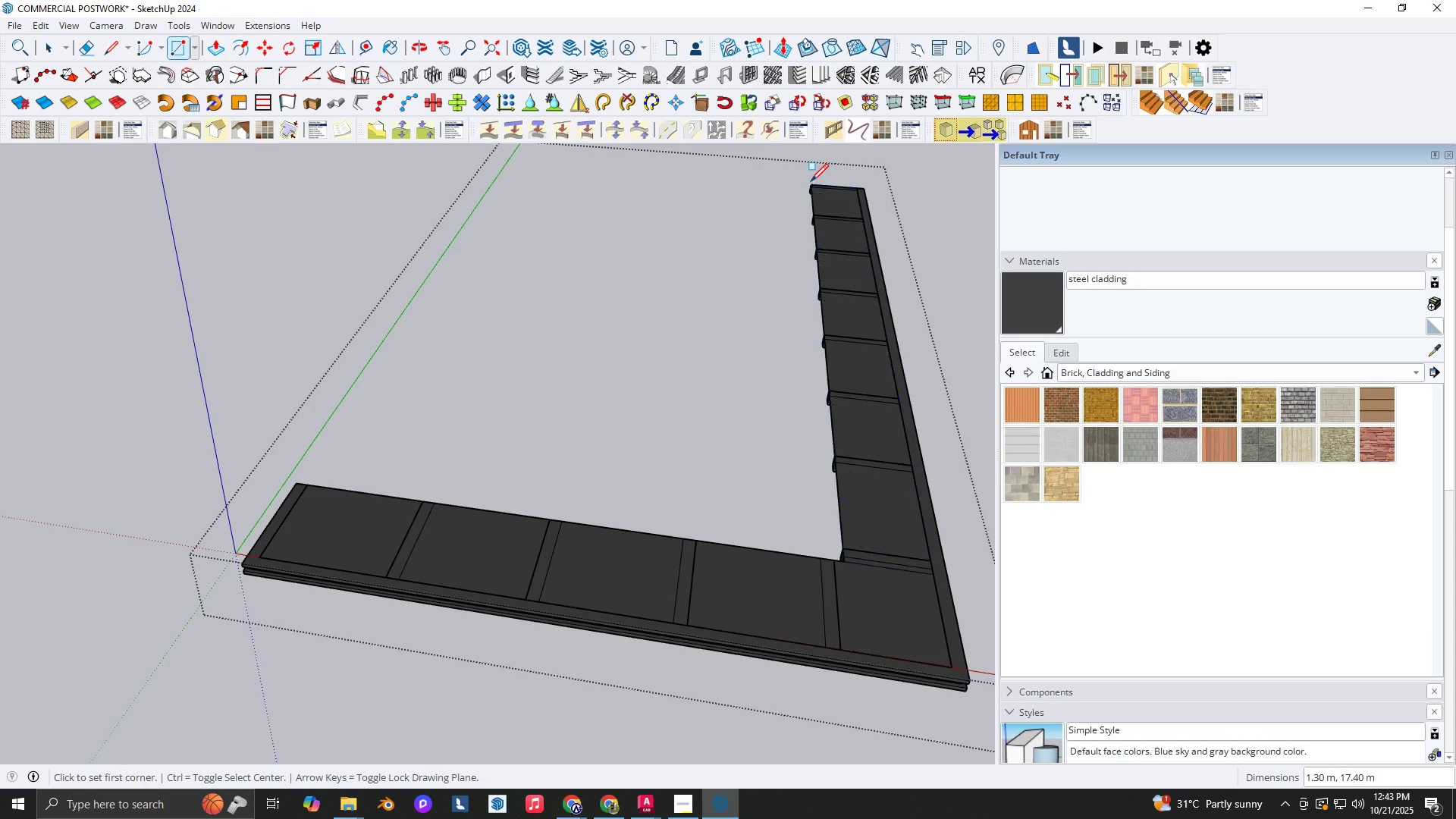 
key(Backquote)
 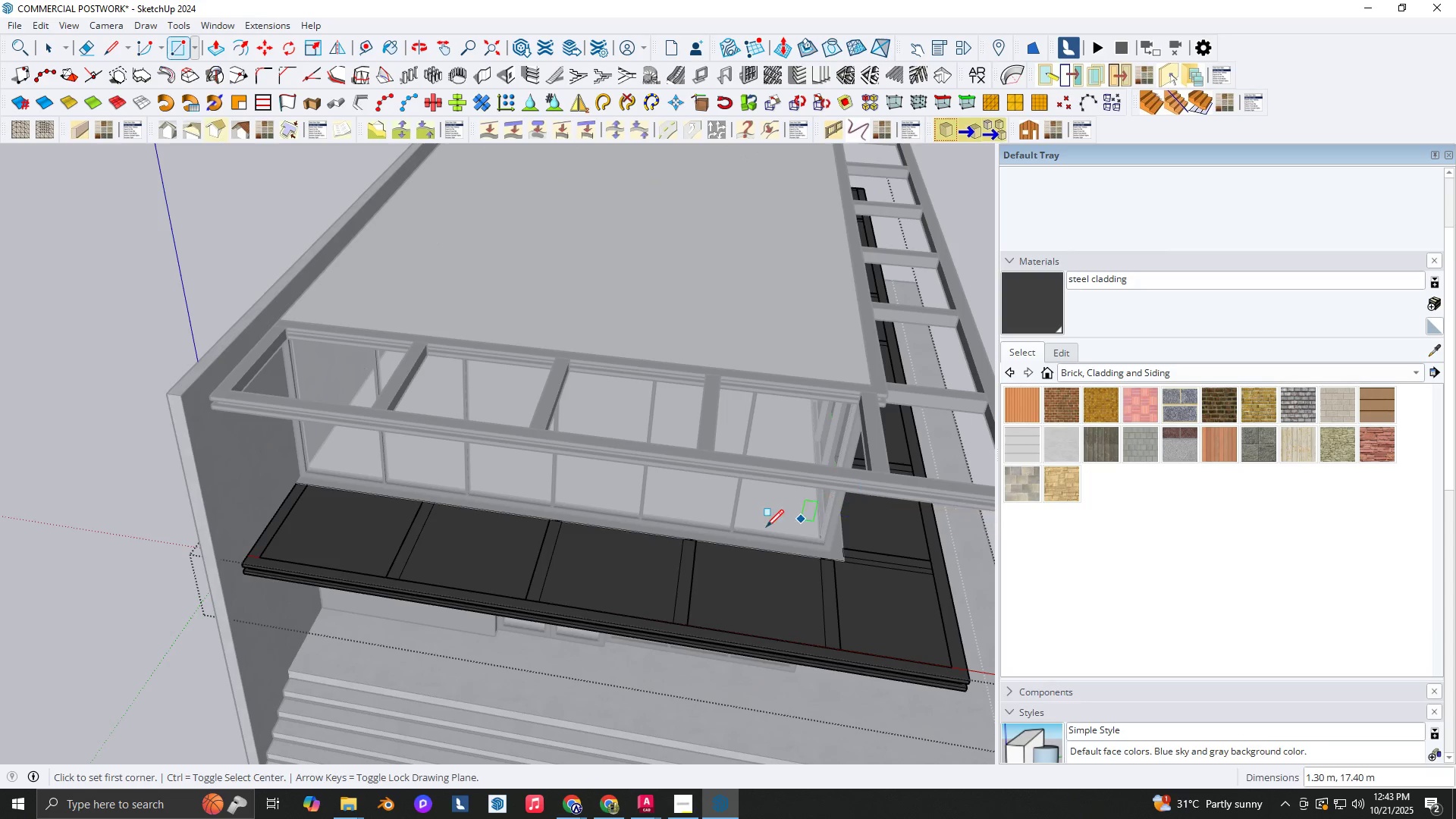 
key(B)
 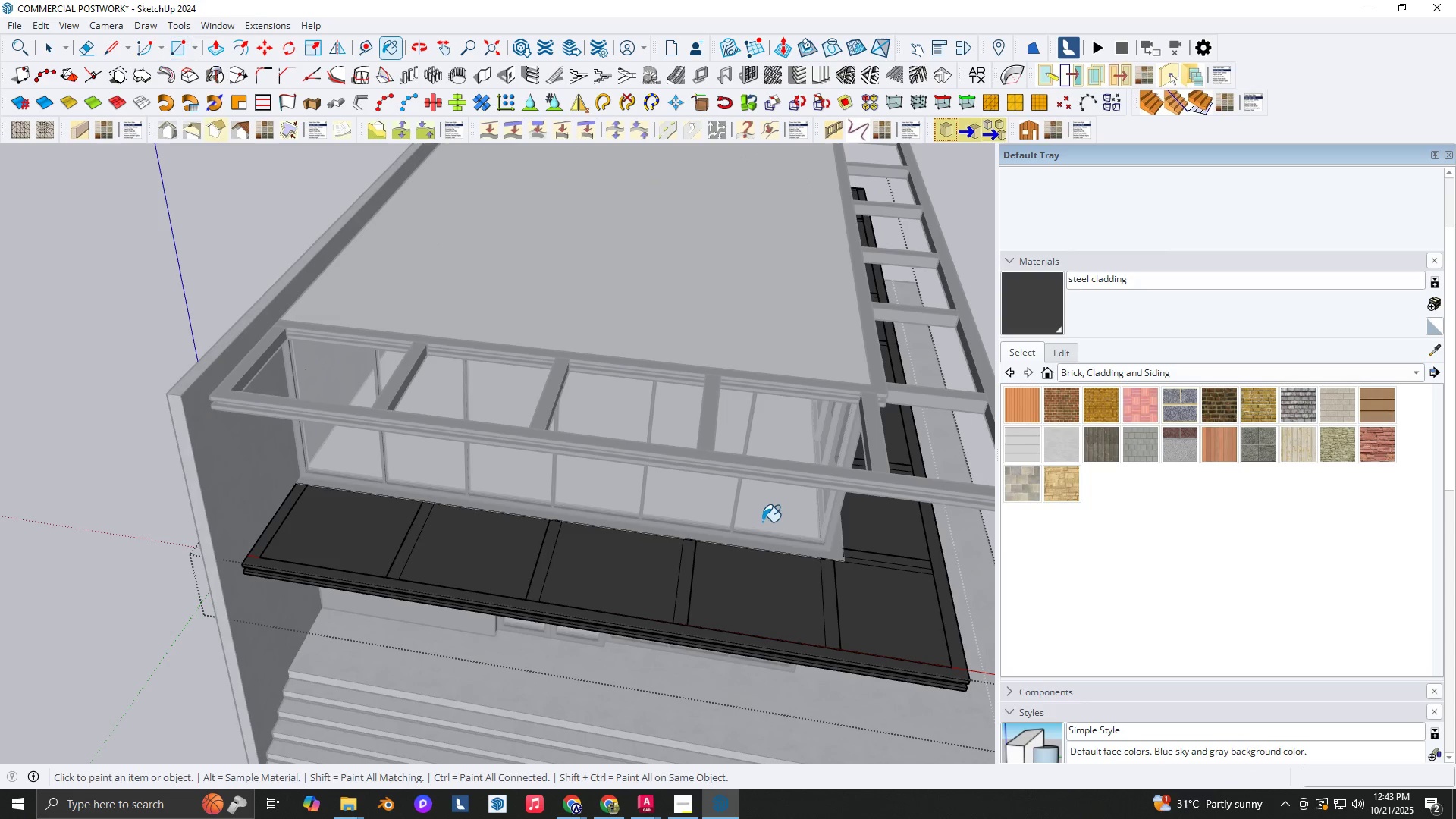 
key(Alt+AltLeft)
 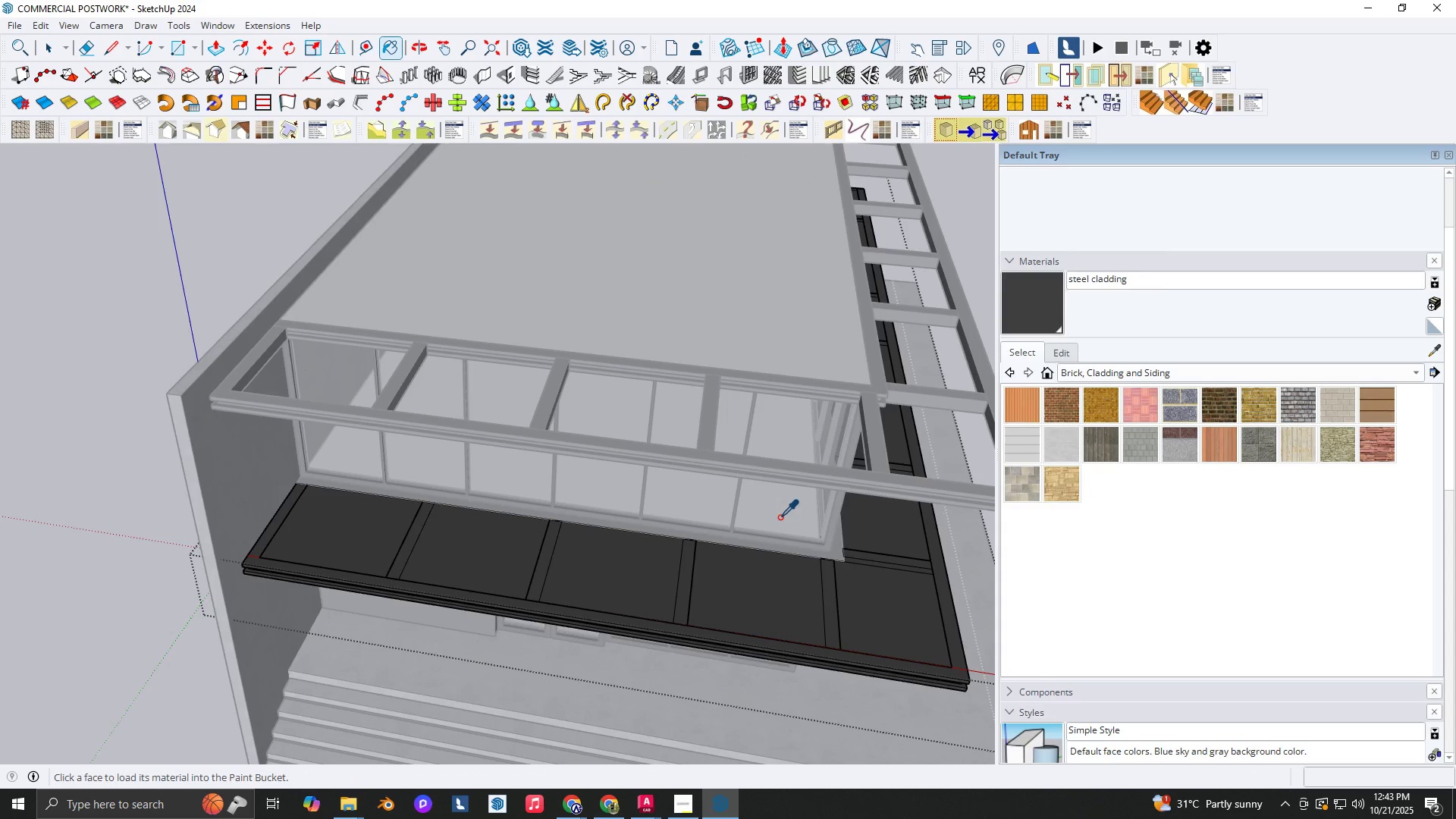 
left_click([780, 517])
 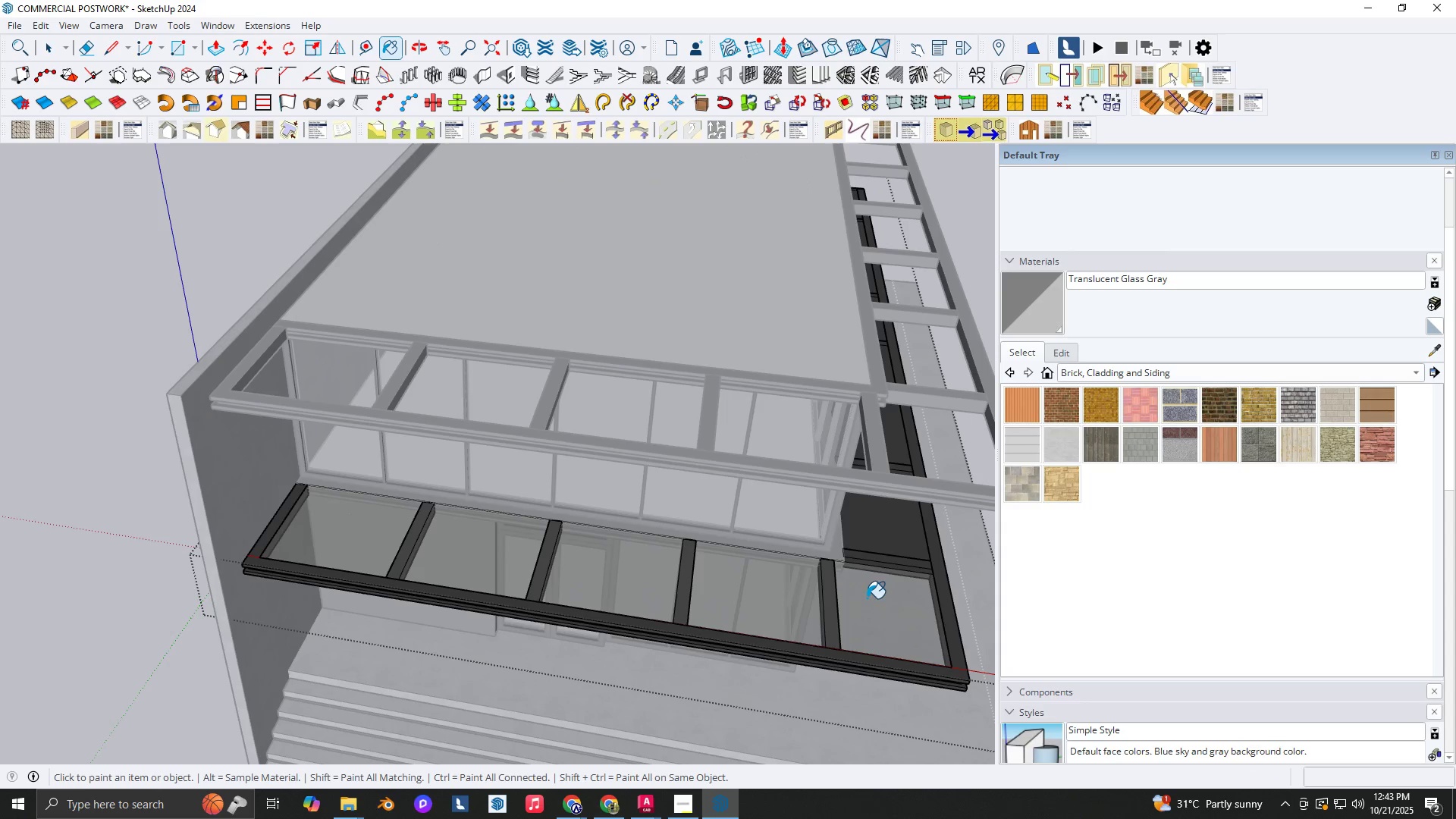 
left_click([879, 548])
 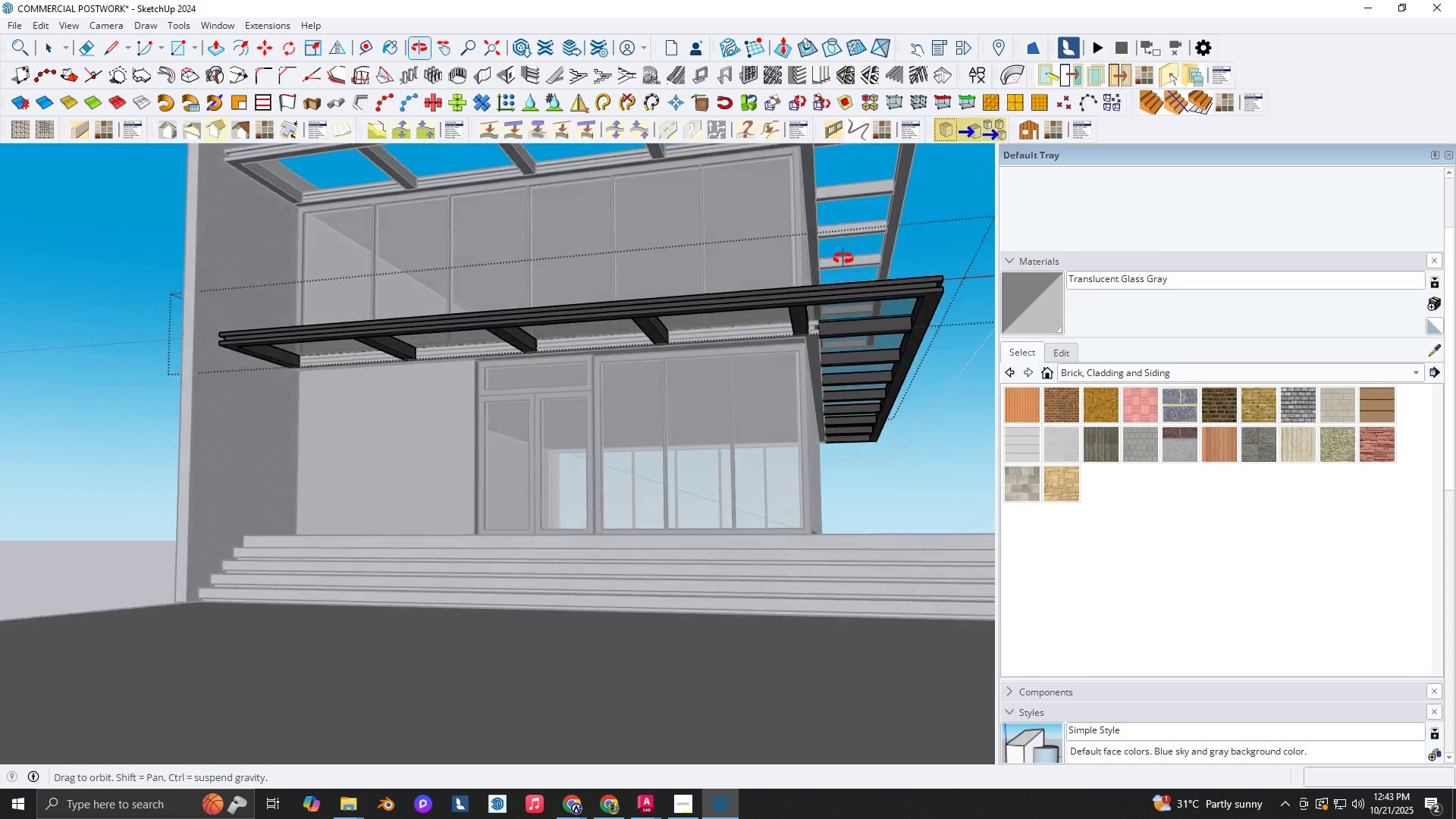 
key(Space)
 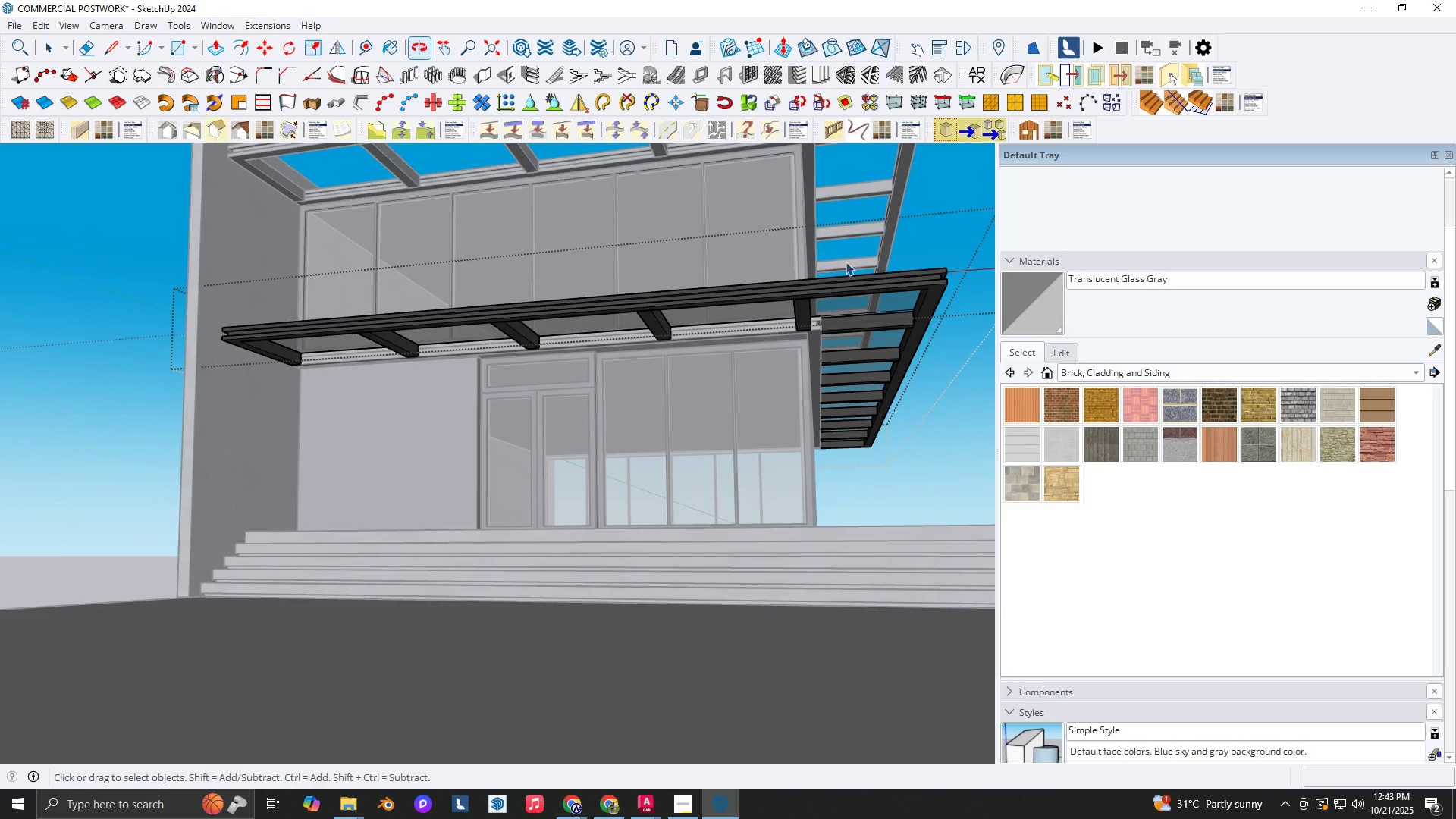 
key(Escape)
 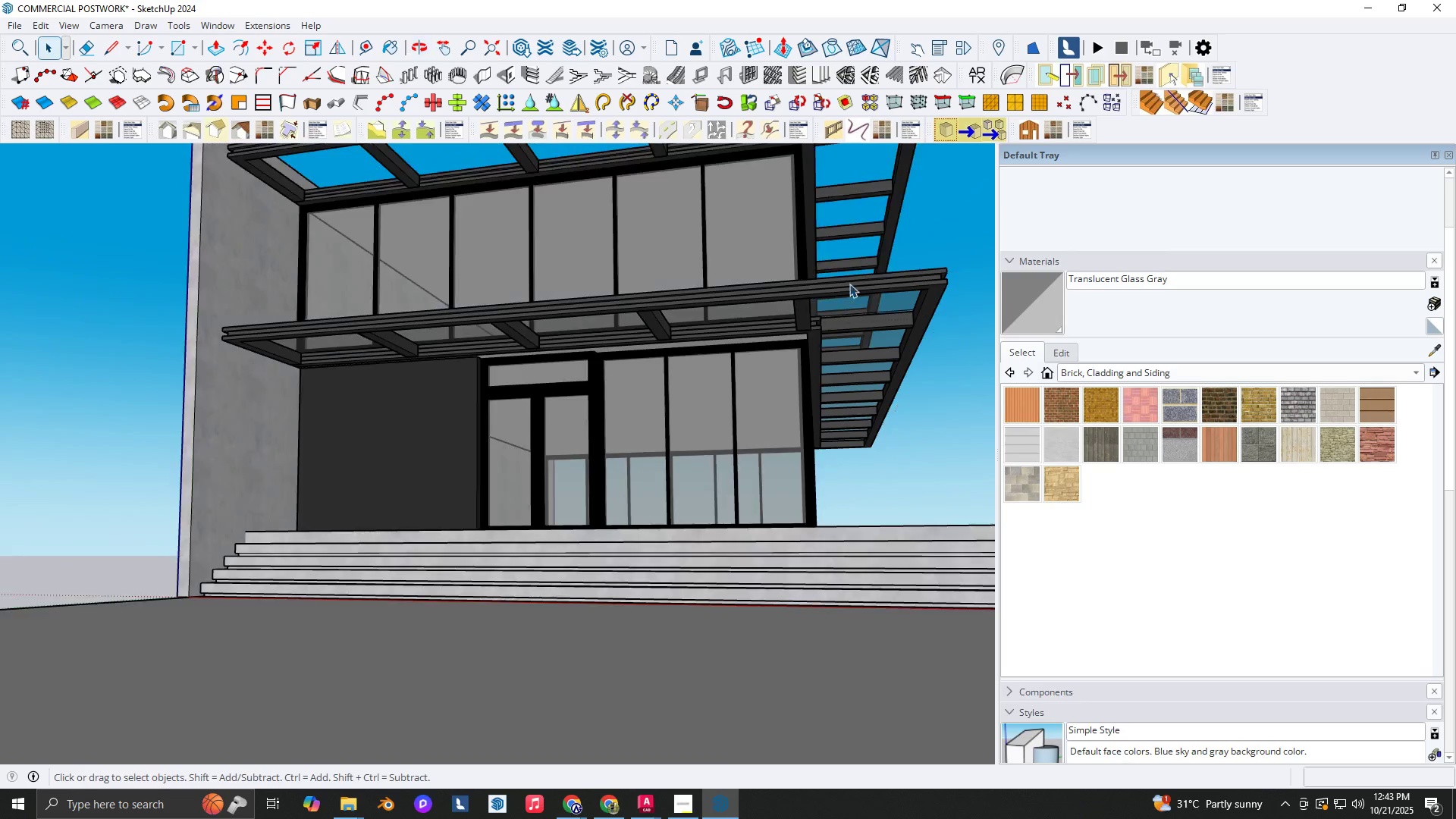 
key(Escape)
 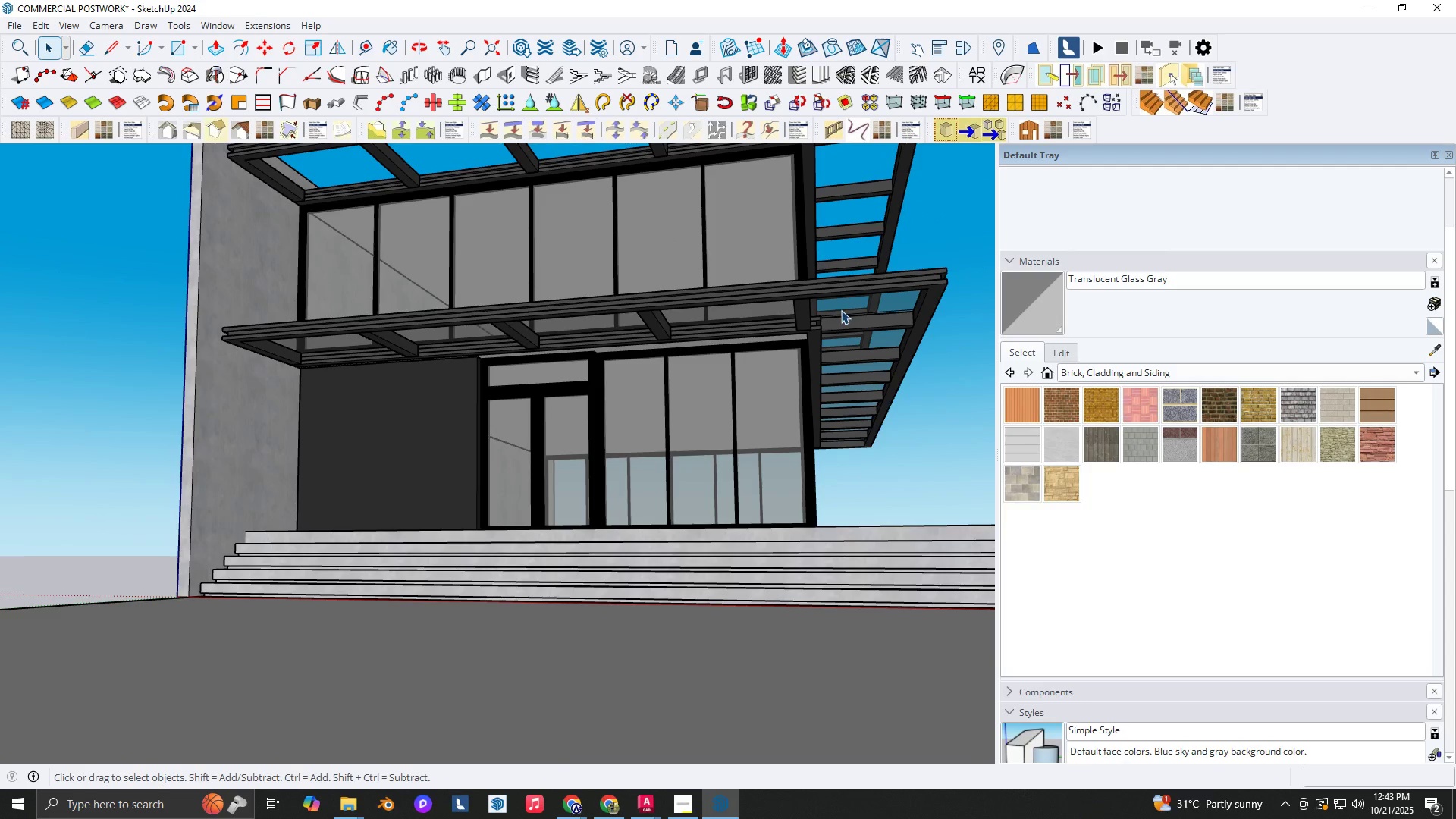 
key(Escape)
 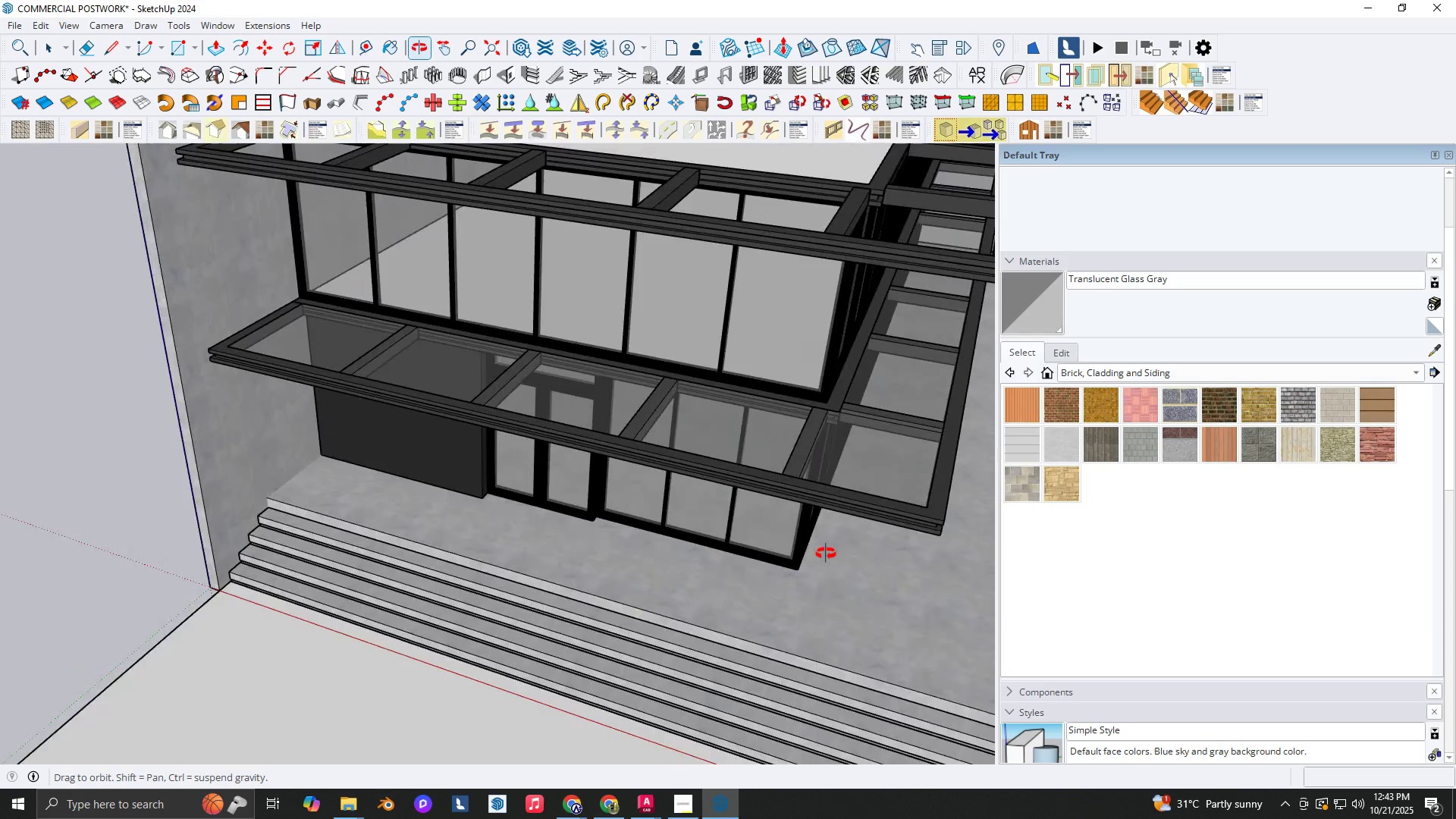 
scroll: coordinate [854, 447], scroll_direction: down, amount: 4.0
 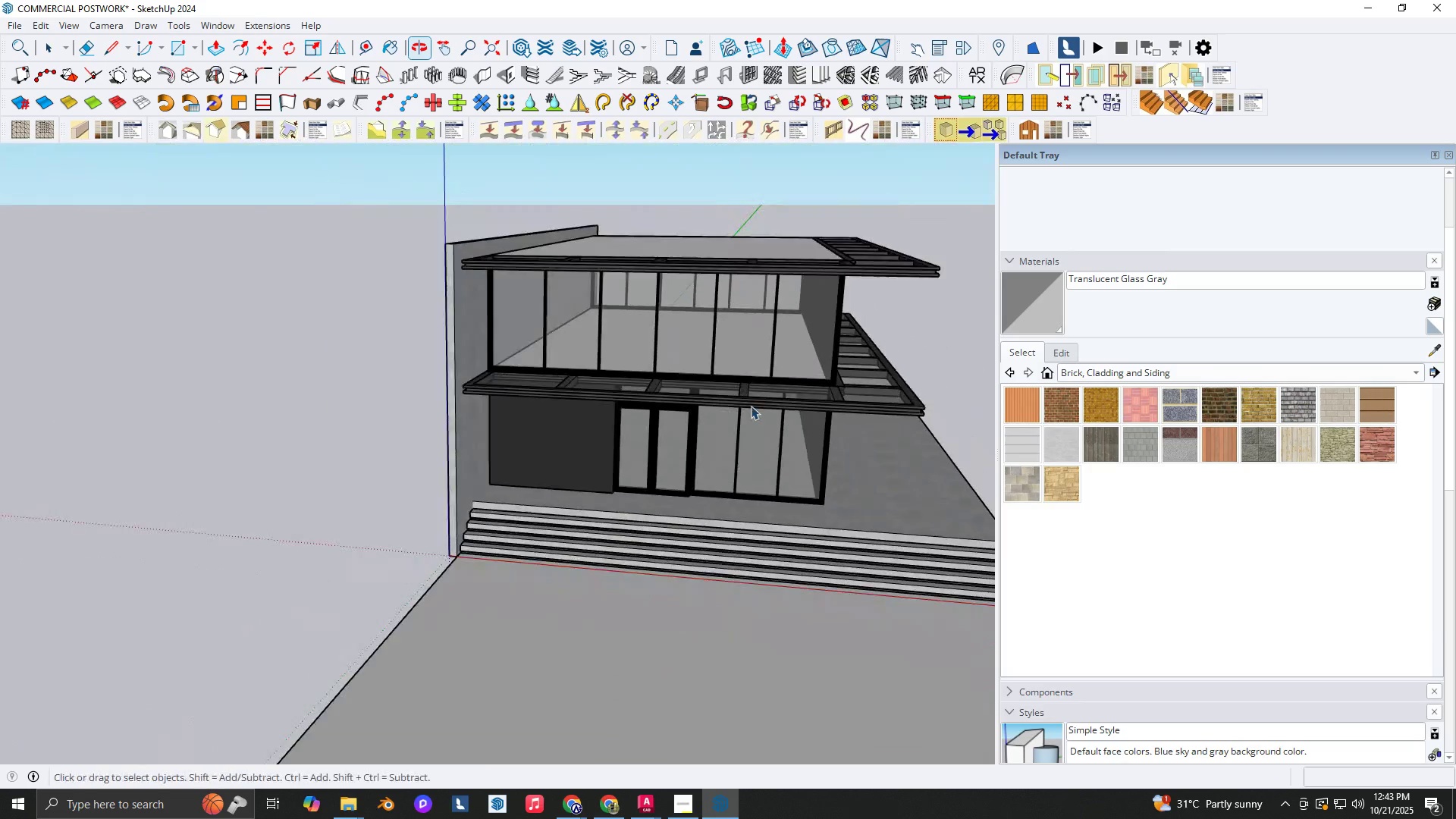 
key(Shift+ShiftLeft)
 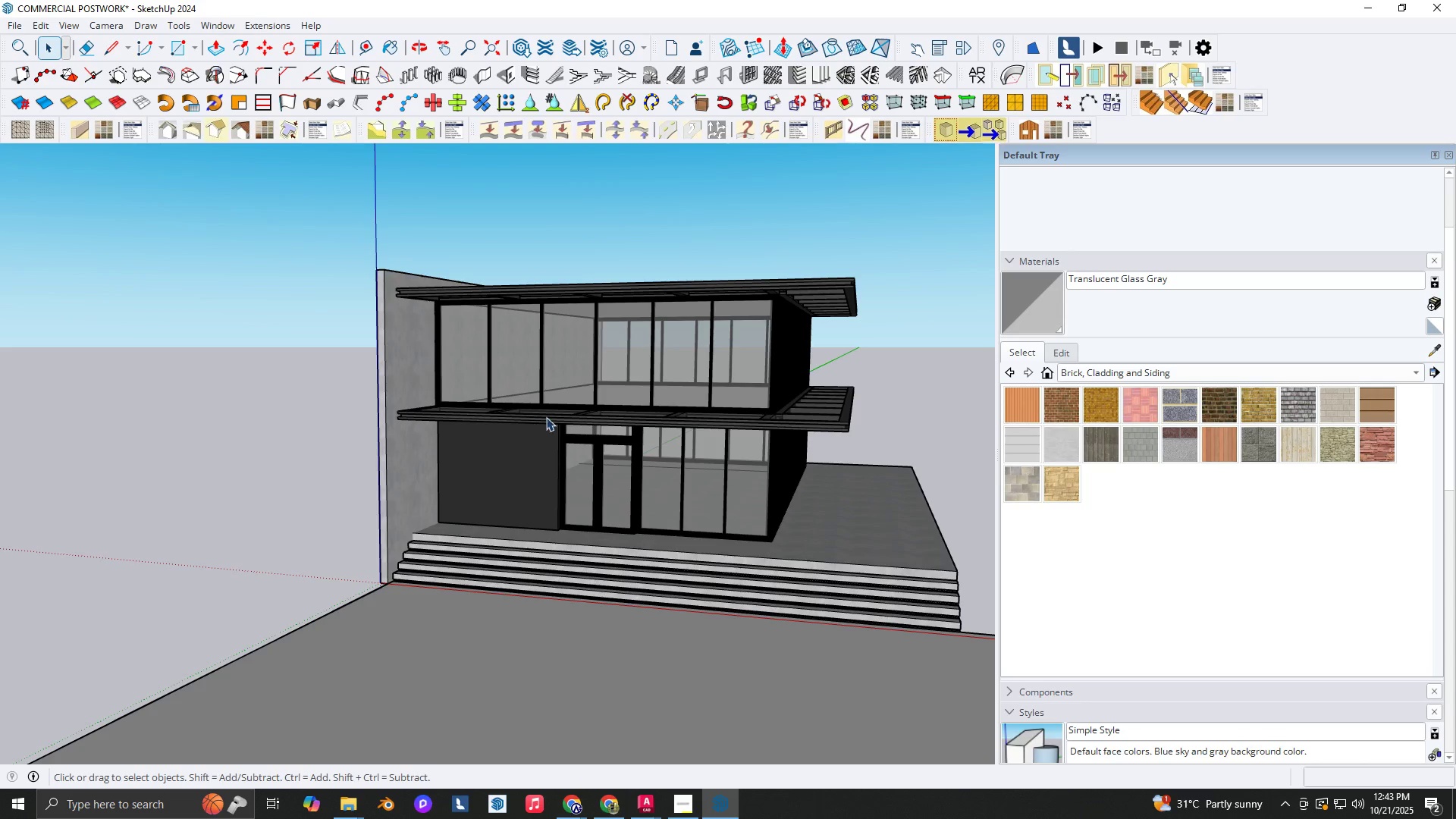 
wait(6.37)
 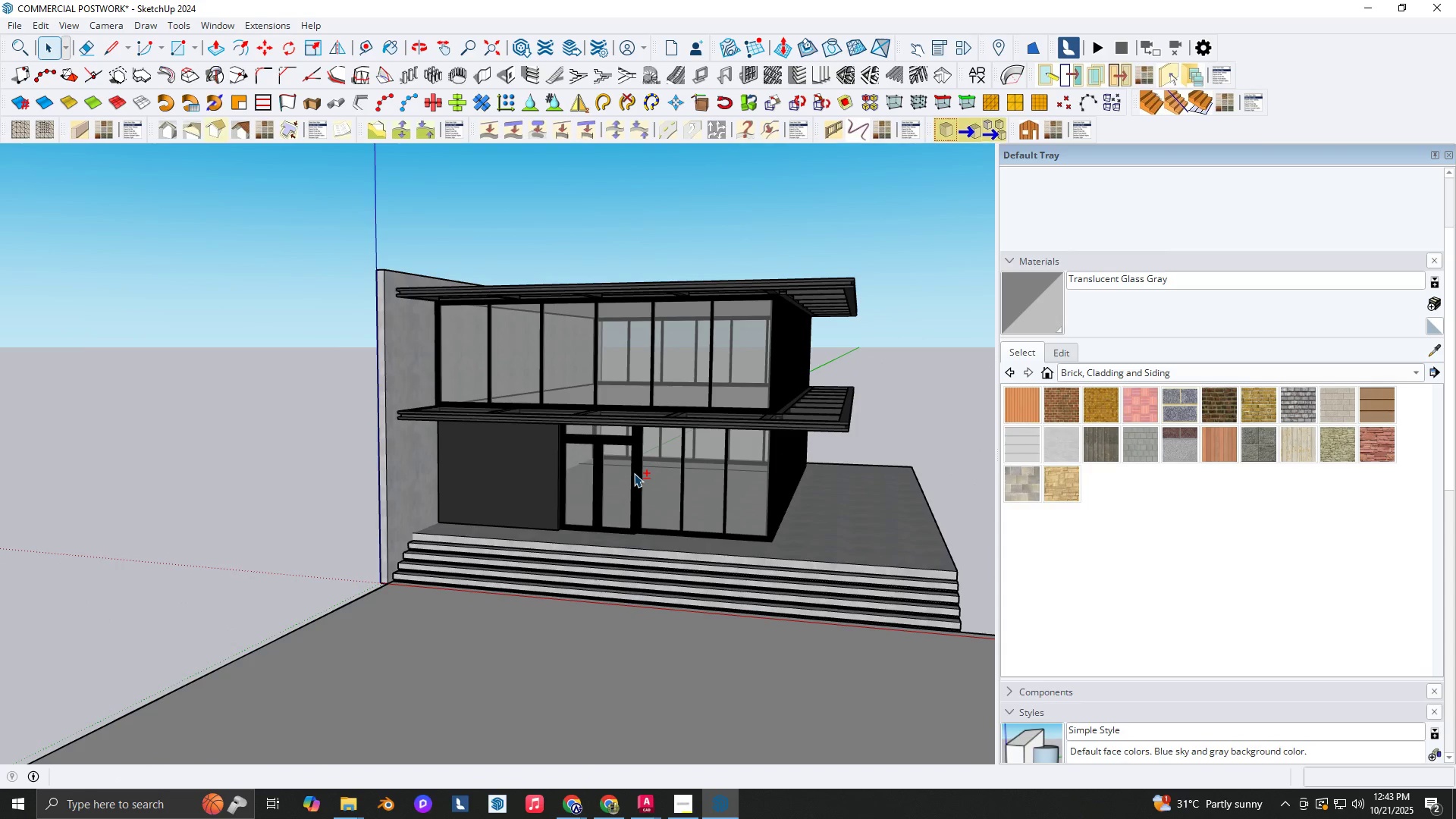 
hold_key(key=ShiftLeft, duration=0.33)
 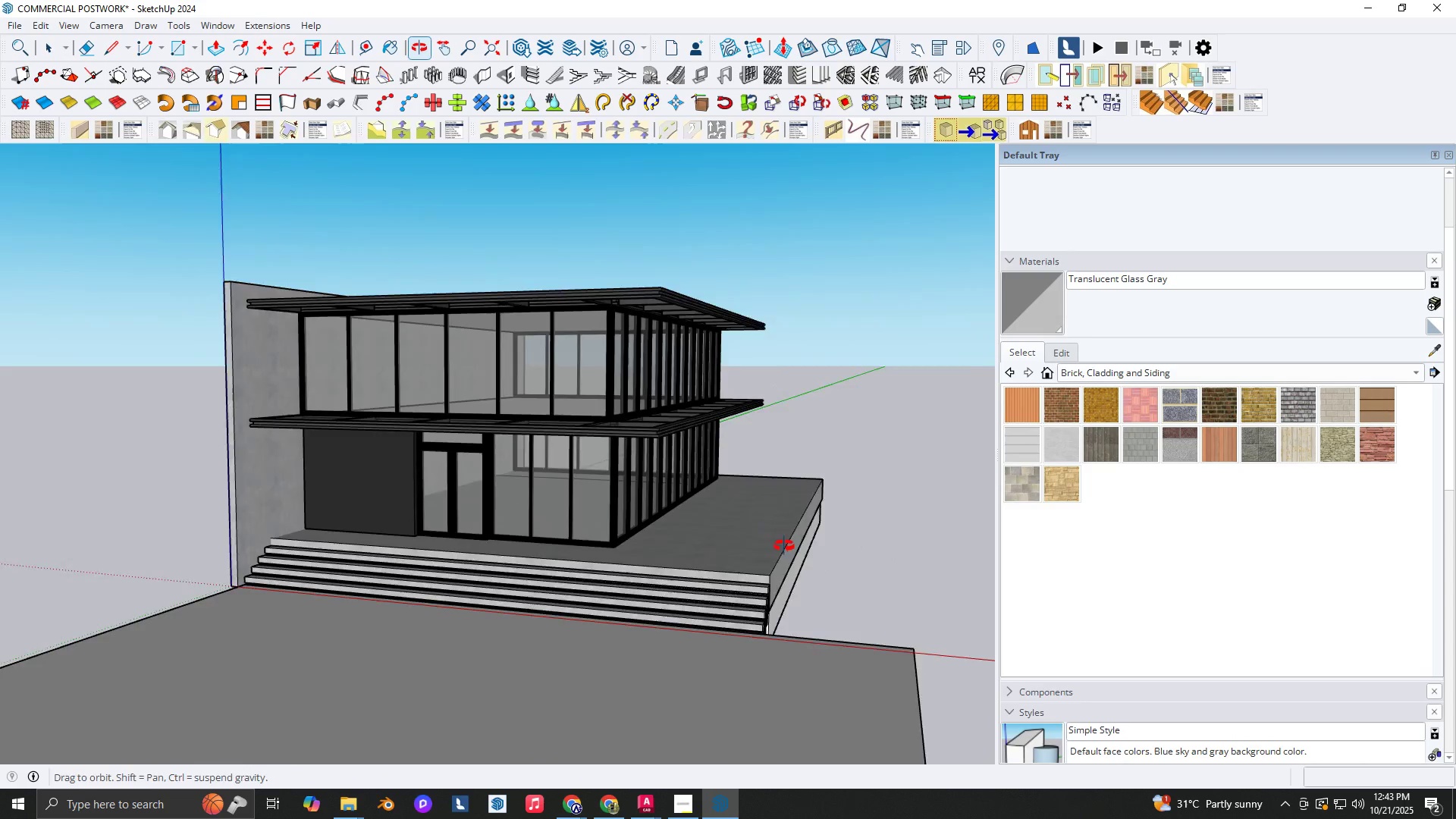 
scroll: coordinate [775, 551], scroll_direction: up, amount: 3.0
 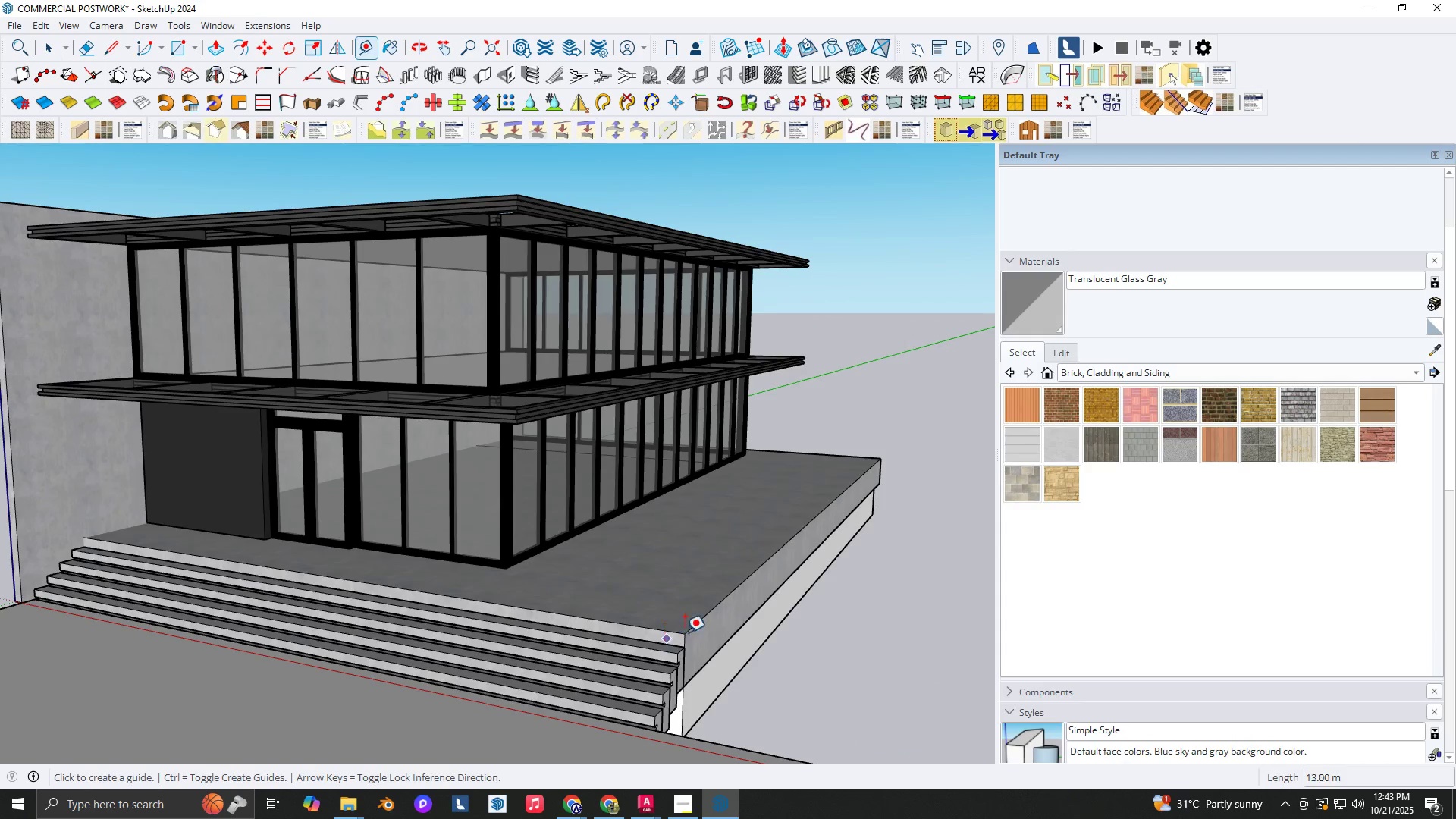 
type(TRT)
 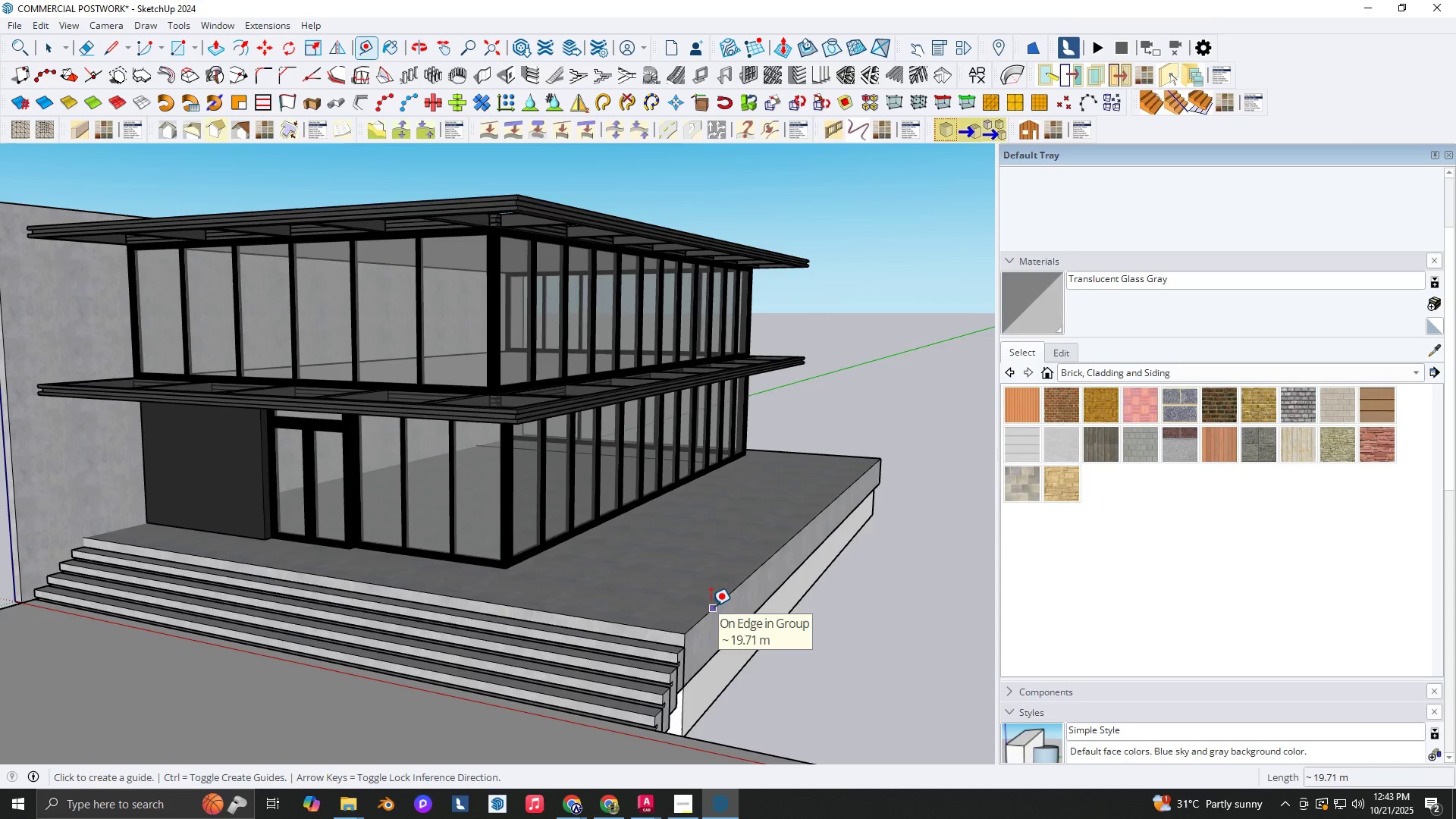 
left_click([711, 606])
 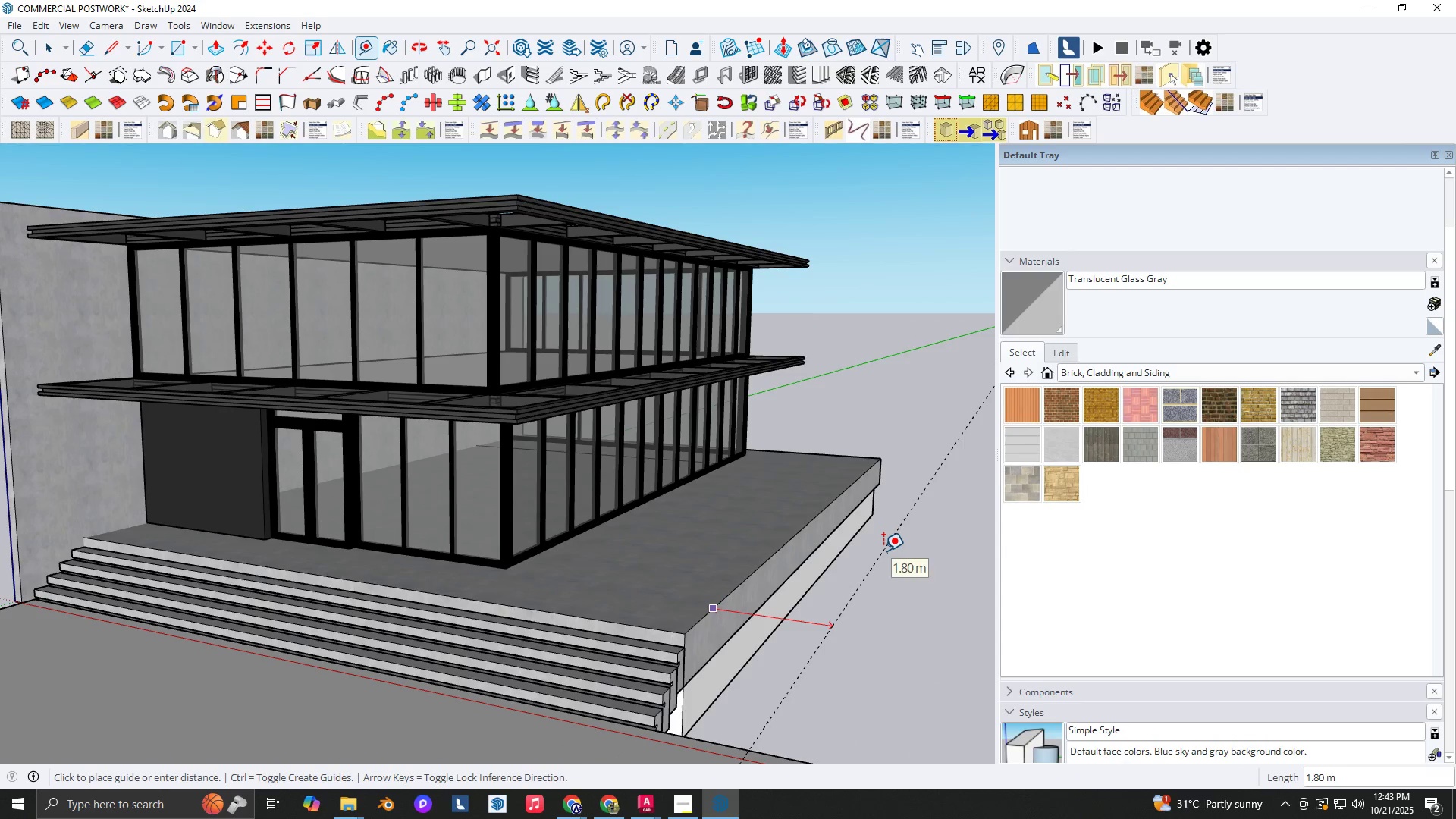 
key(NumpadDecimal)
 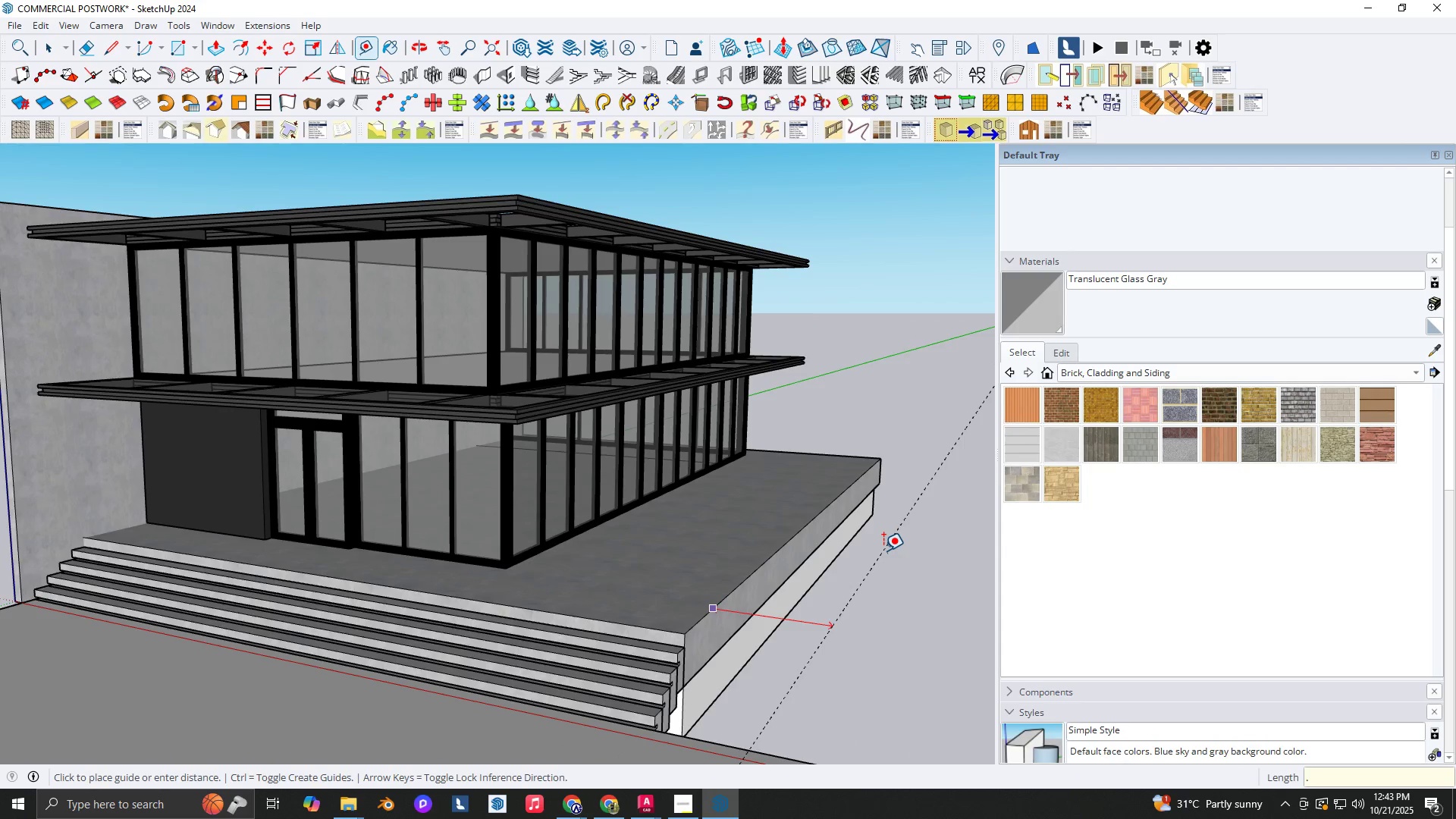 
key(Numpad2)
 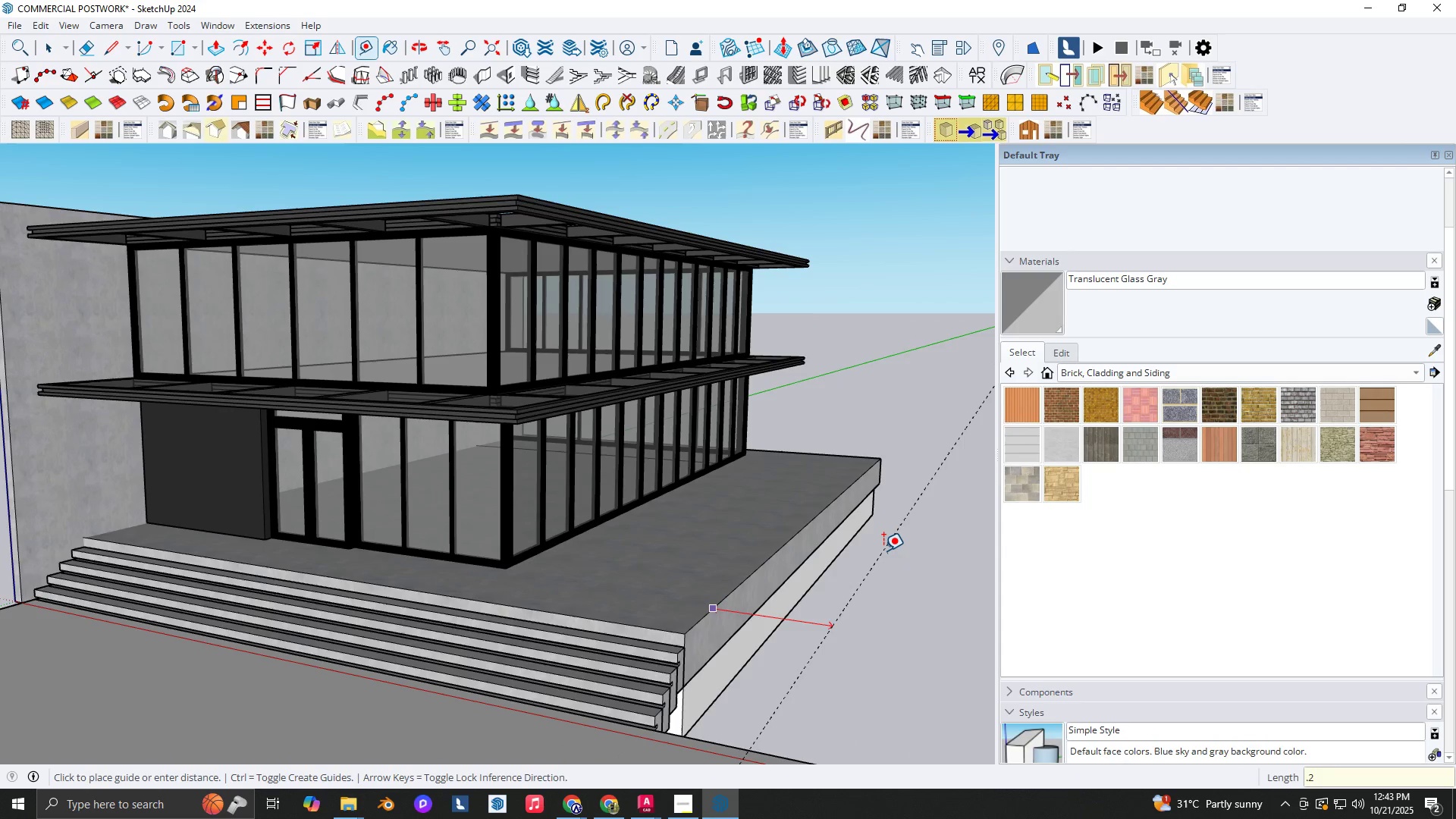 
key(Numpad0)
 